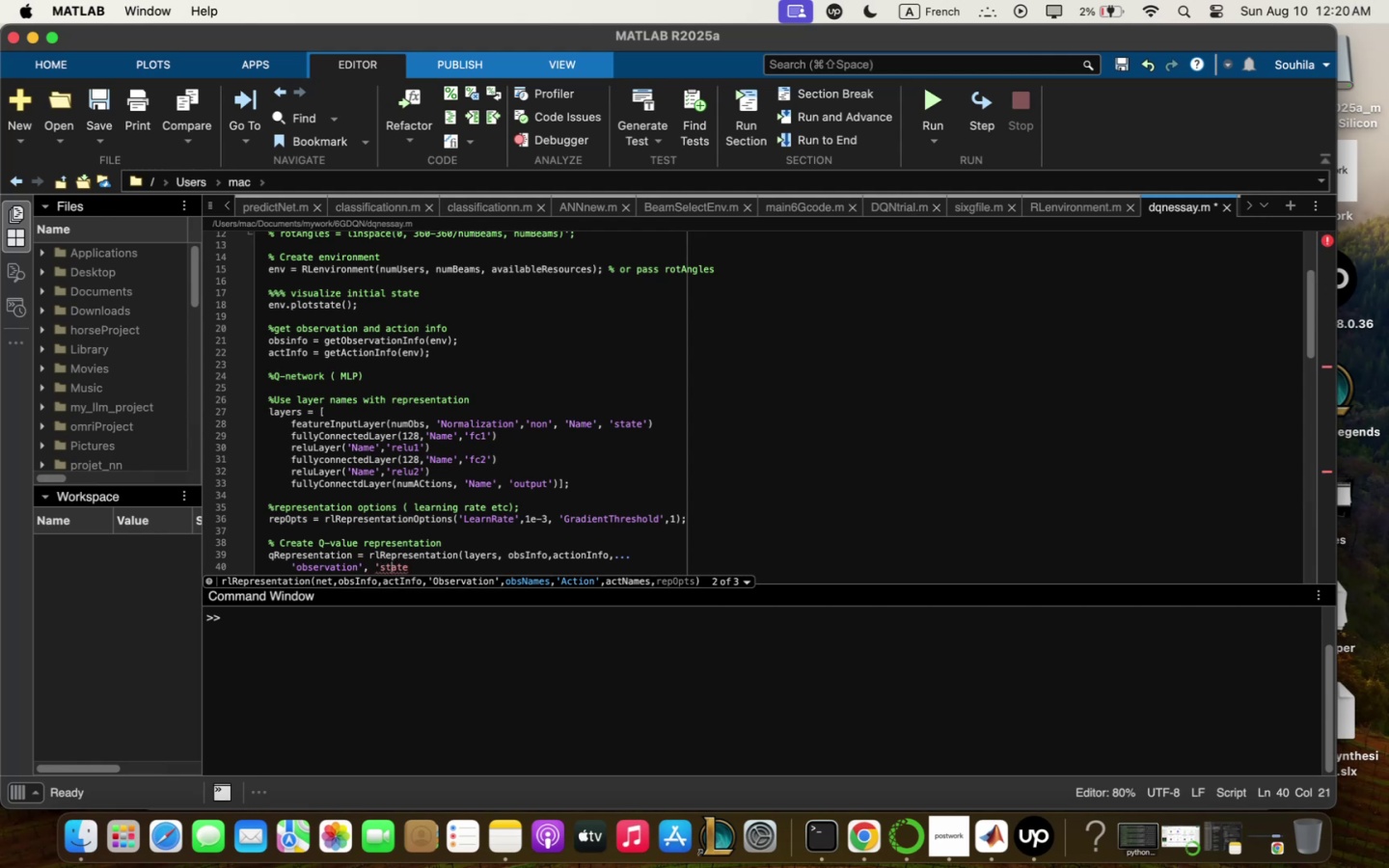 
key(ArrowRight)
 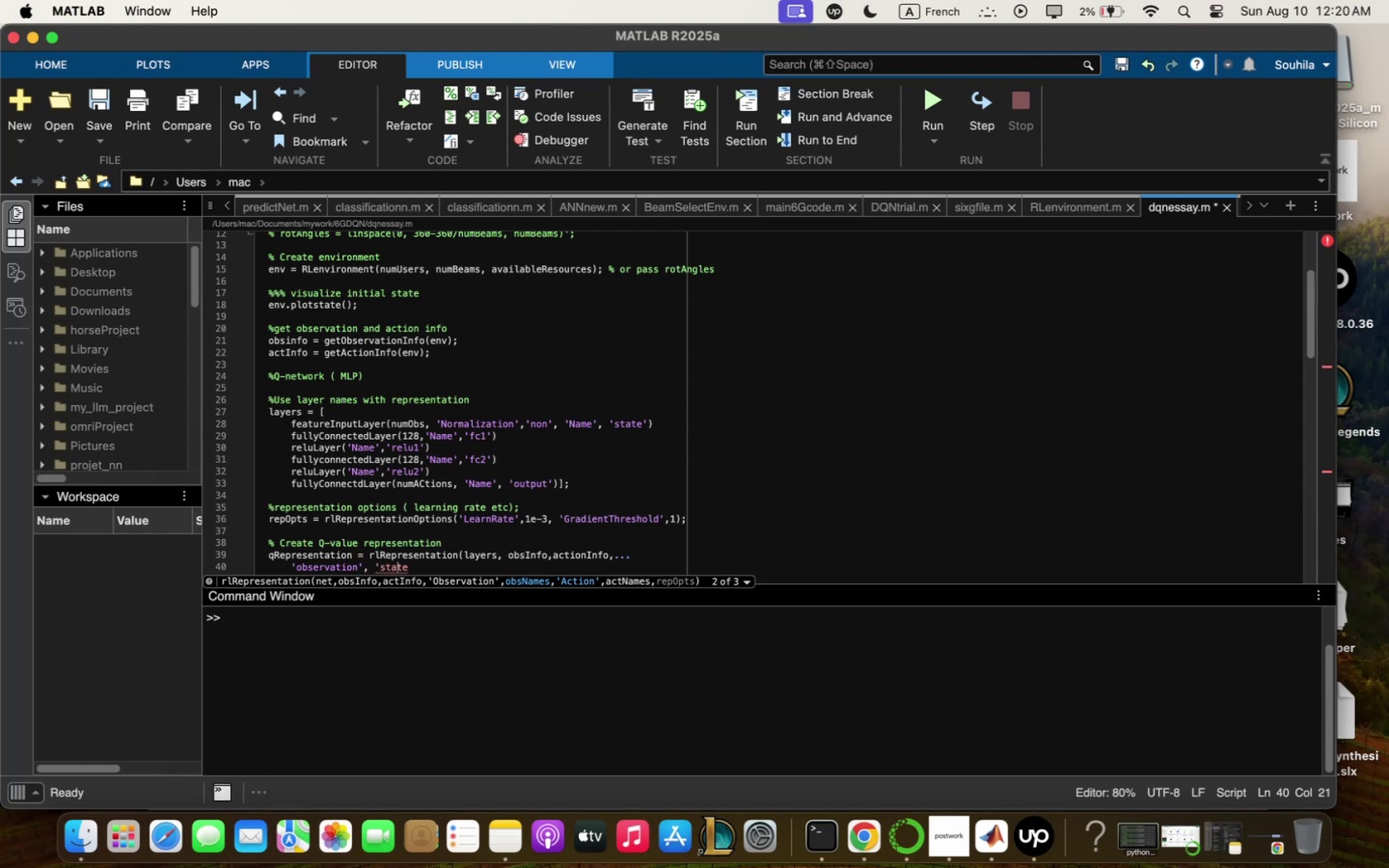 
key(ArrowRight)
 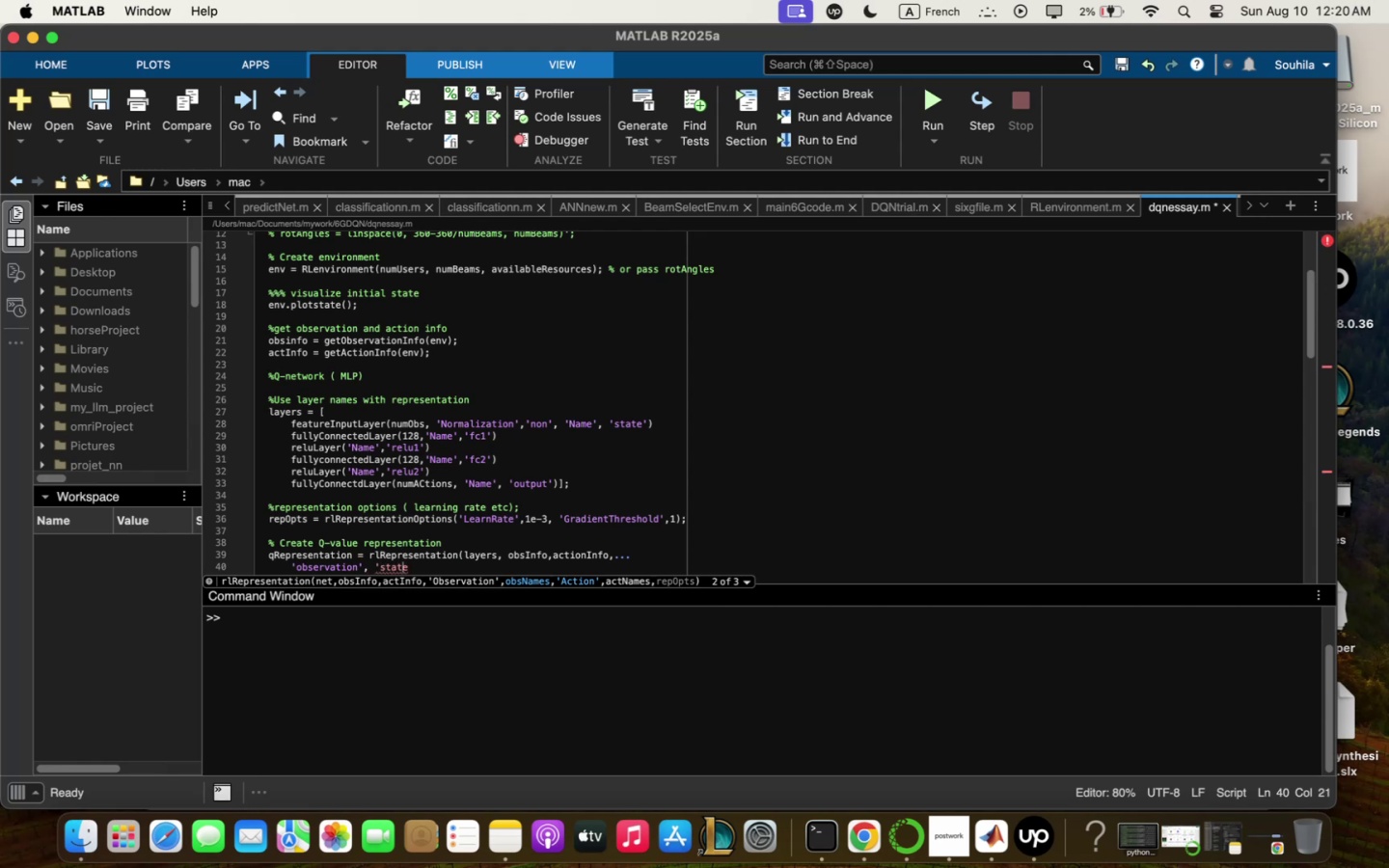 
key(ArrowRight)
 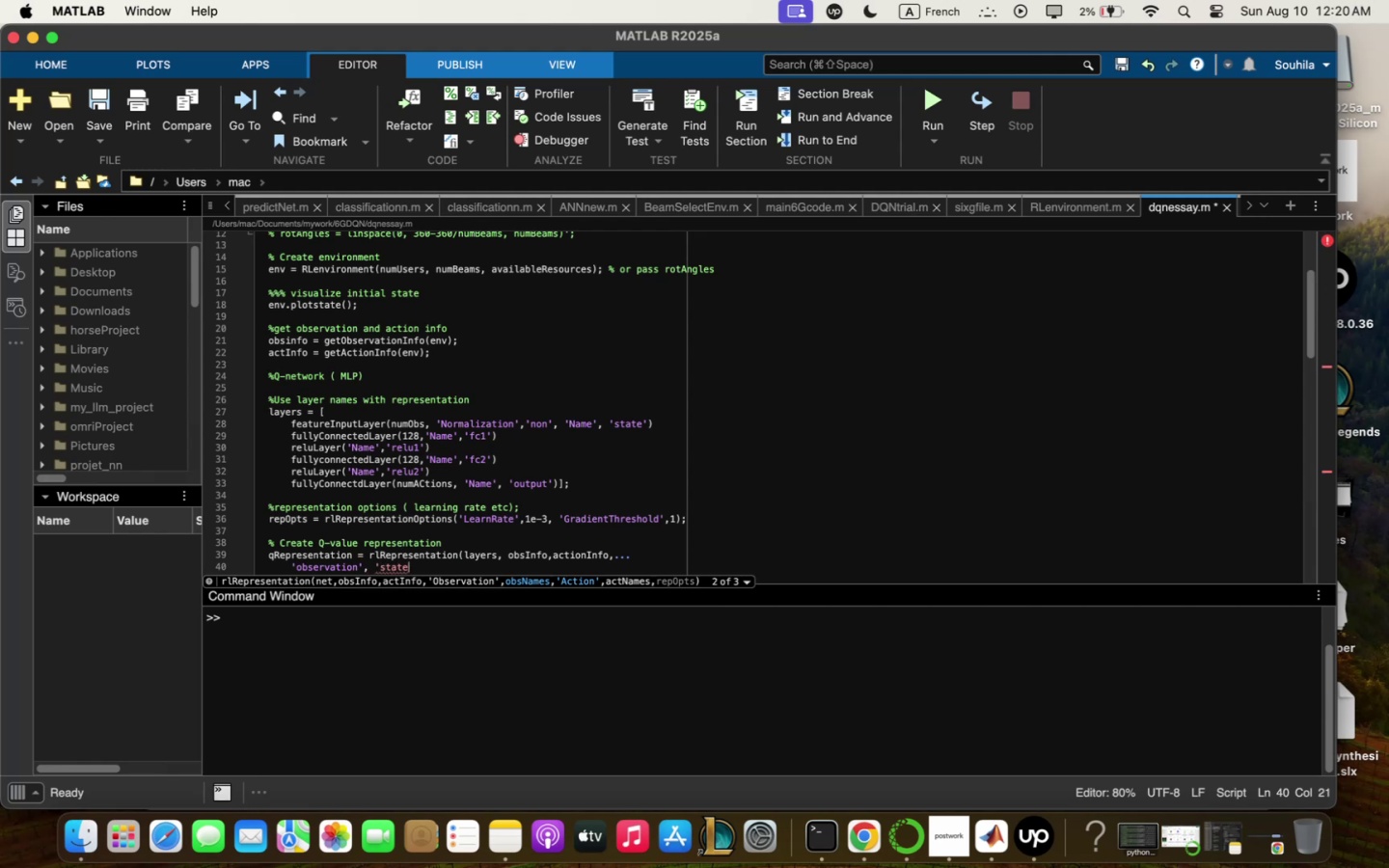 
type(4m )
 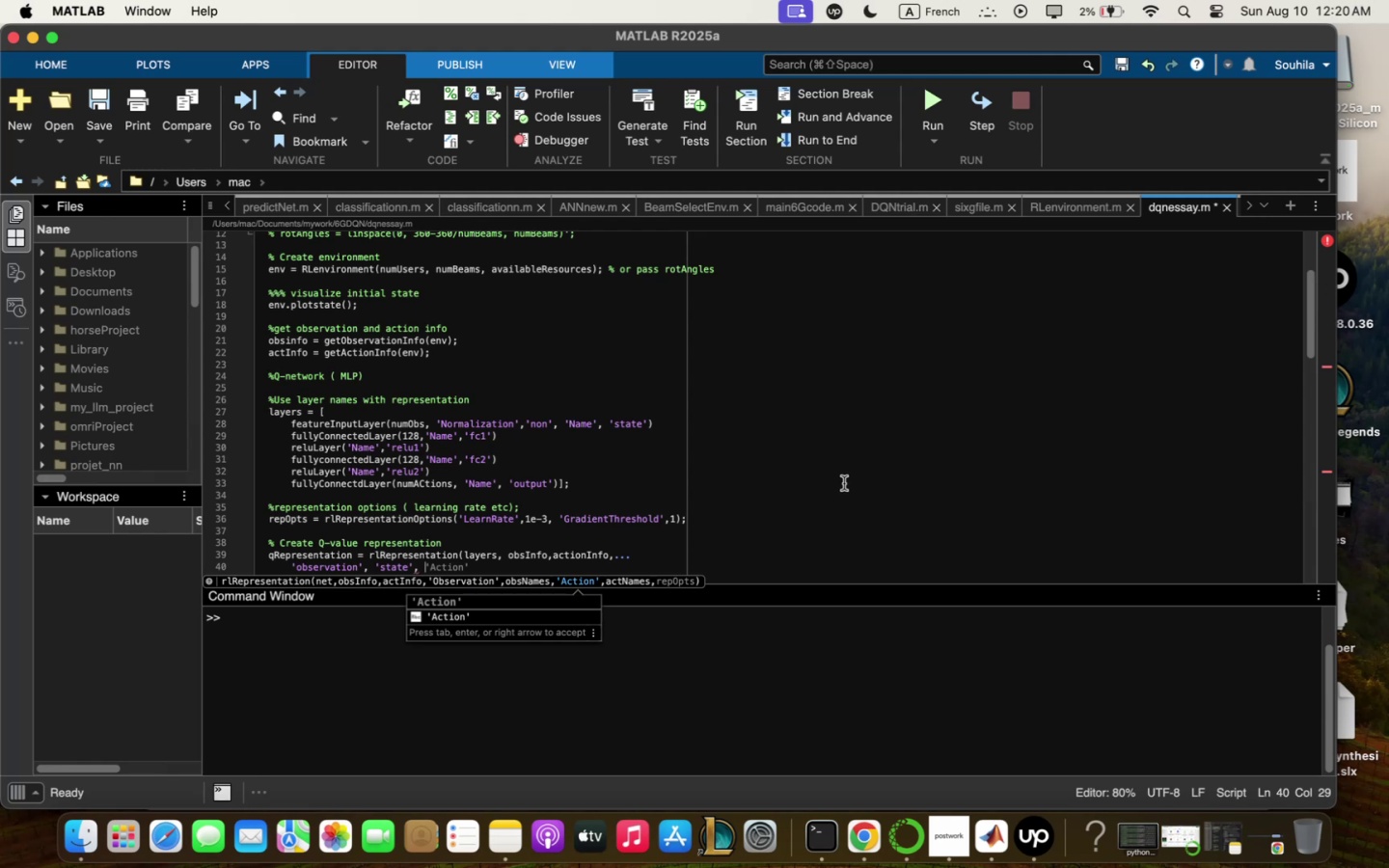 
wait(6.13)
 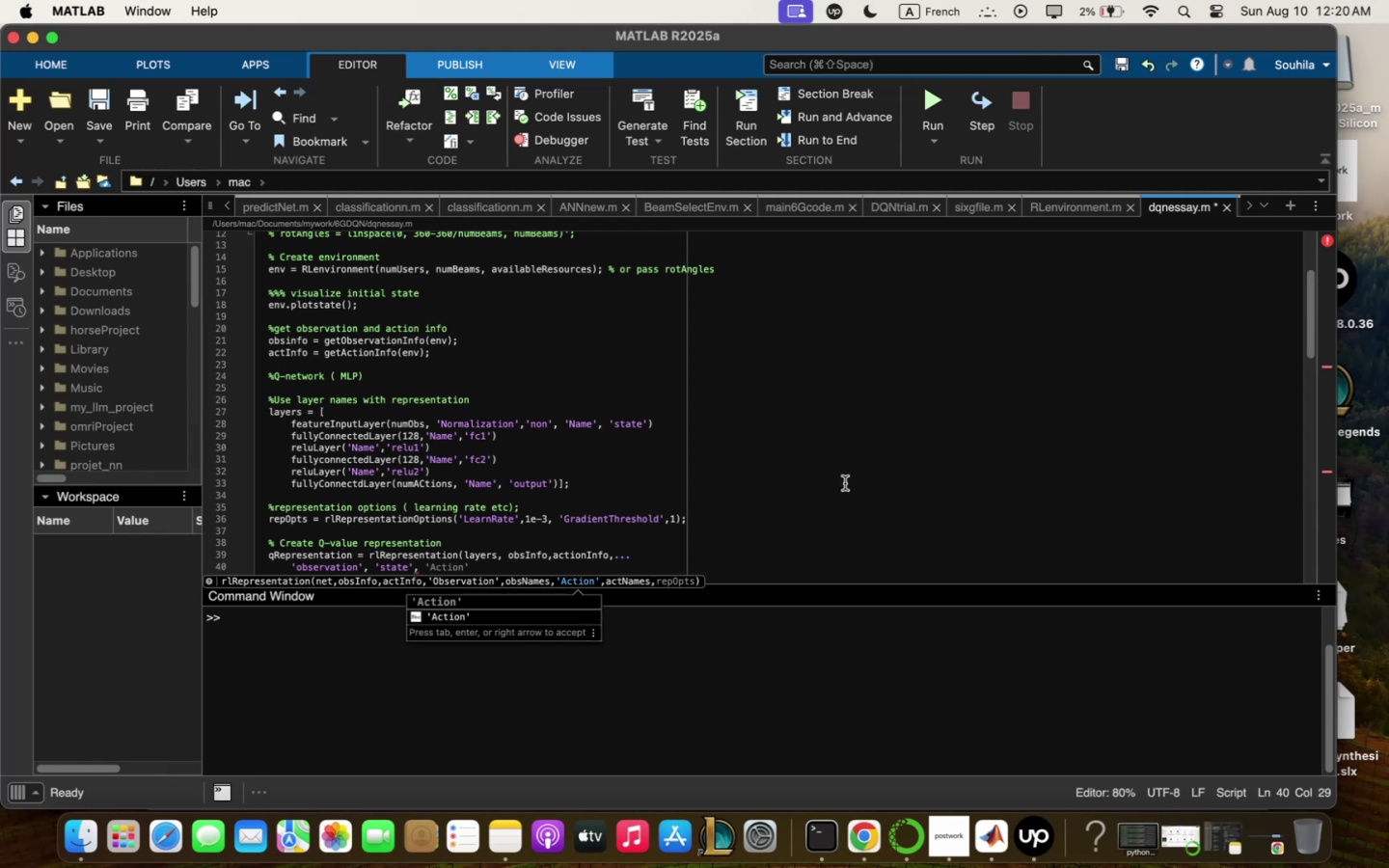 
type(repOpts,)
key(Backspace)
type(-, )
 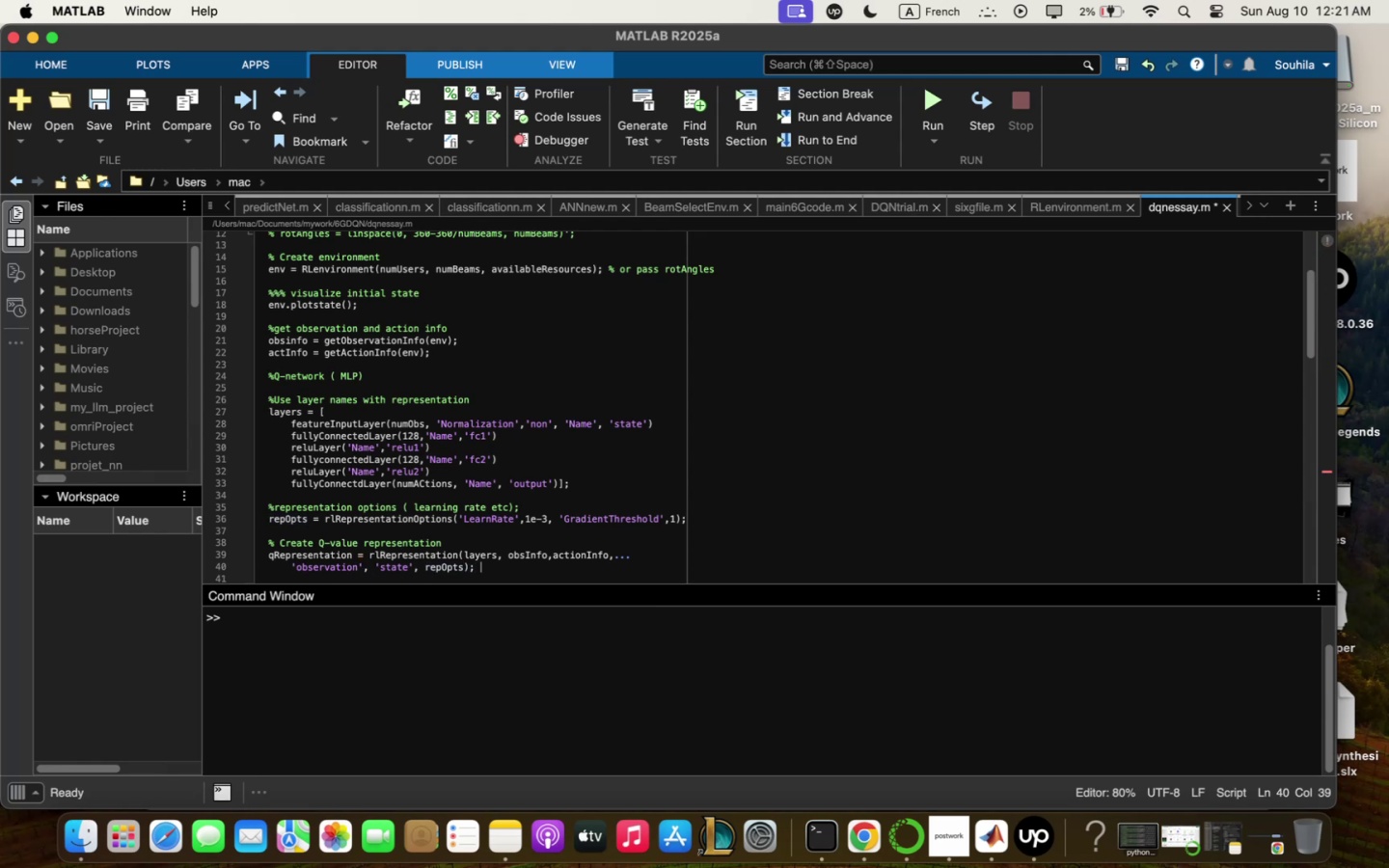 
key(Enter)
 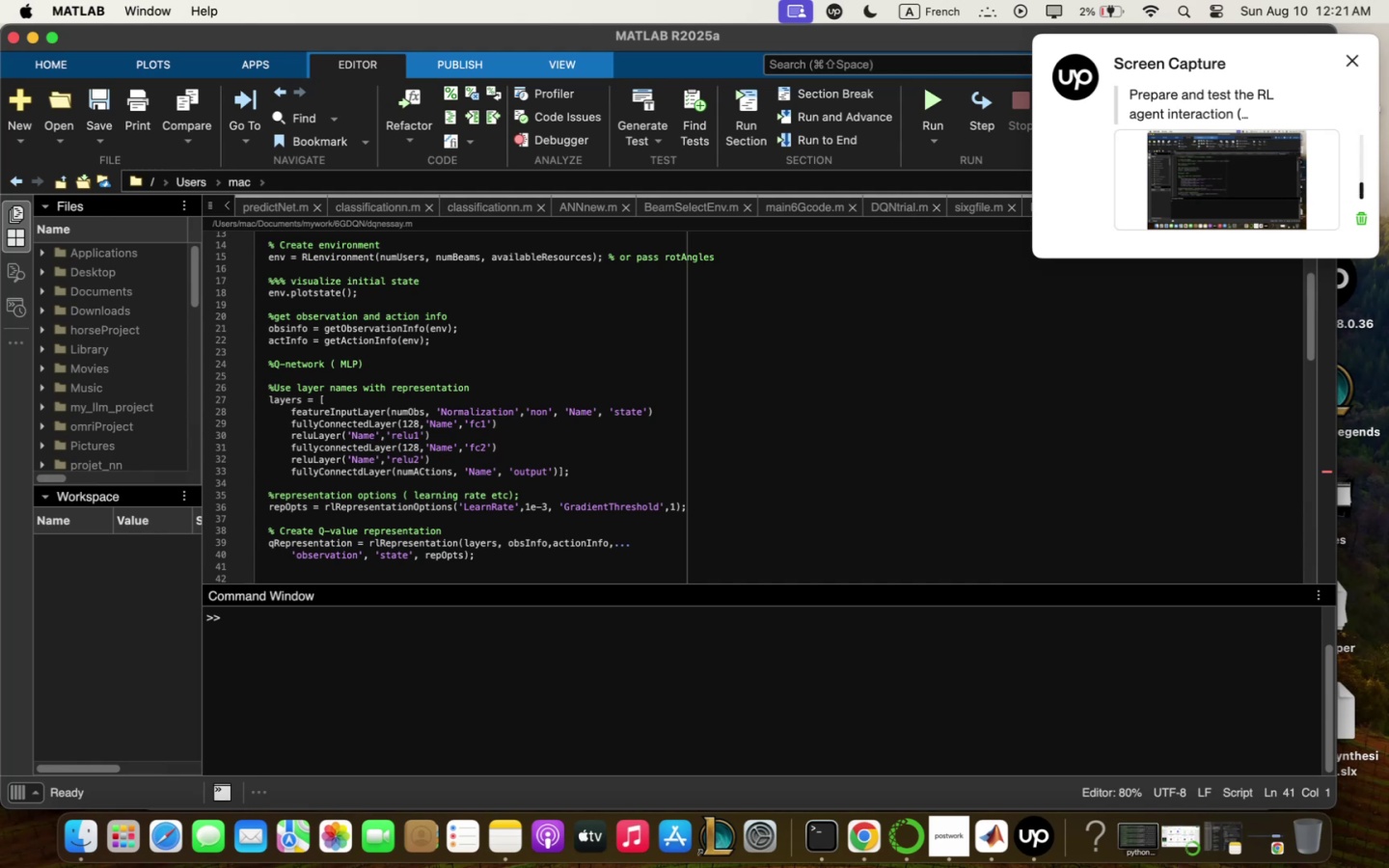 
wait(8.39)
 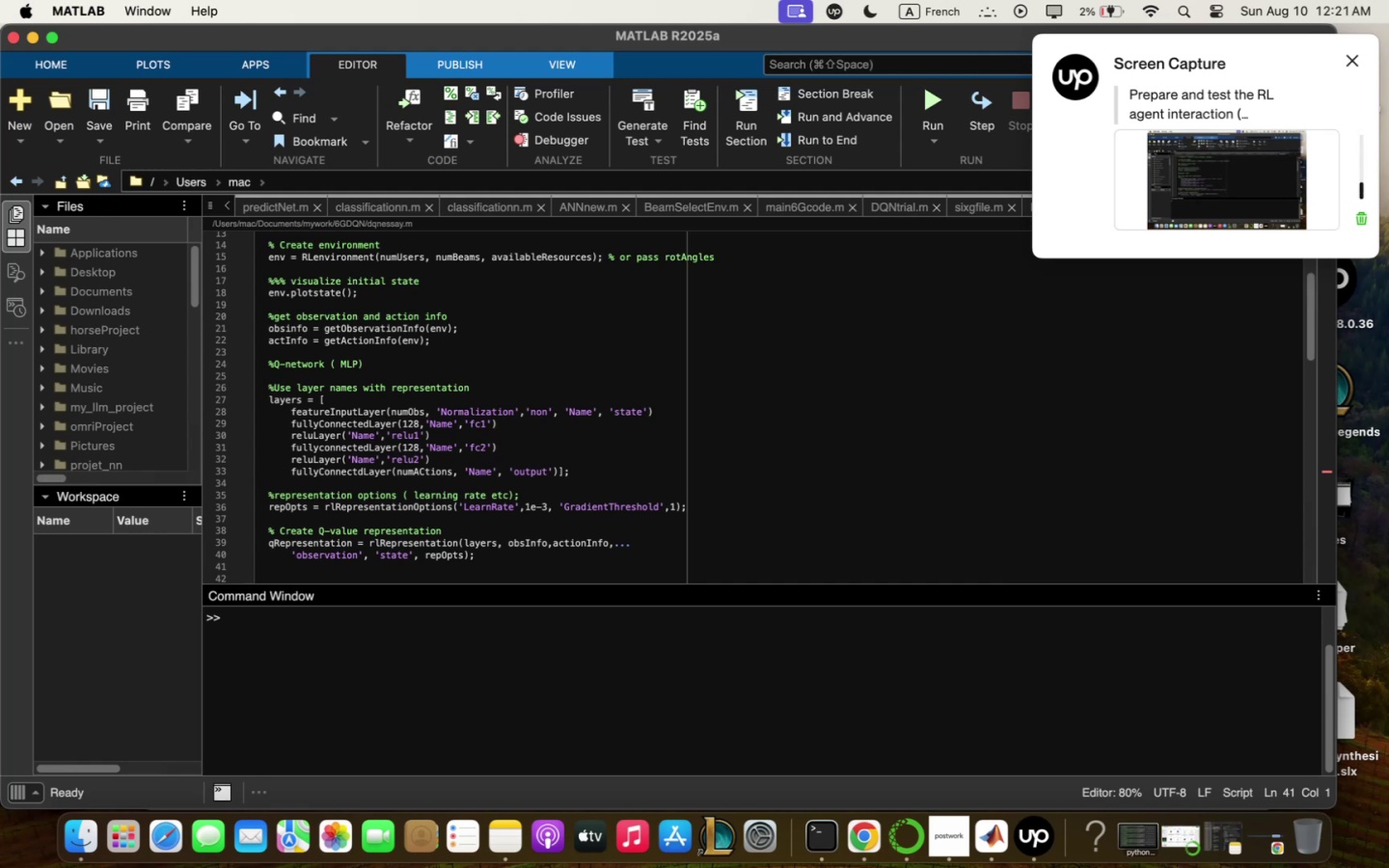 
left_click_drag(start_coordinate=[787, 584], to_coordinate=[789, 631])
 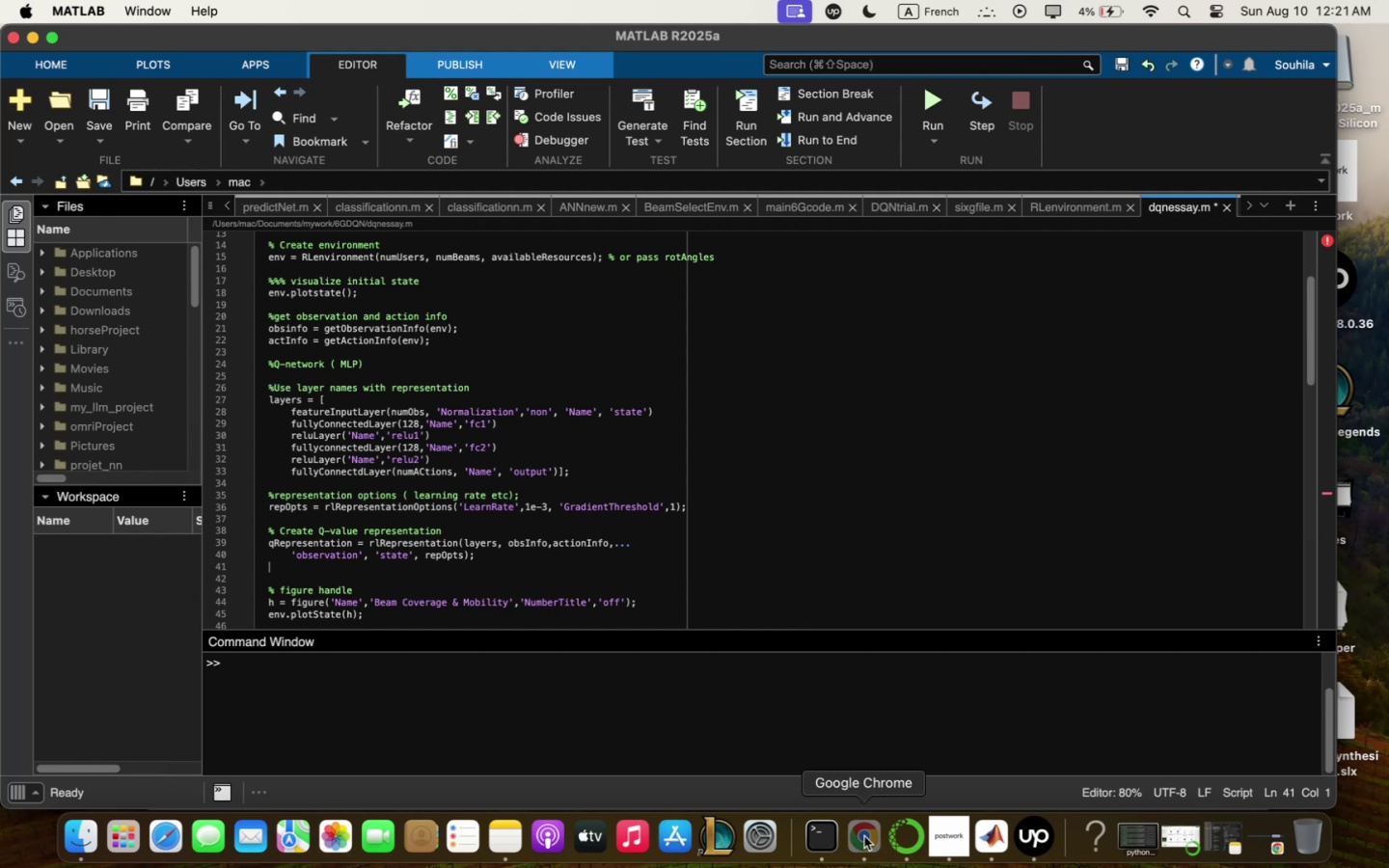 
wait(7.6)
 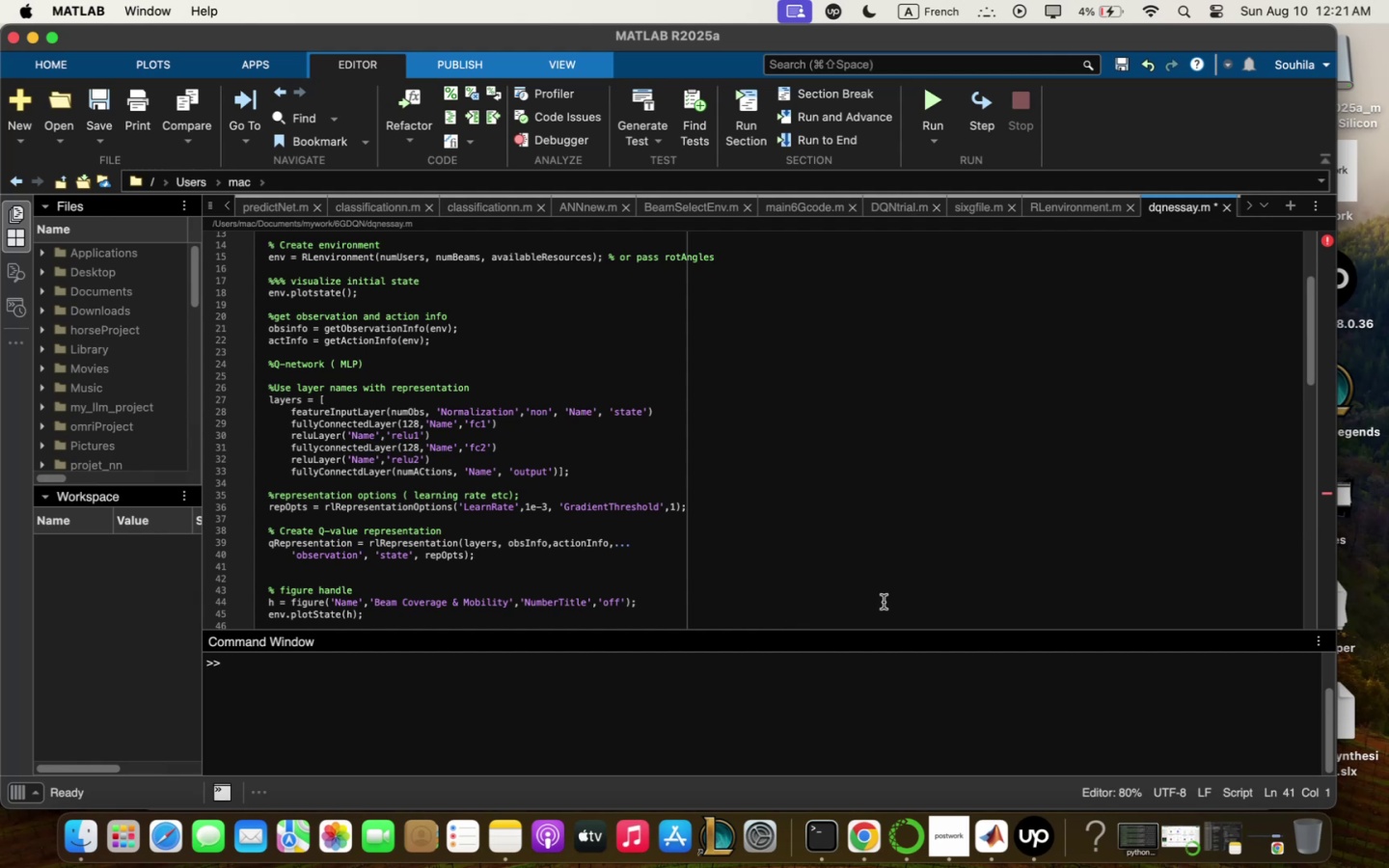 
left_click([490, 53])
 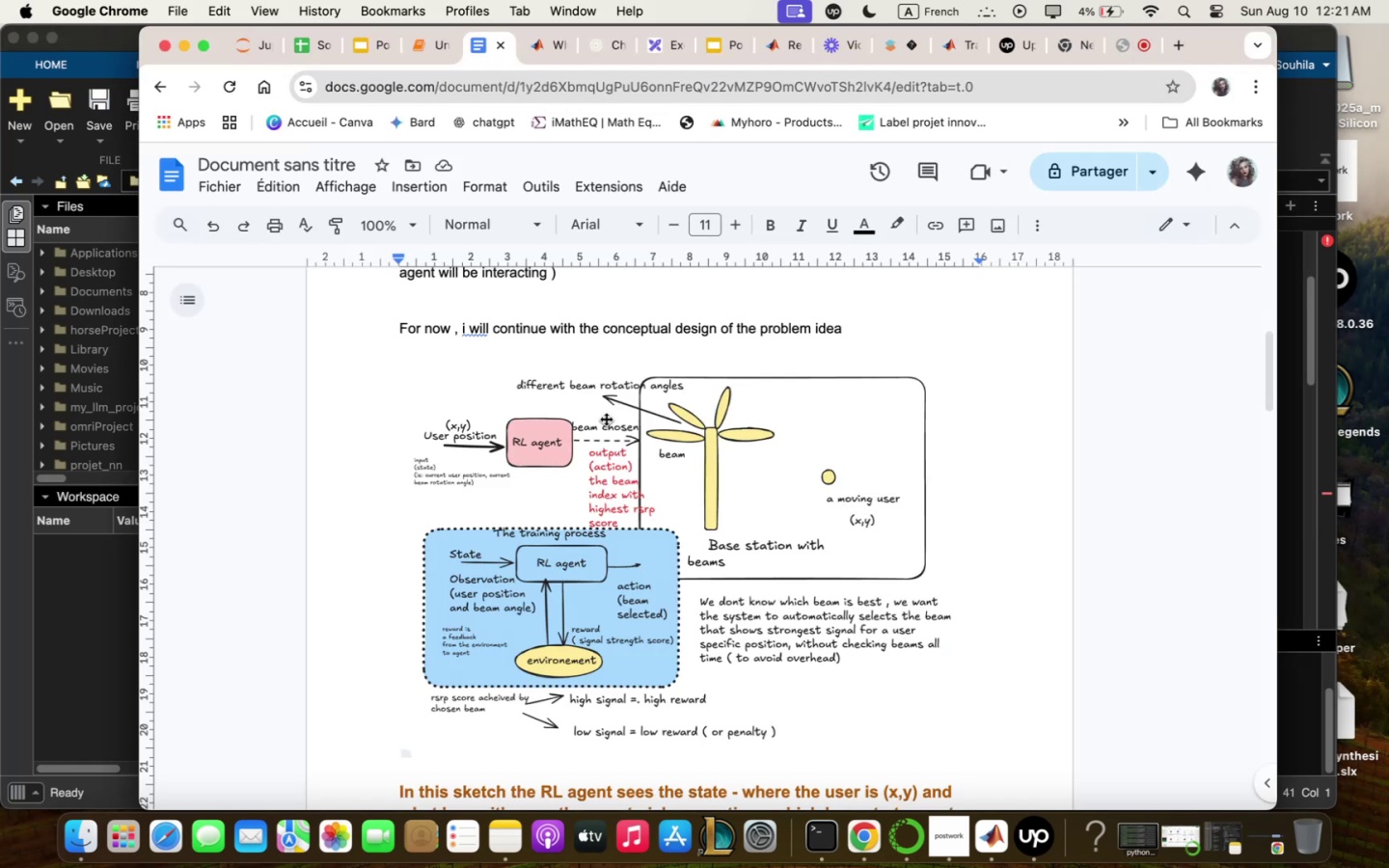 
scroll: coordinate [607, 422], scroll_direction: down, amount: 29.0
 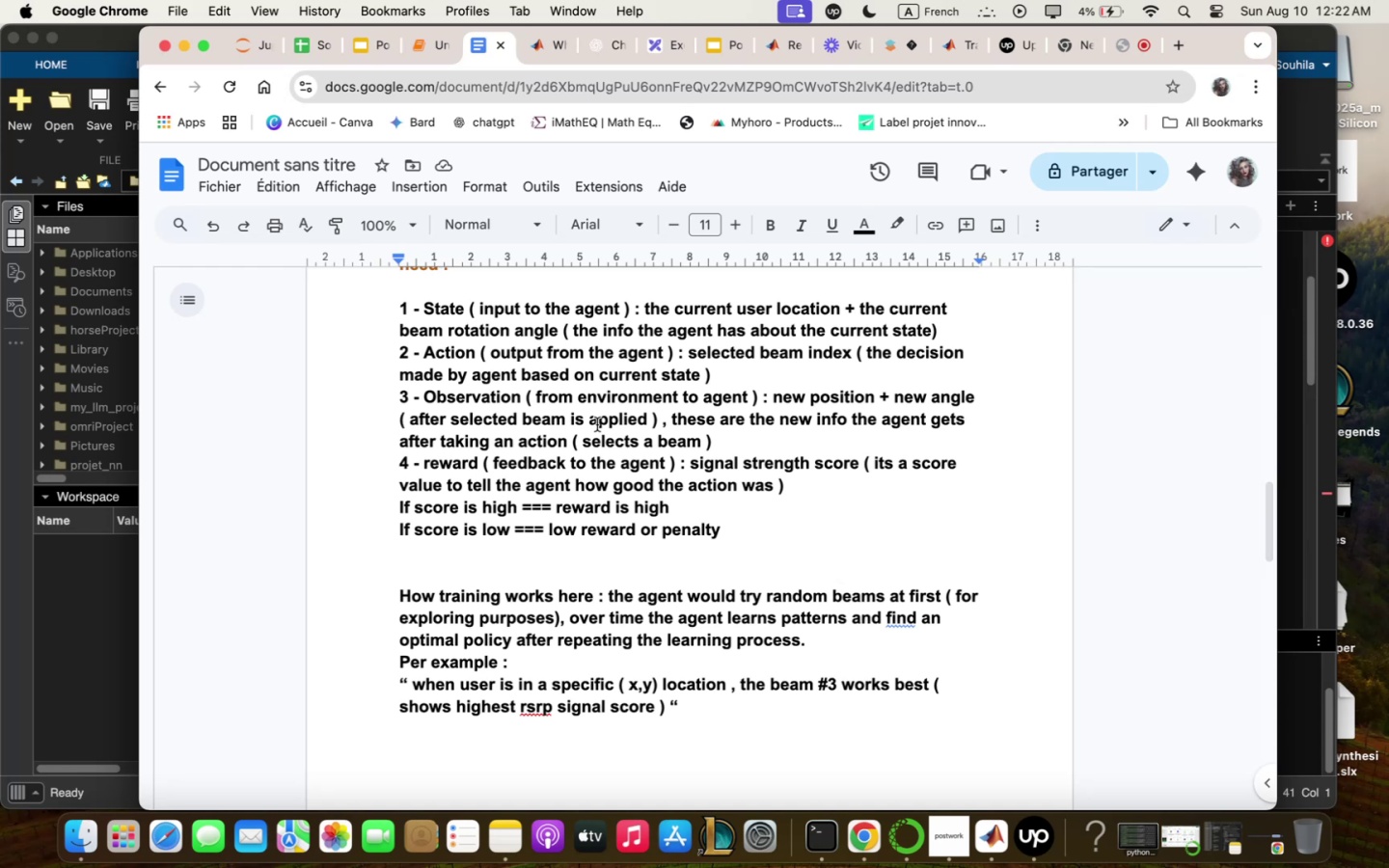 
wait(35.18)
 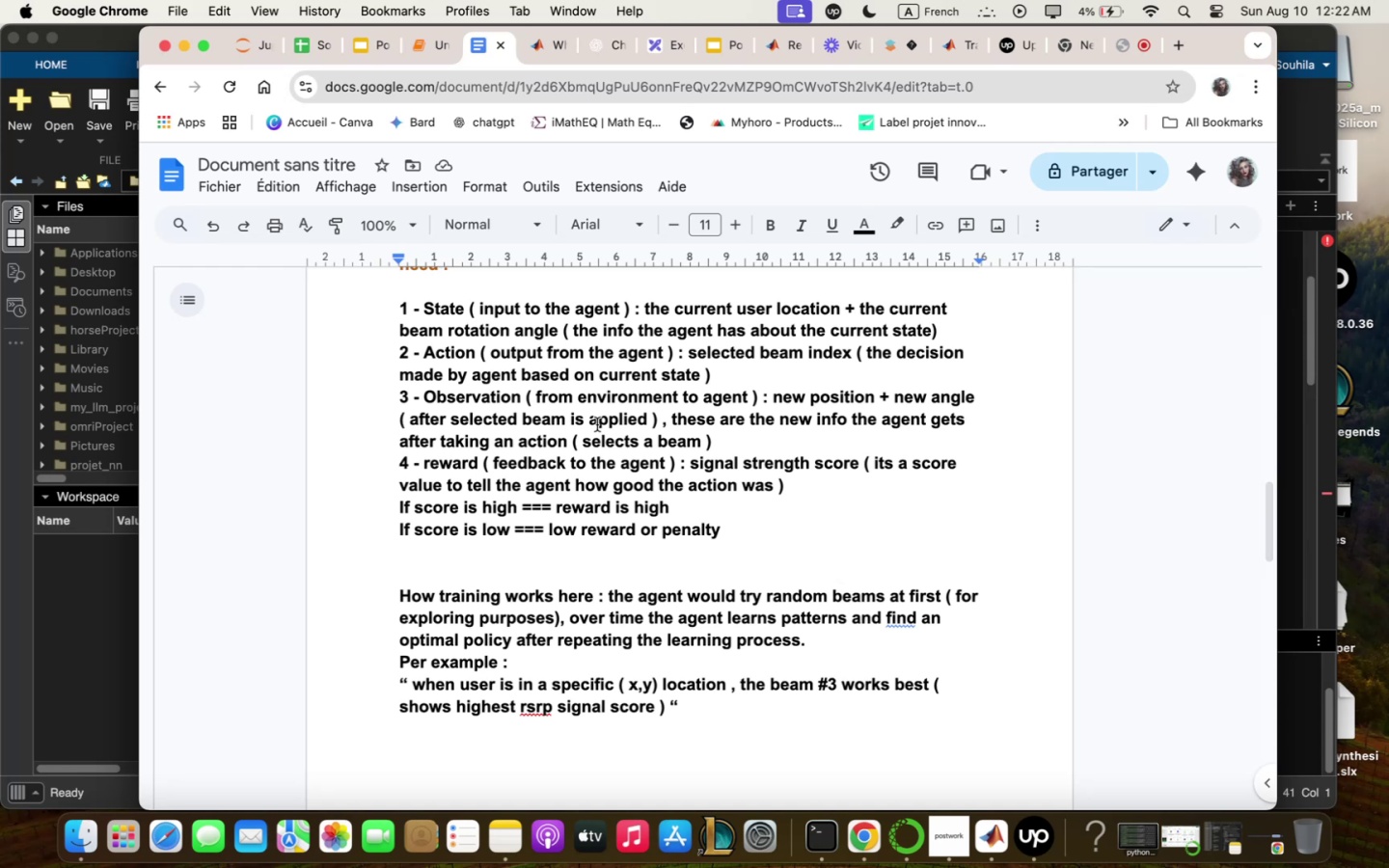 
scroll: coordinate [674, 600], scroll_direction: down, amount: 9.0
 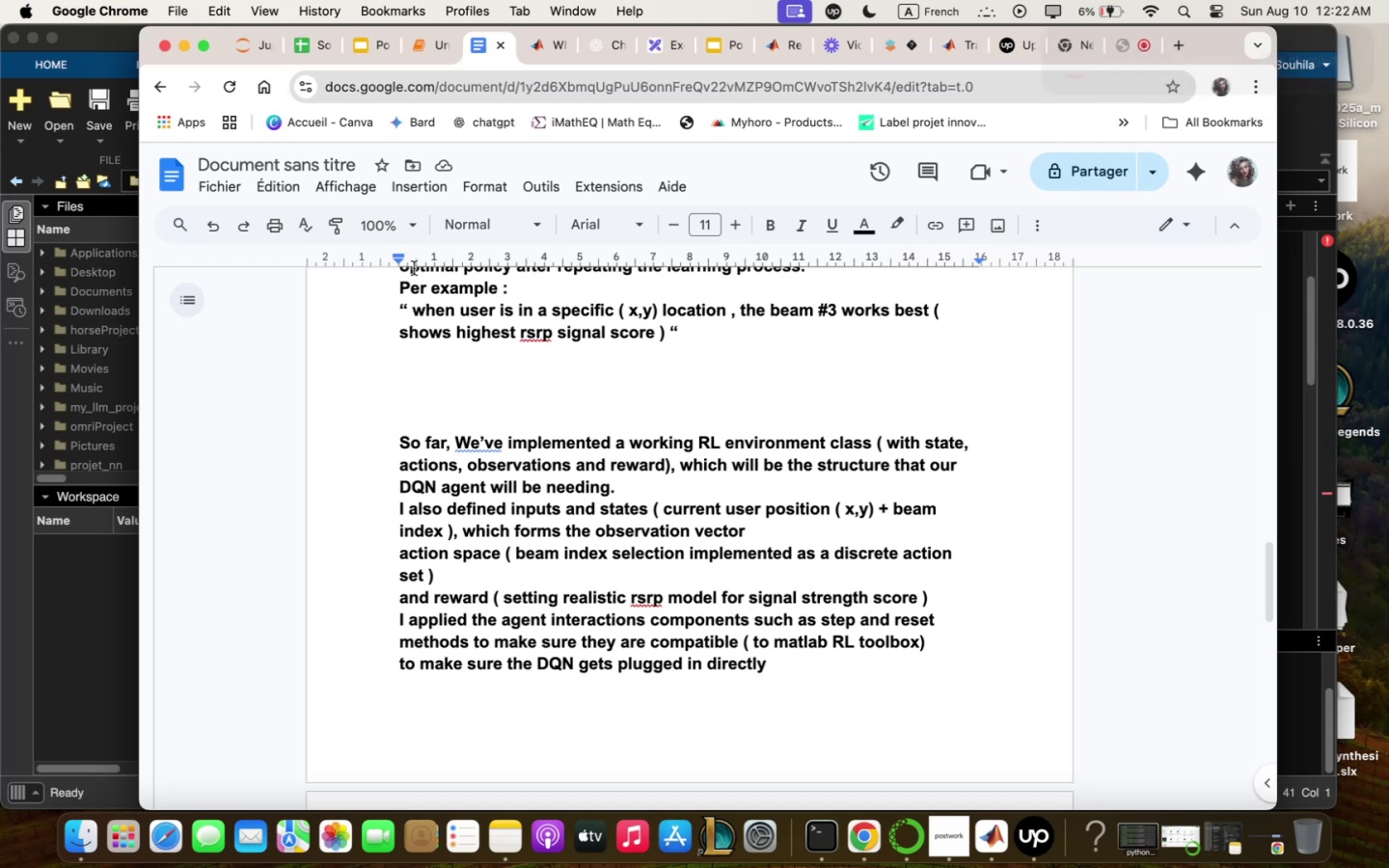 
wait(38.43)
 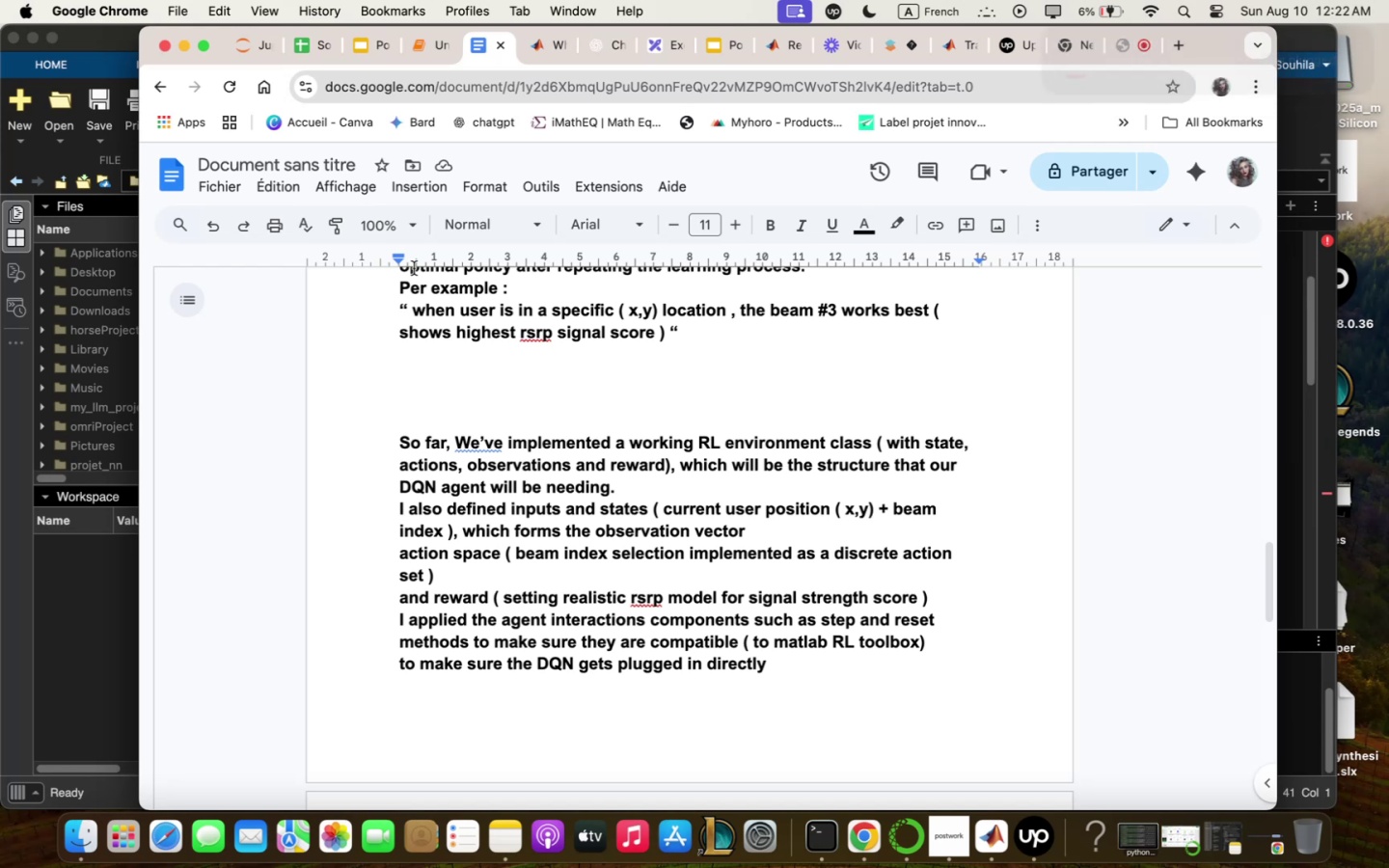 
scroll: coordinate [513, 522], scroll_direction: down, amount: 9.0
 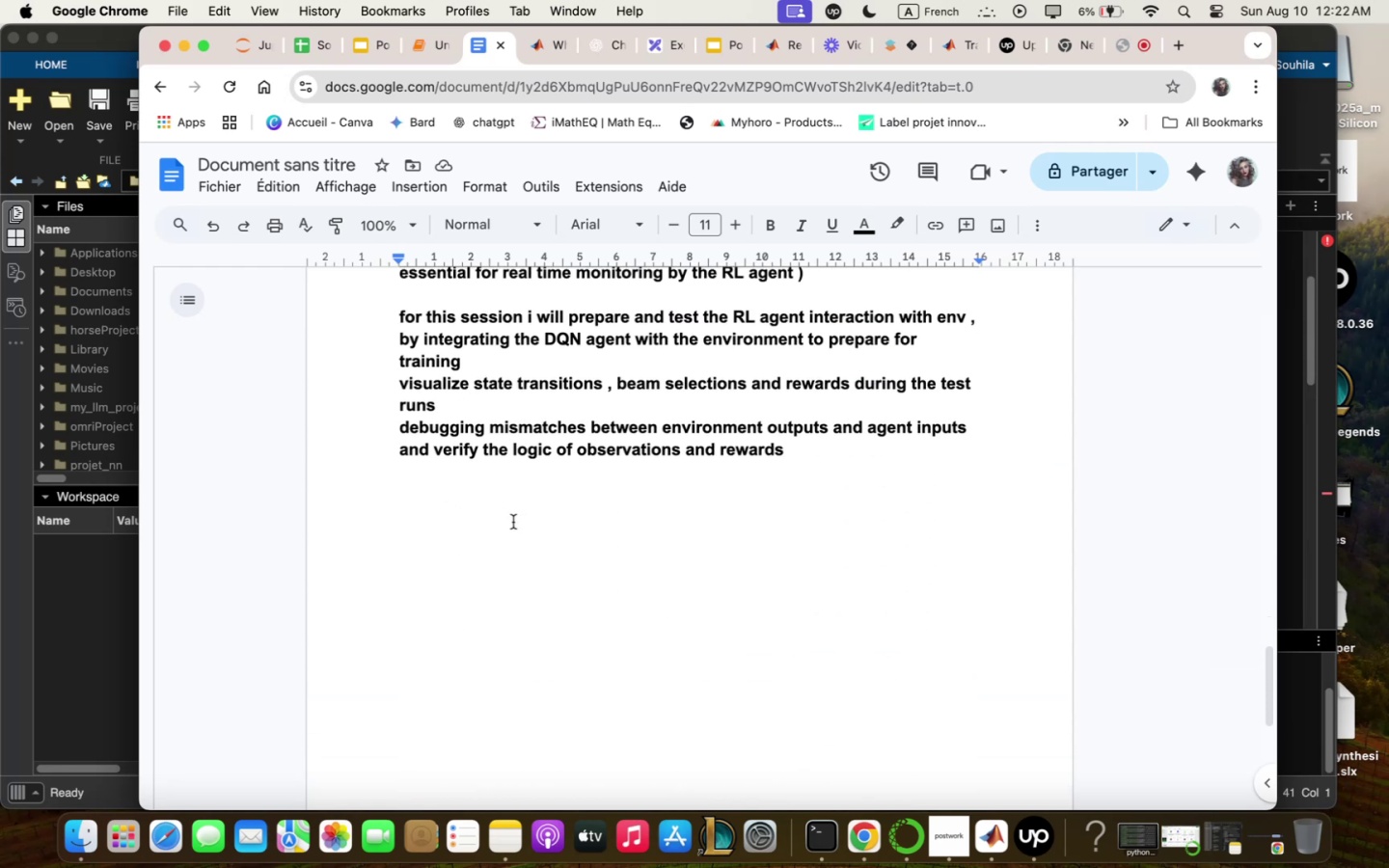 
scroll: coordinate [513, 522], scroll_direction: up, amount: 2.0
 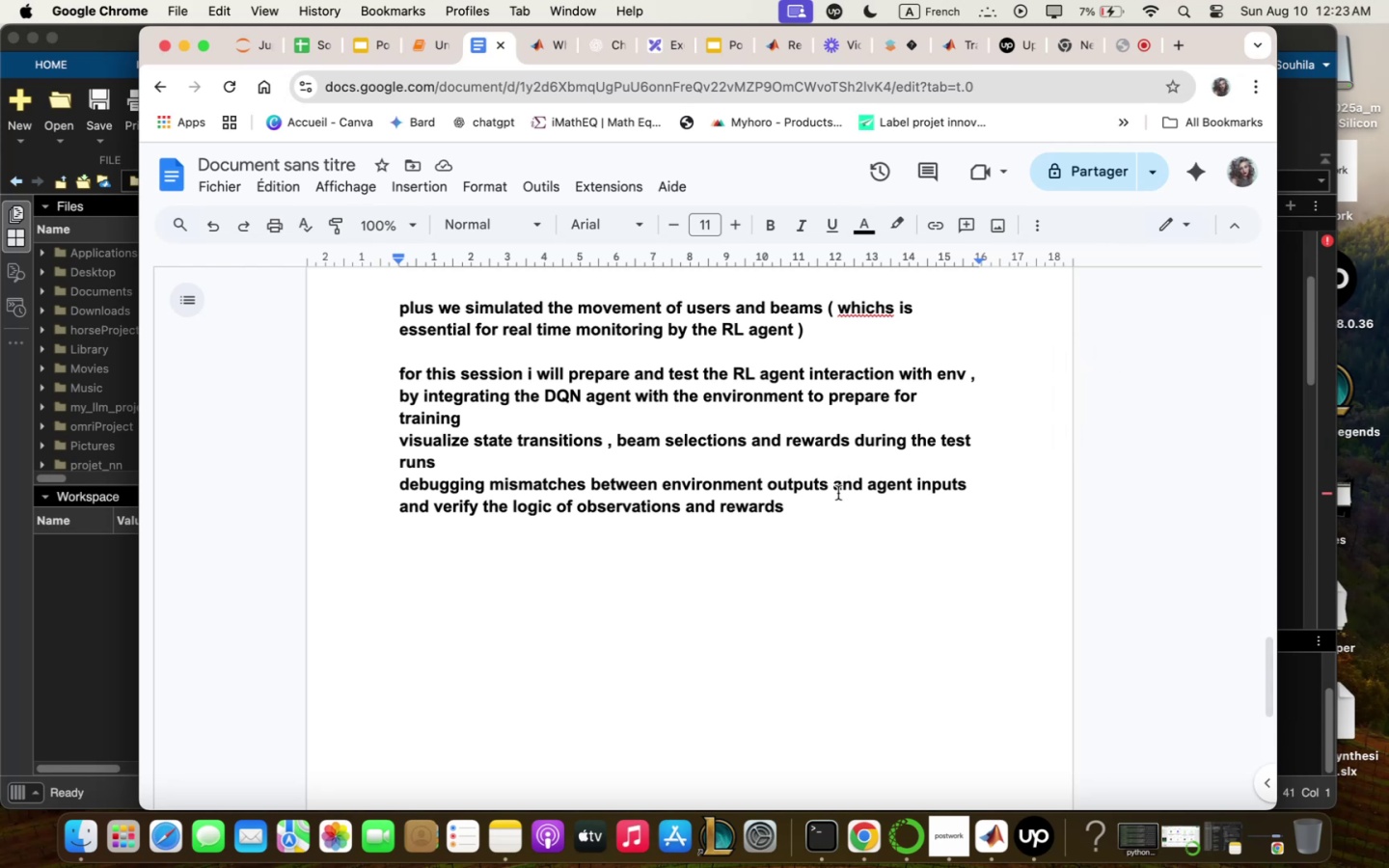 
wait(65.22)
 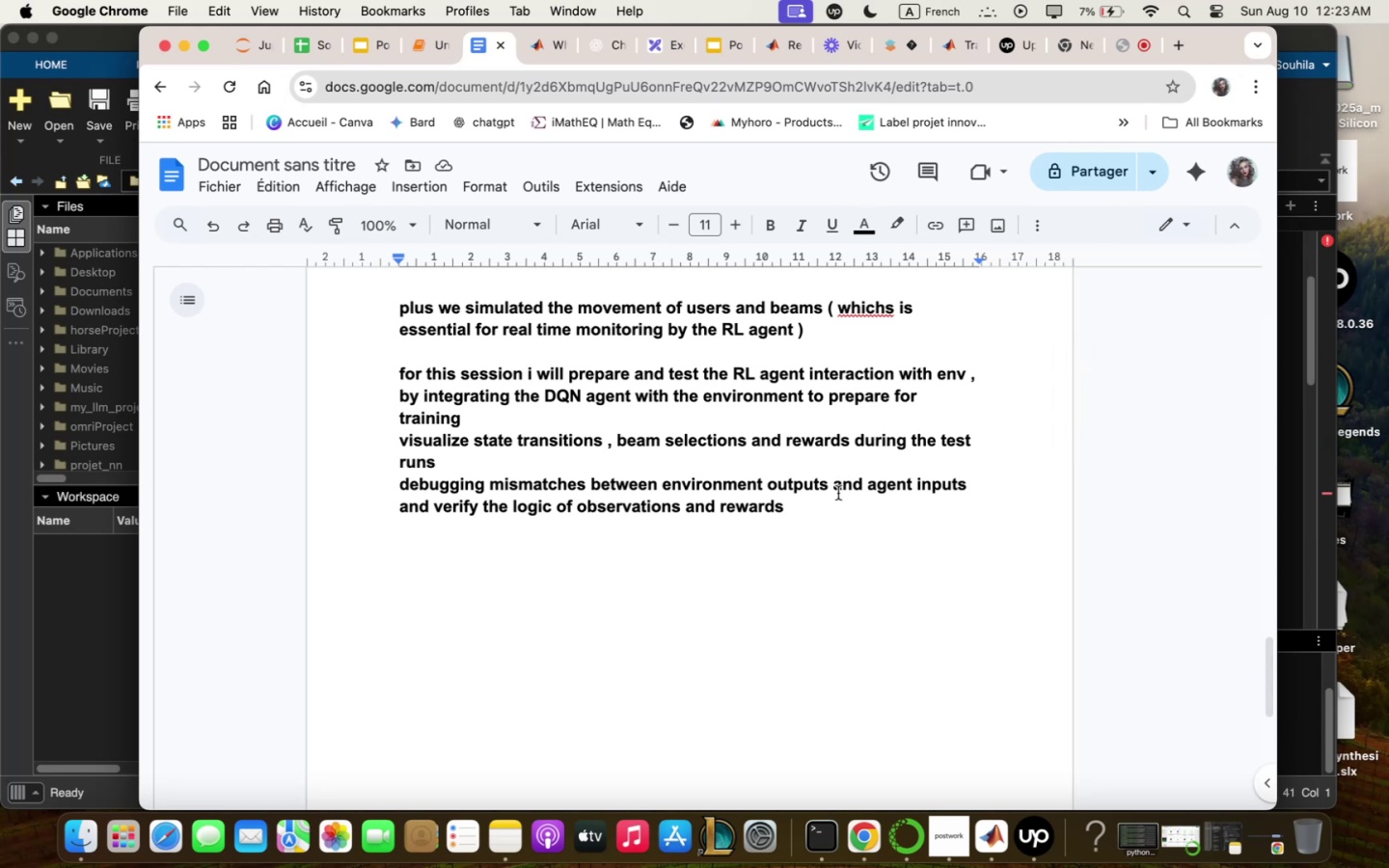 
left_click([832, 505])
 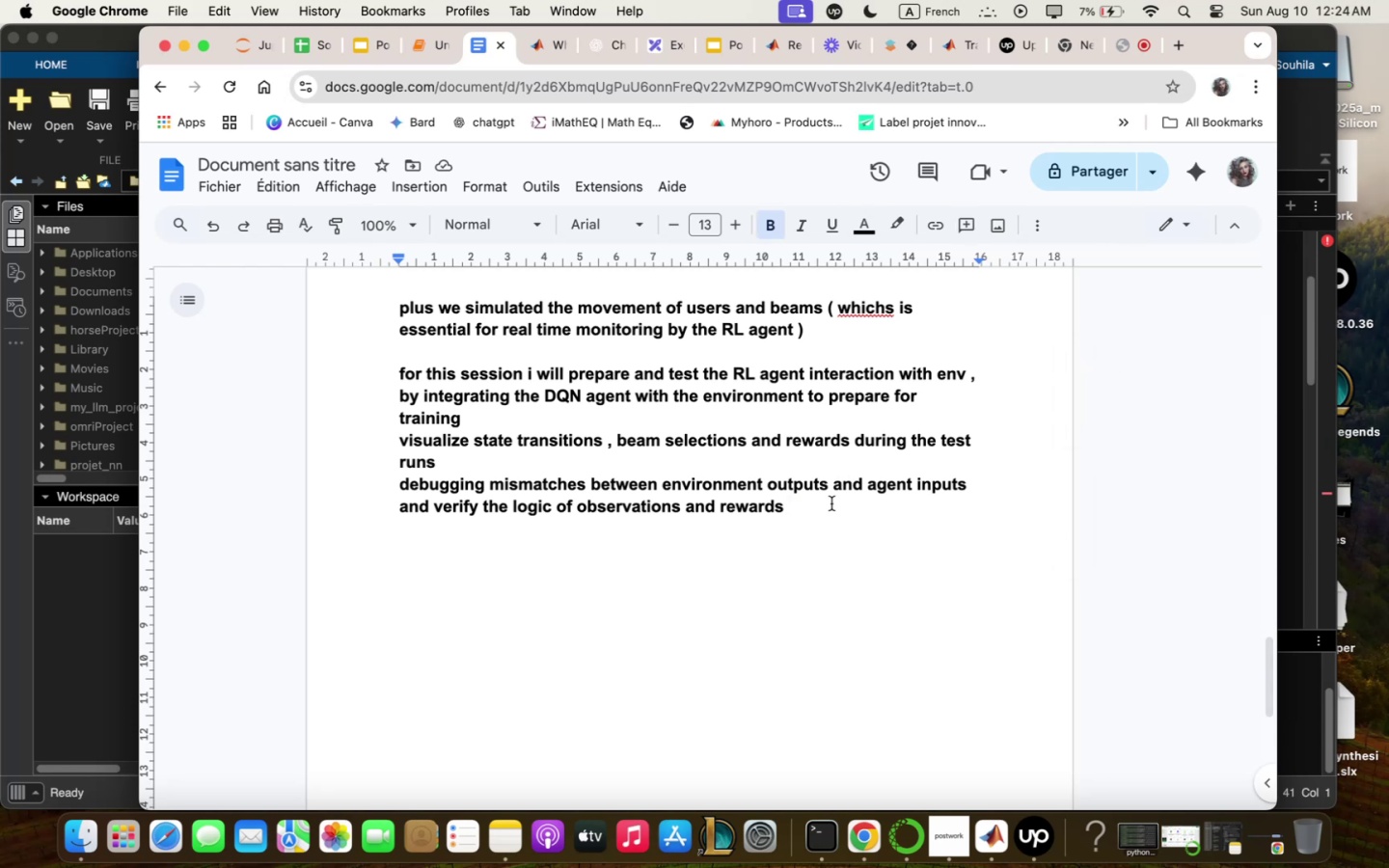 
key(Enter)
 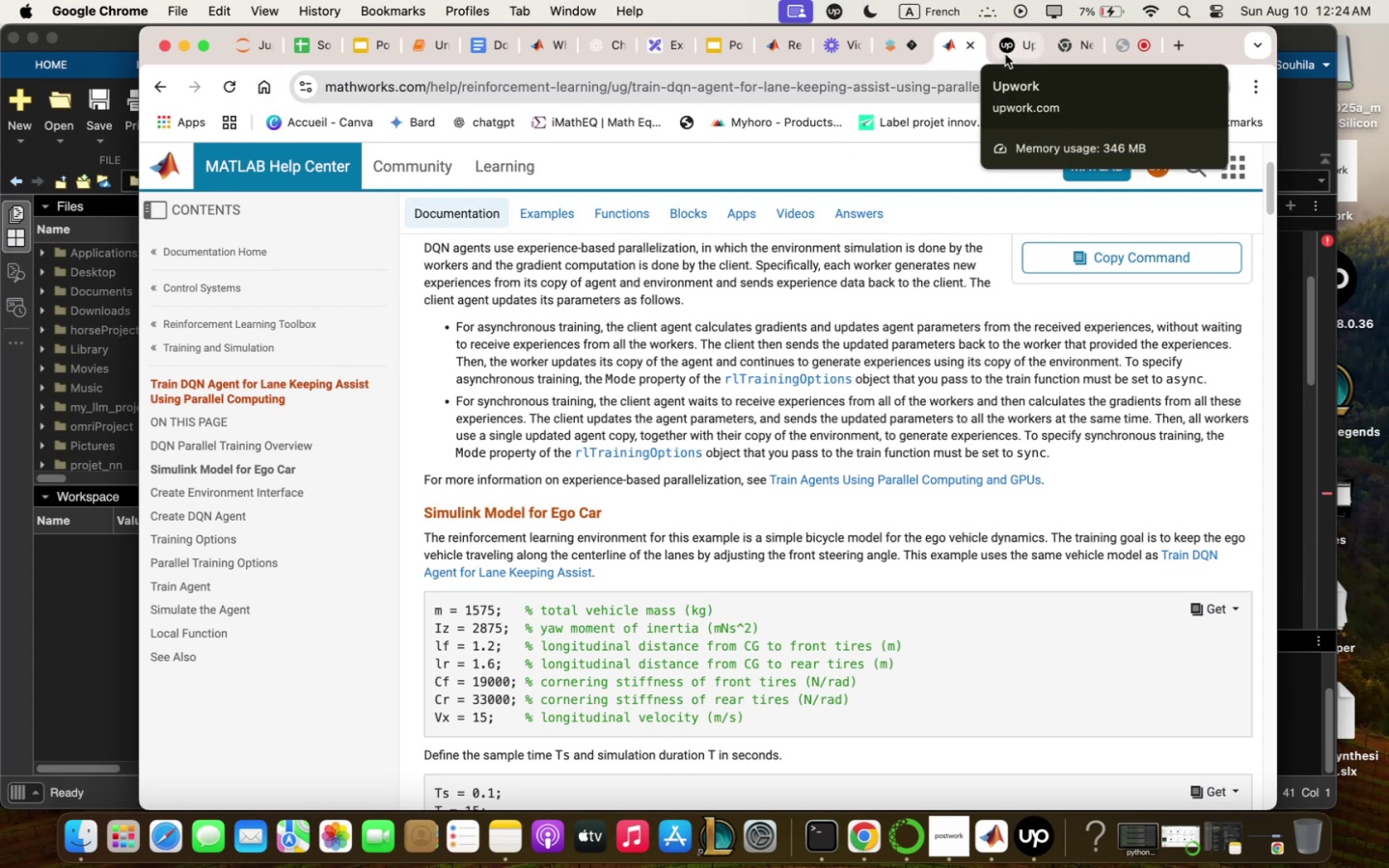 
wait(21.48)
 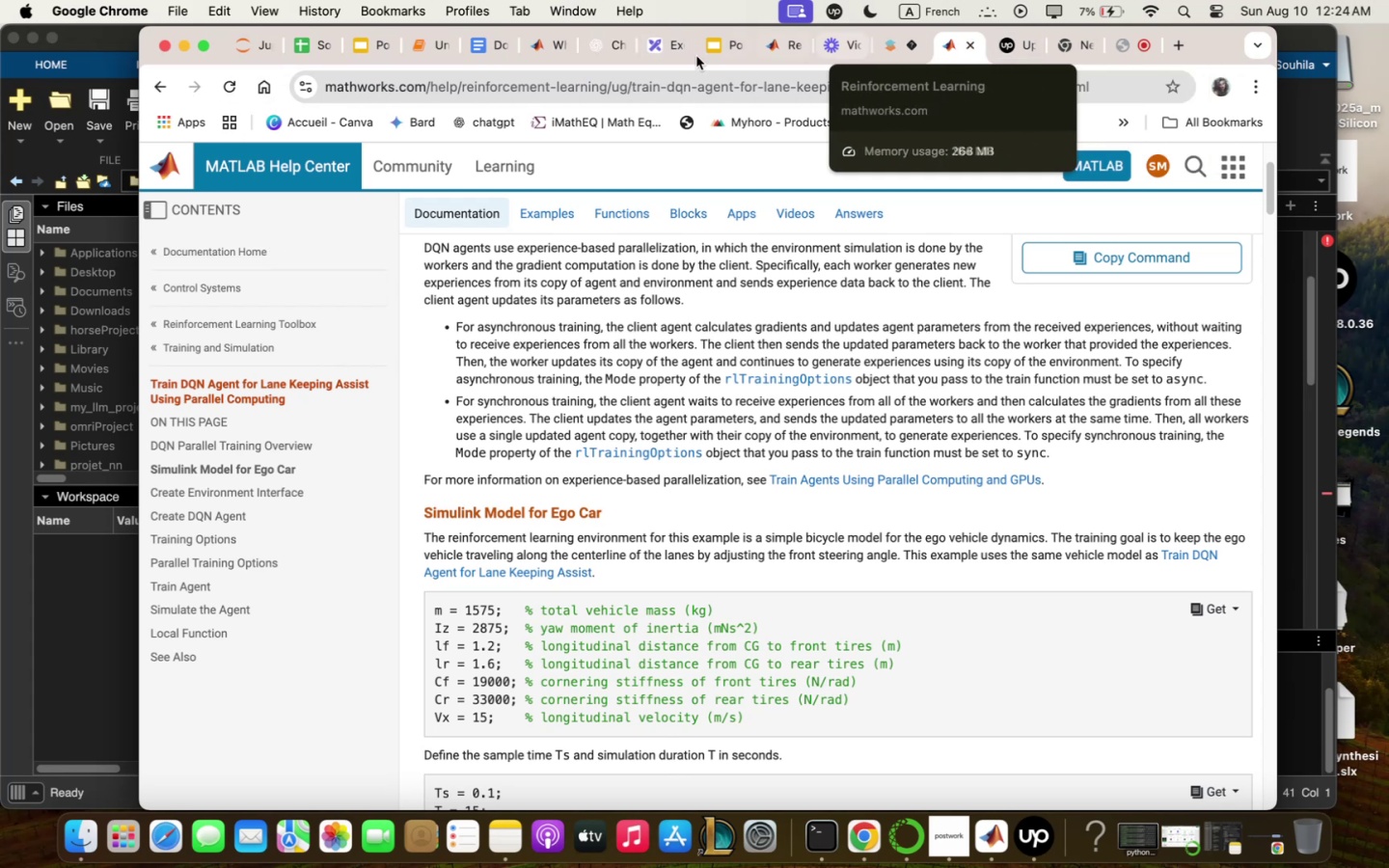 
key(Meta+Q)
 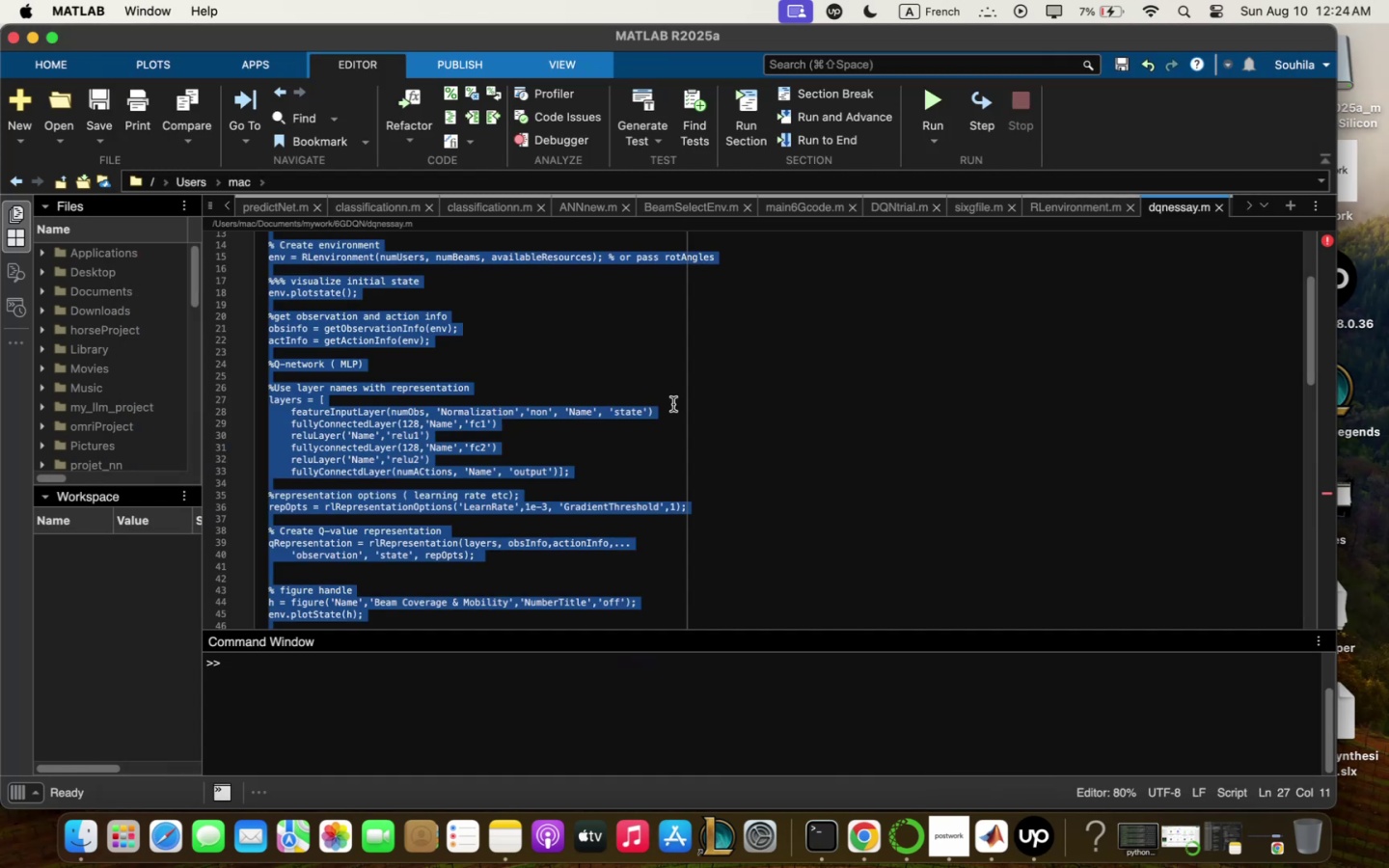 
key(Meta+C)
 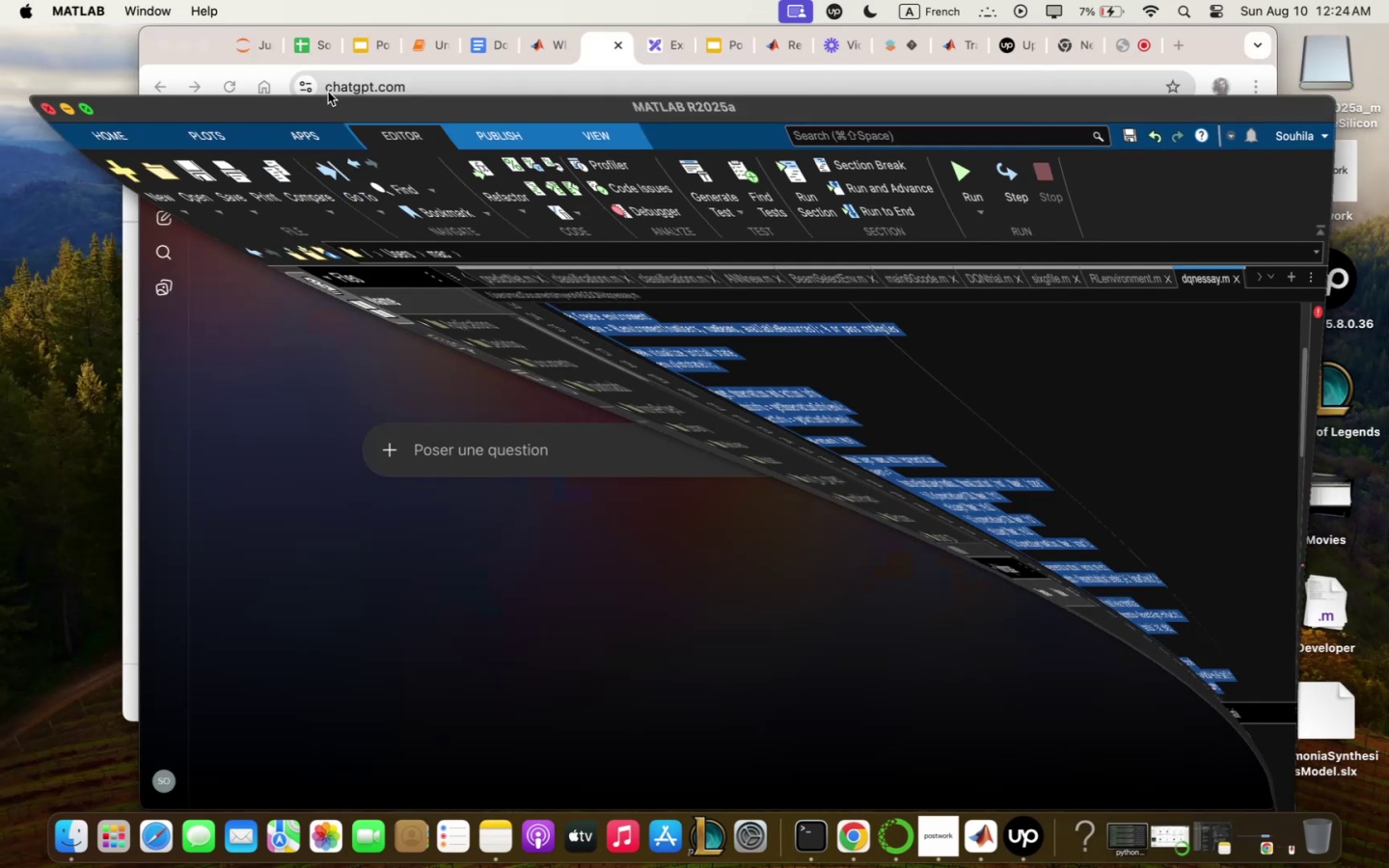 
mouse_move([493, 74])
 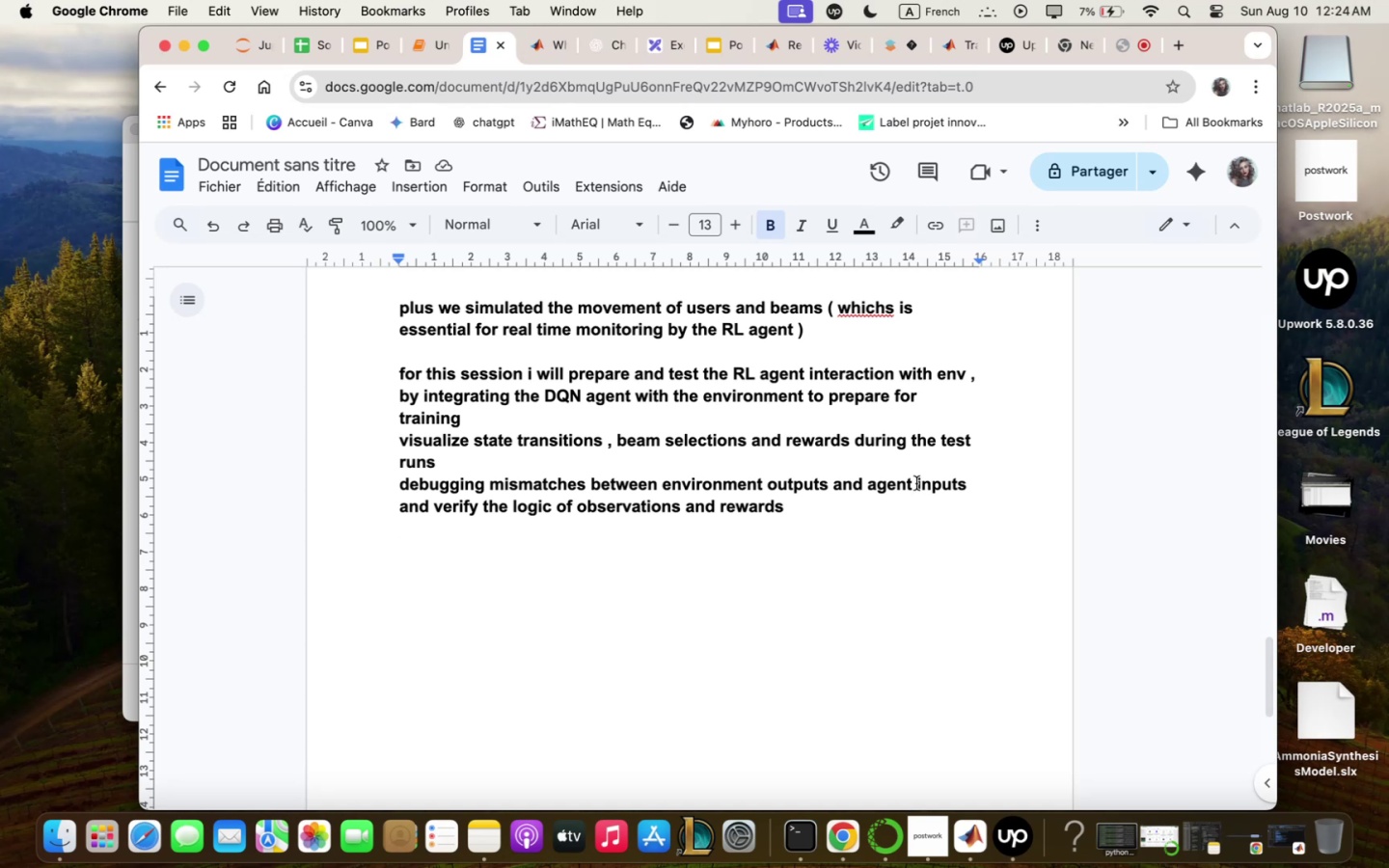 
wait(10.38)
 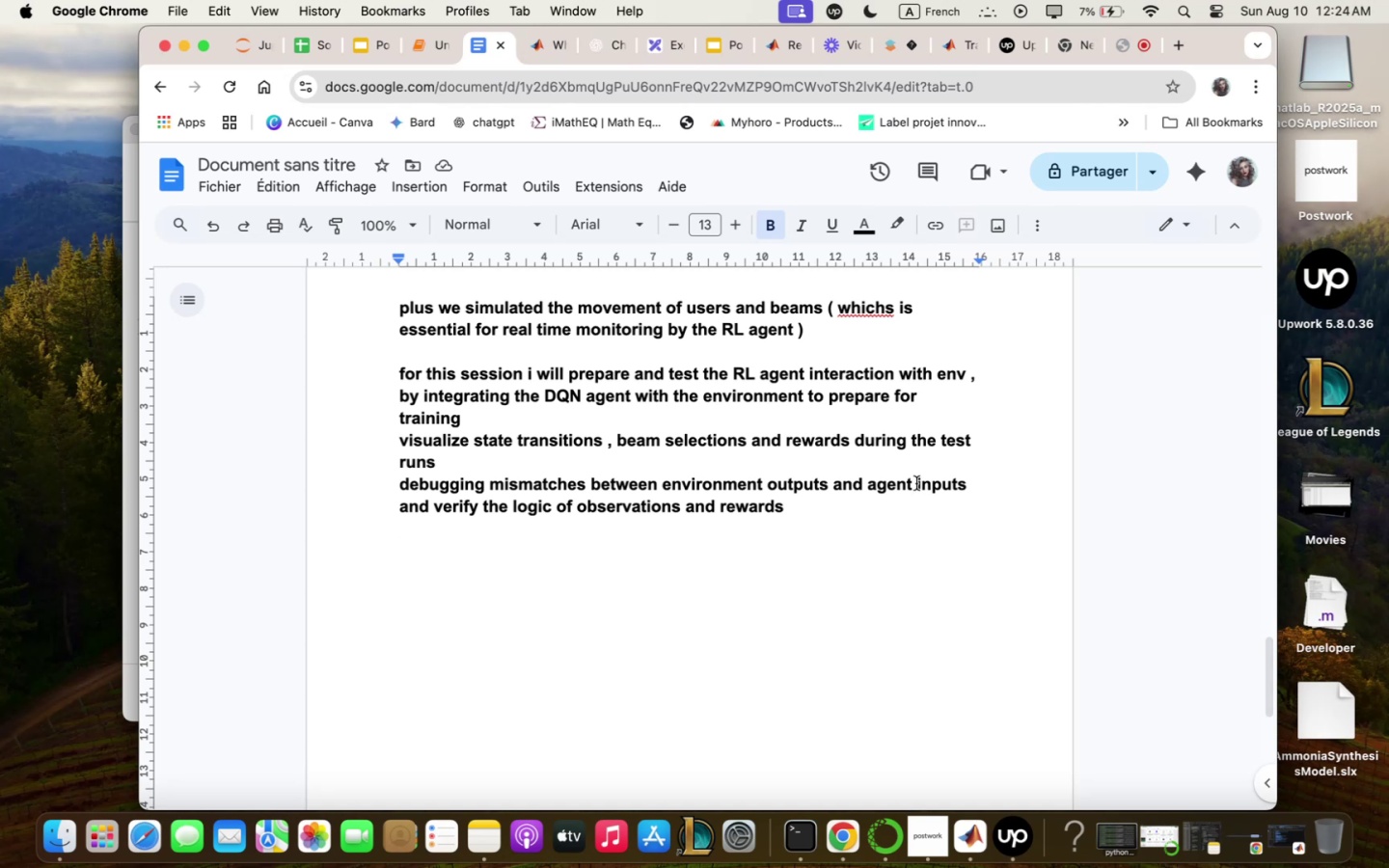 
left_click([606, 38])
 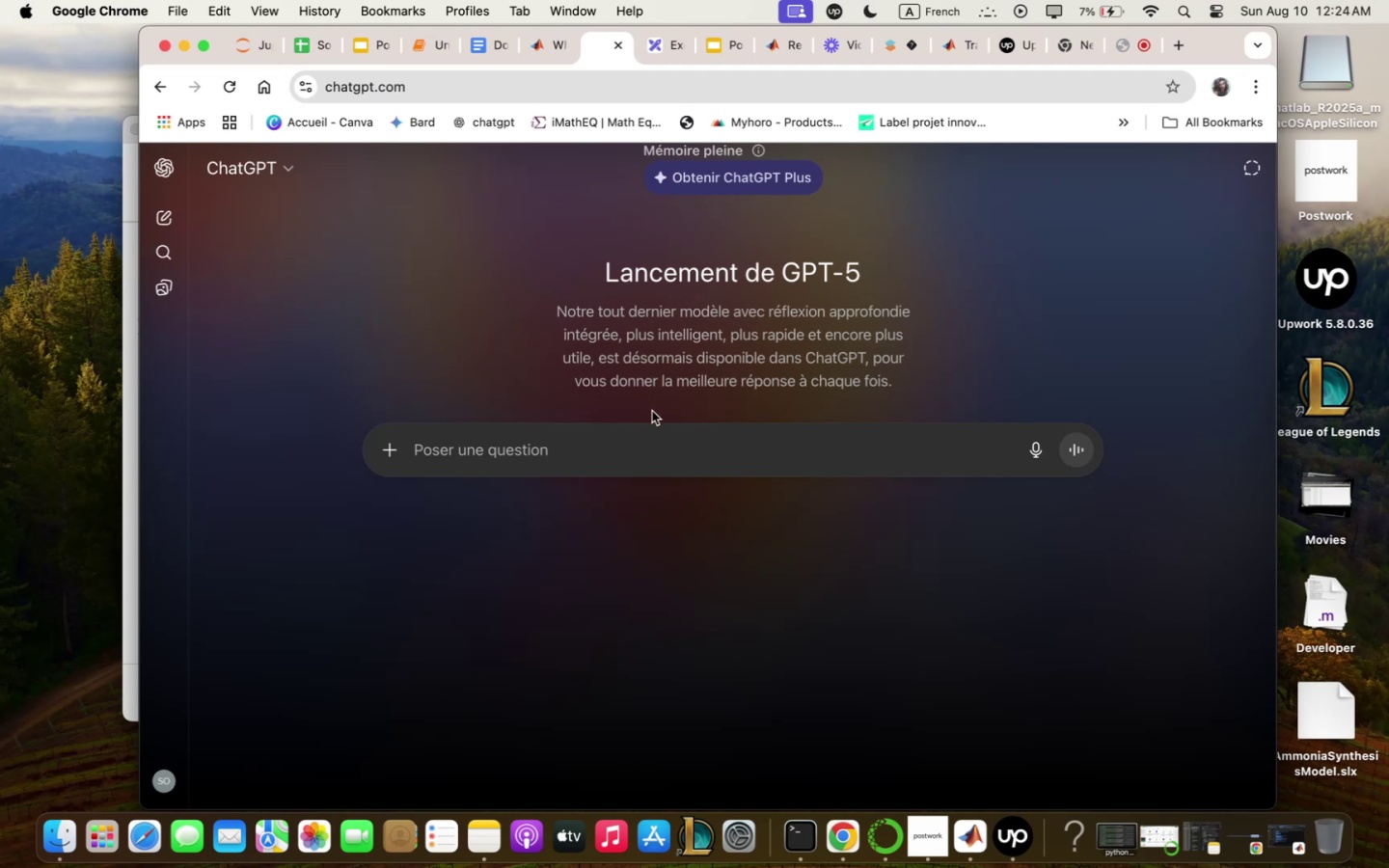 
wait(5.3)
 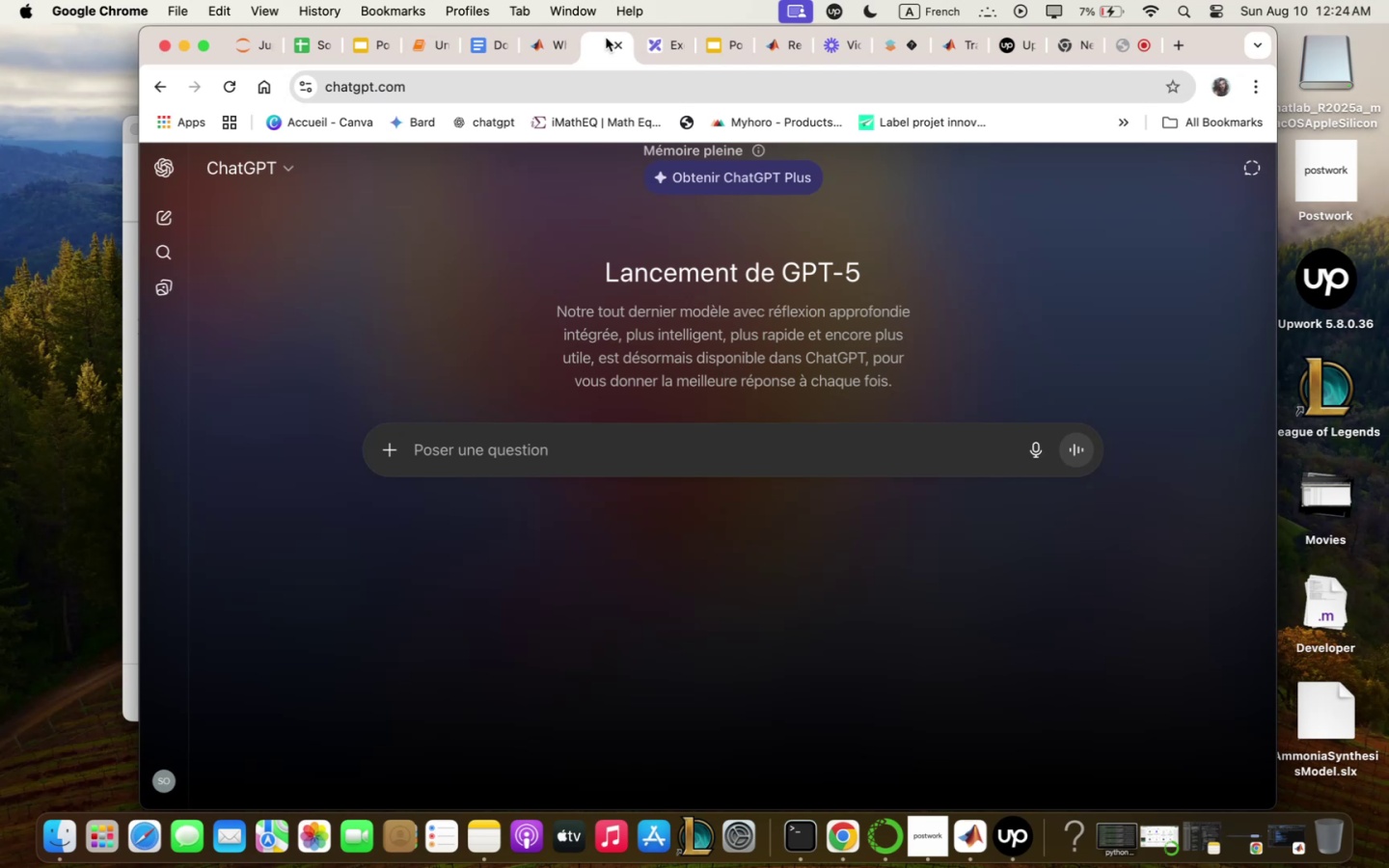 
type(cons)
key(Backspace)
key(Backspace)
key(Backspace)
key(Backspace)
key(Backspace)
 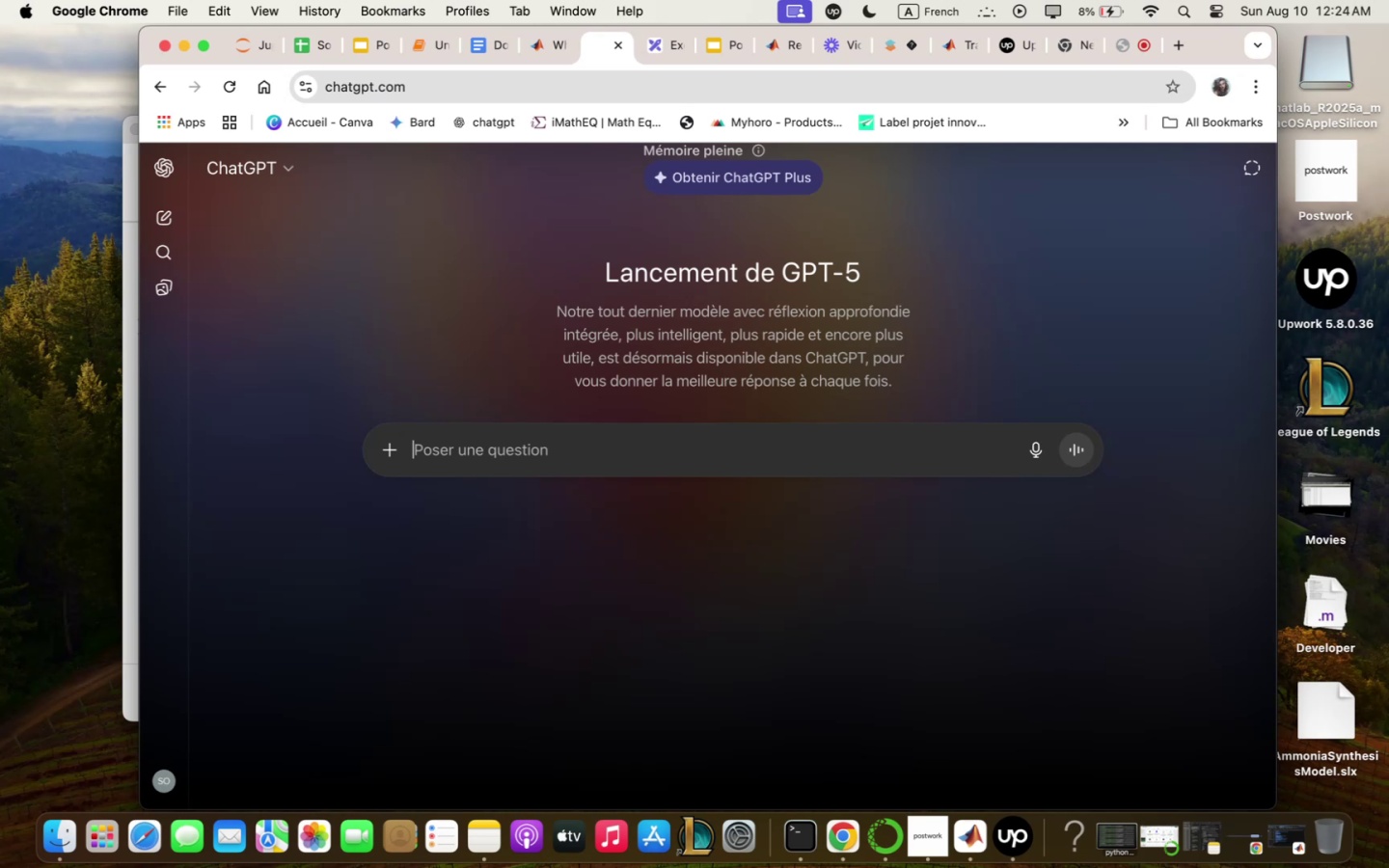 
wait(6.77)
 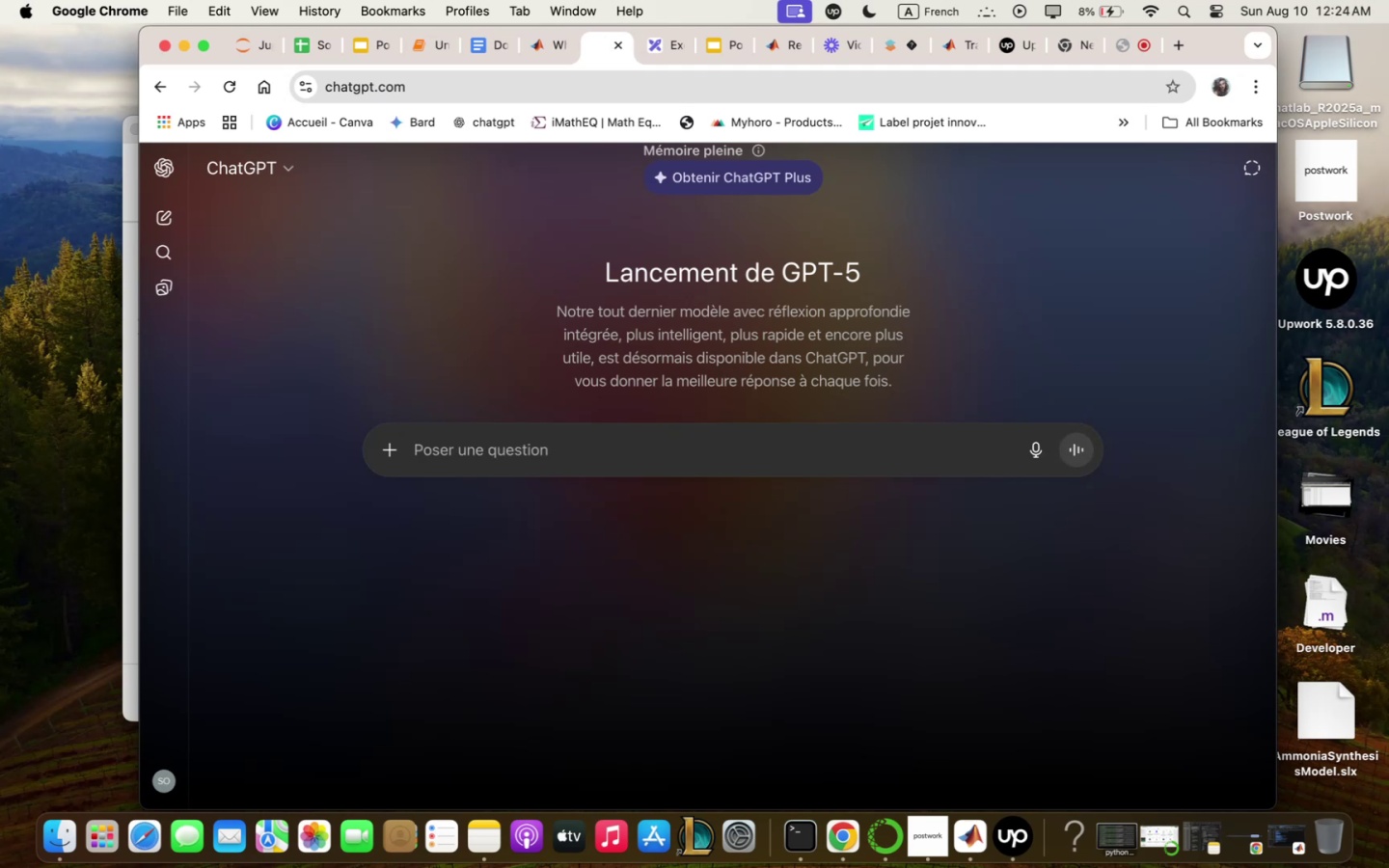 
type(hoz to introduce greedy epsilon into the follozing DAN qgent environe)
key(Backspace)
type(;ent /)
key(Backspace)
key(Backspace)
key(Backspace)
key(Backspace)
type(. )
 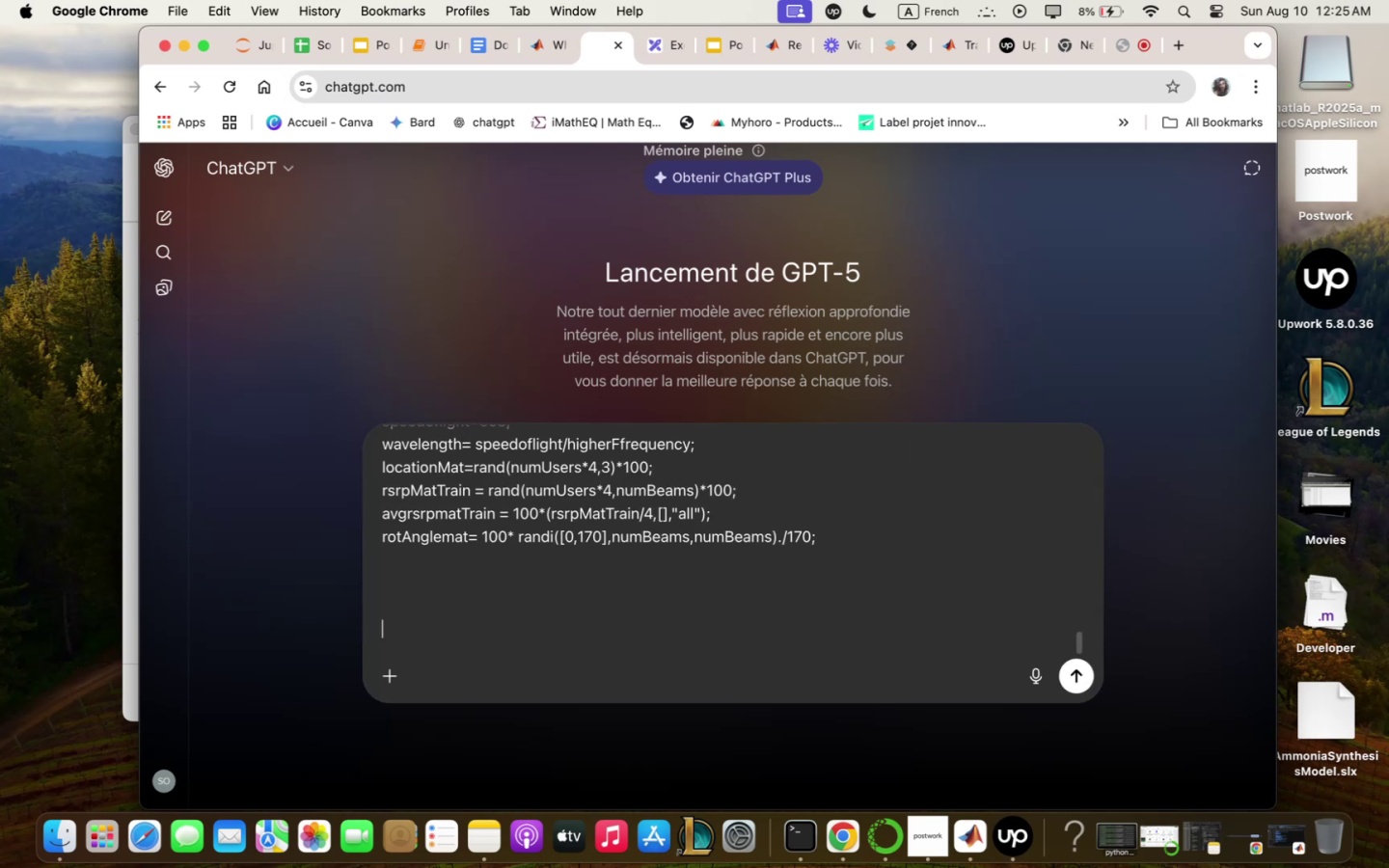 
 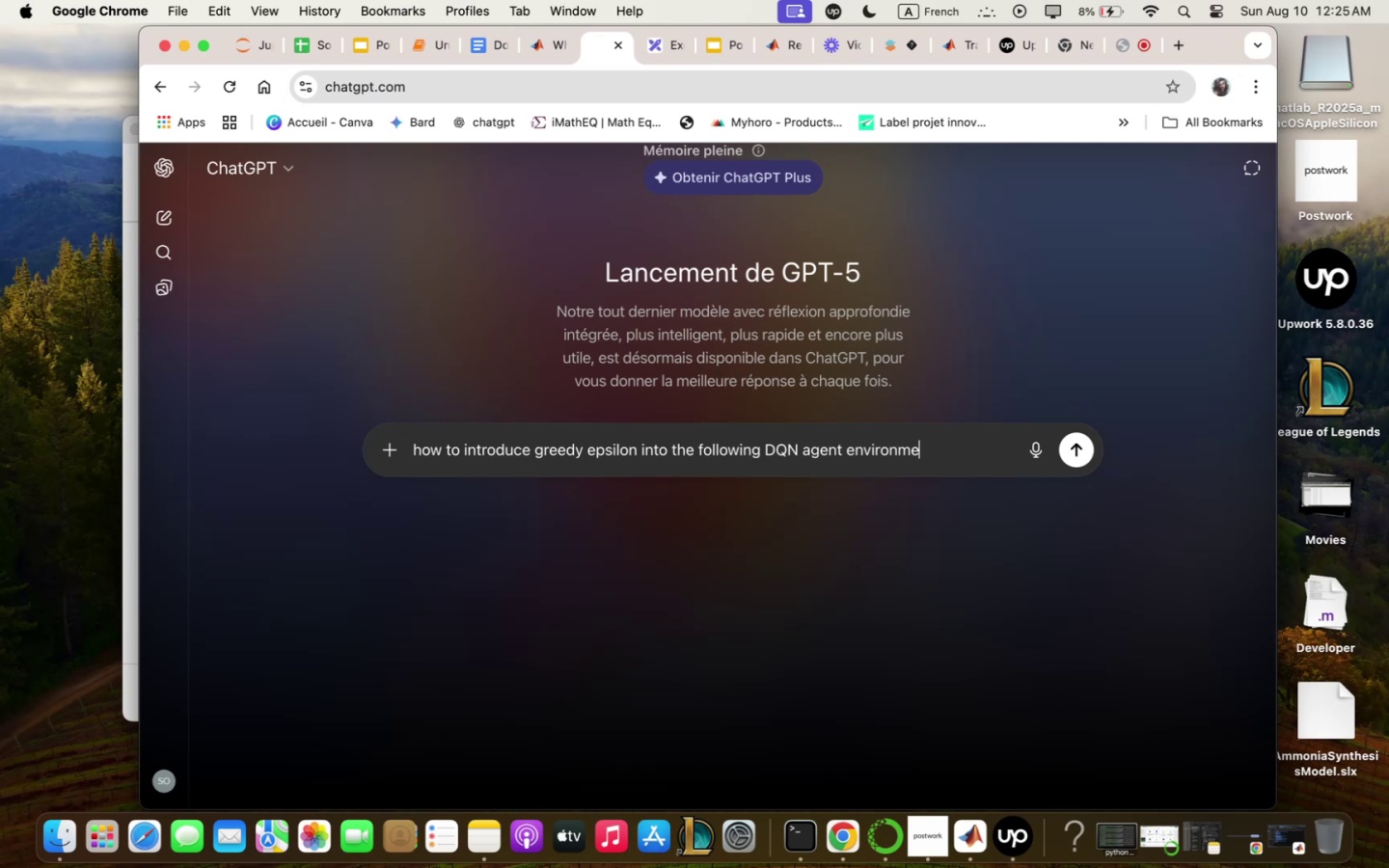 
key(Meta+CommandLeft)
 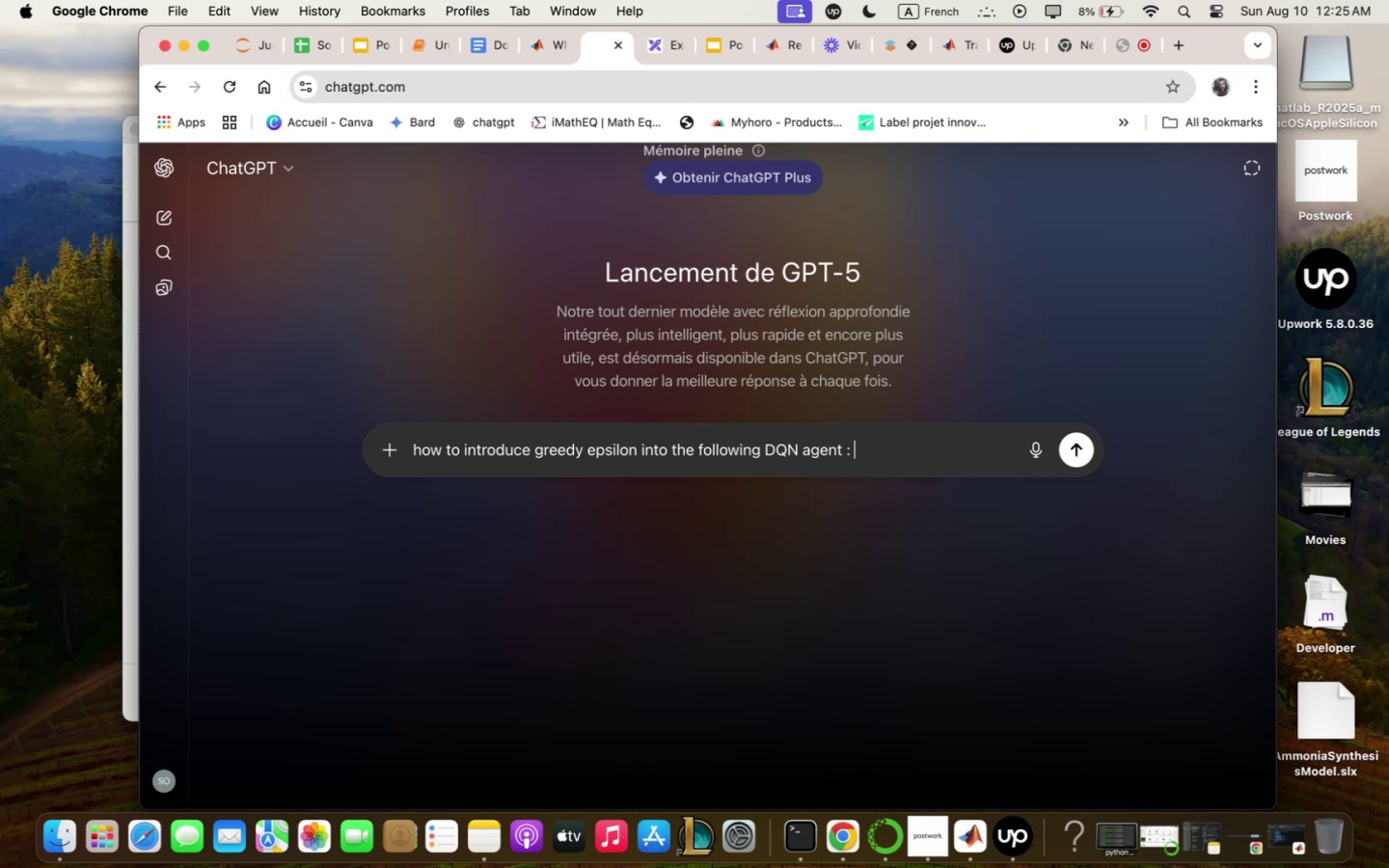 
key(Meta+V)
 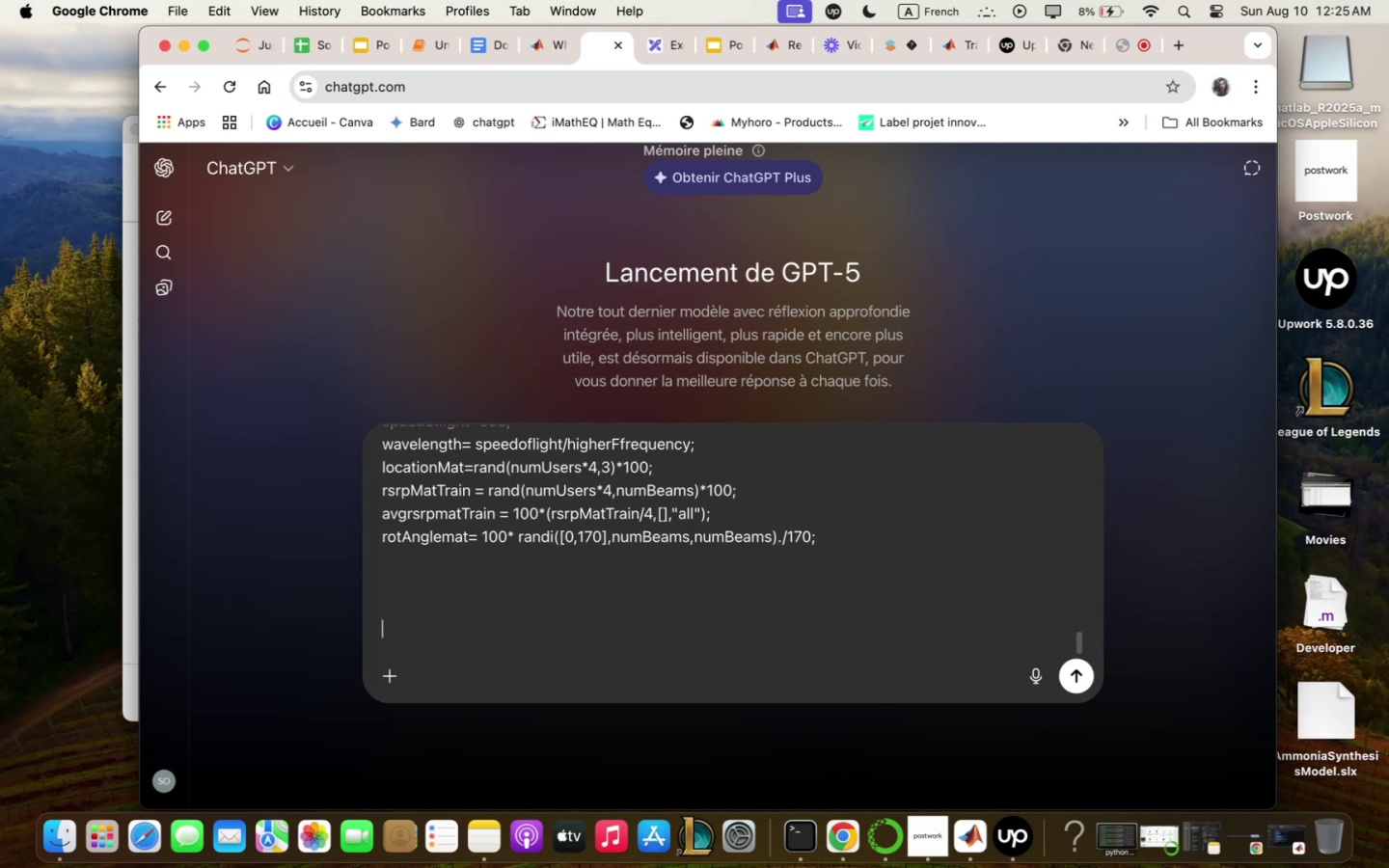 
key(Enter)
 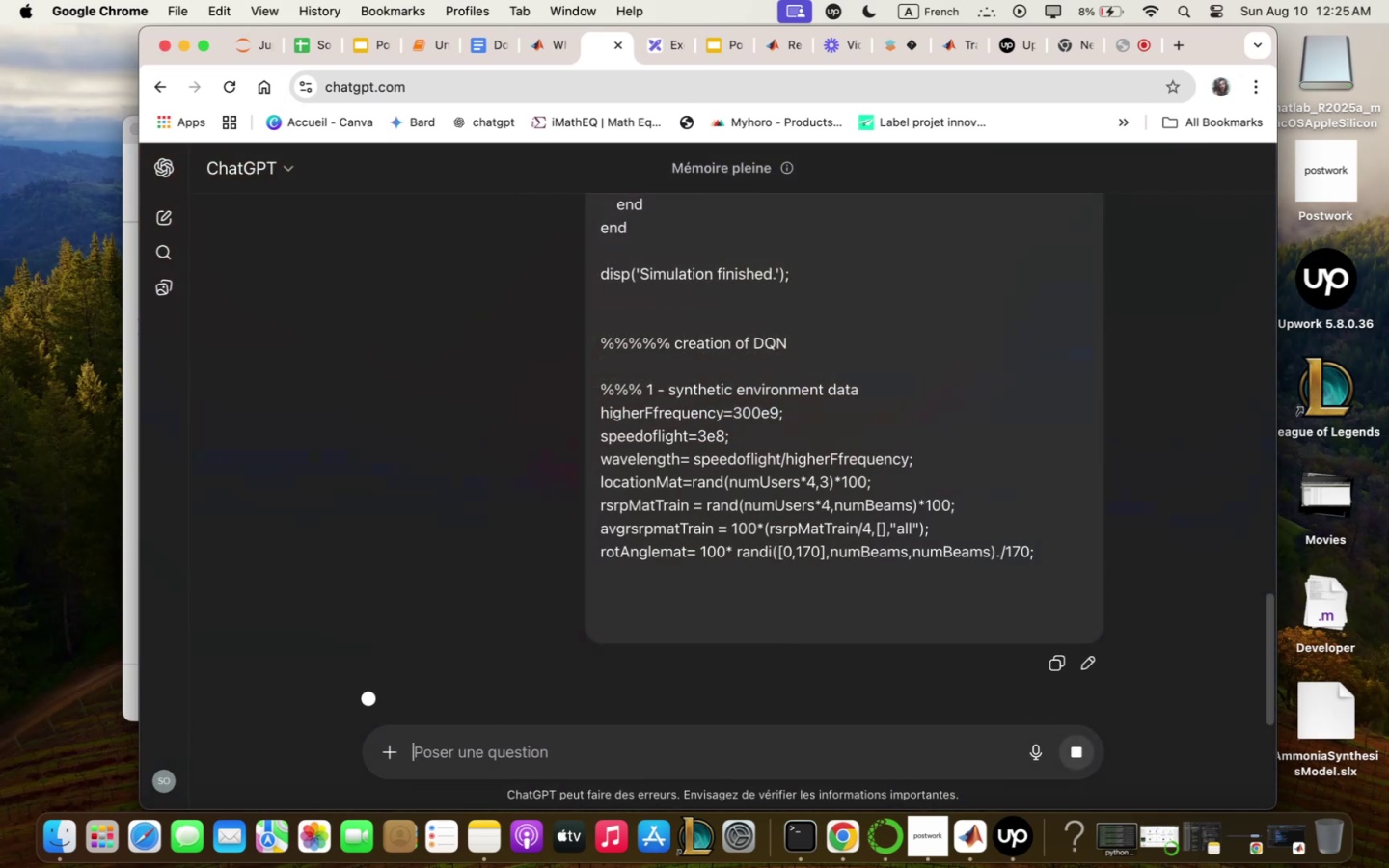 
scroll: coordinate [574, 438], scroll_direction: down, amount: 5.0
 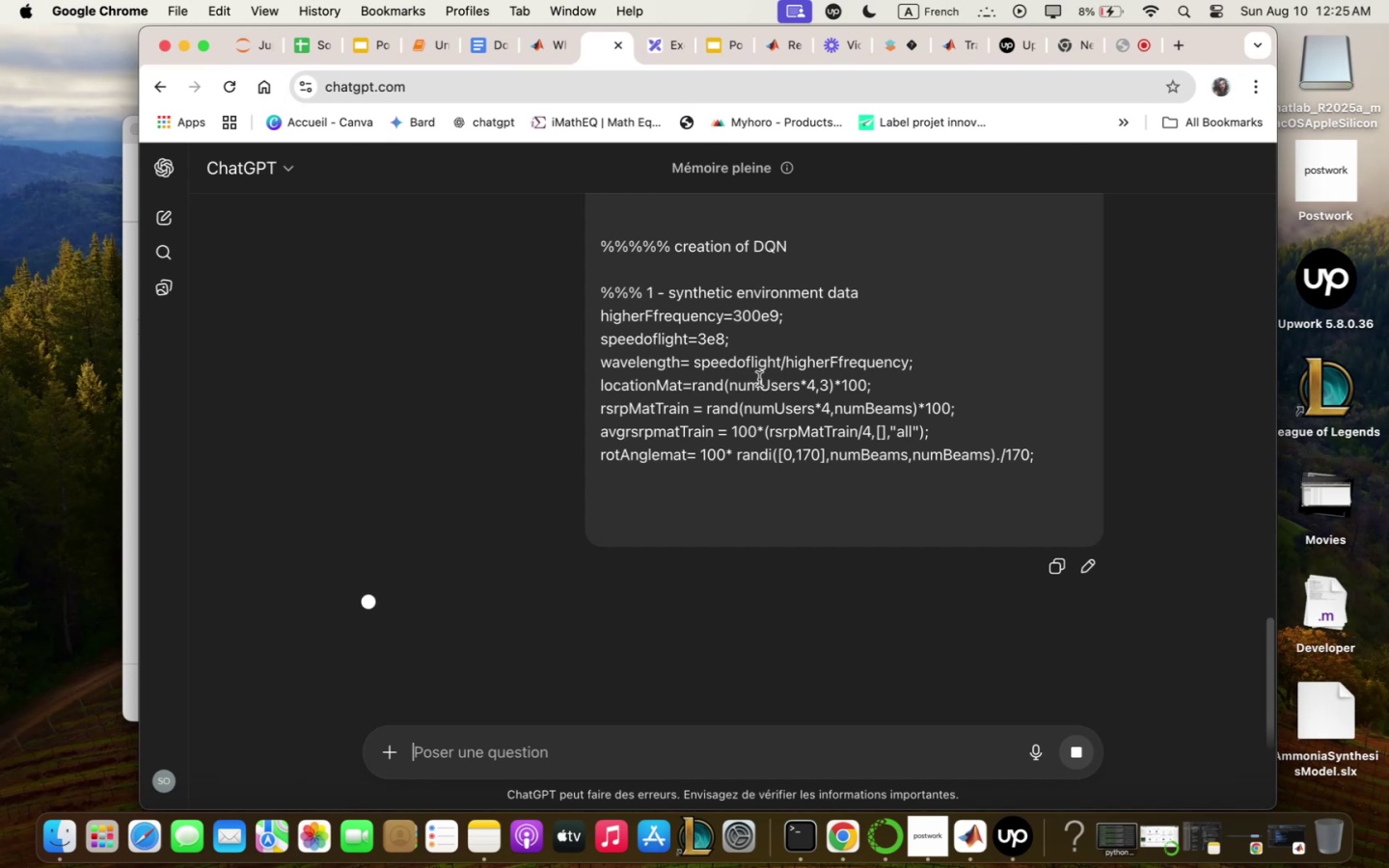 
wait(5.29)
 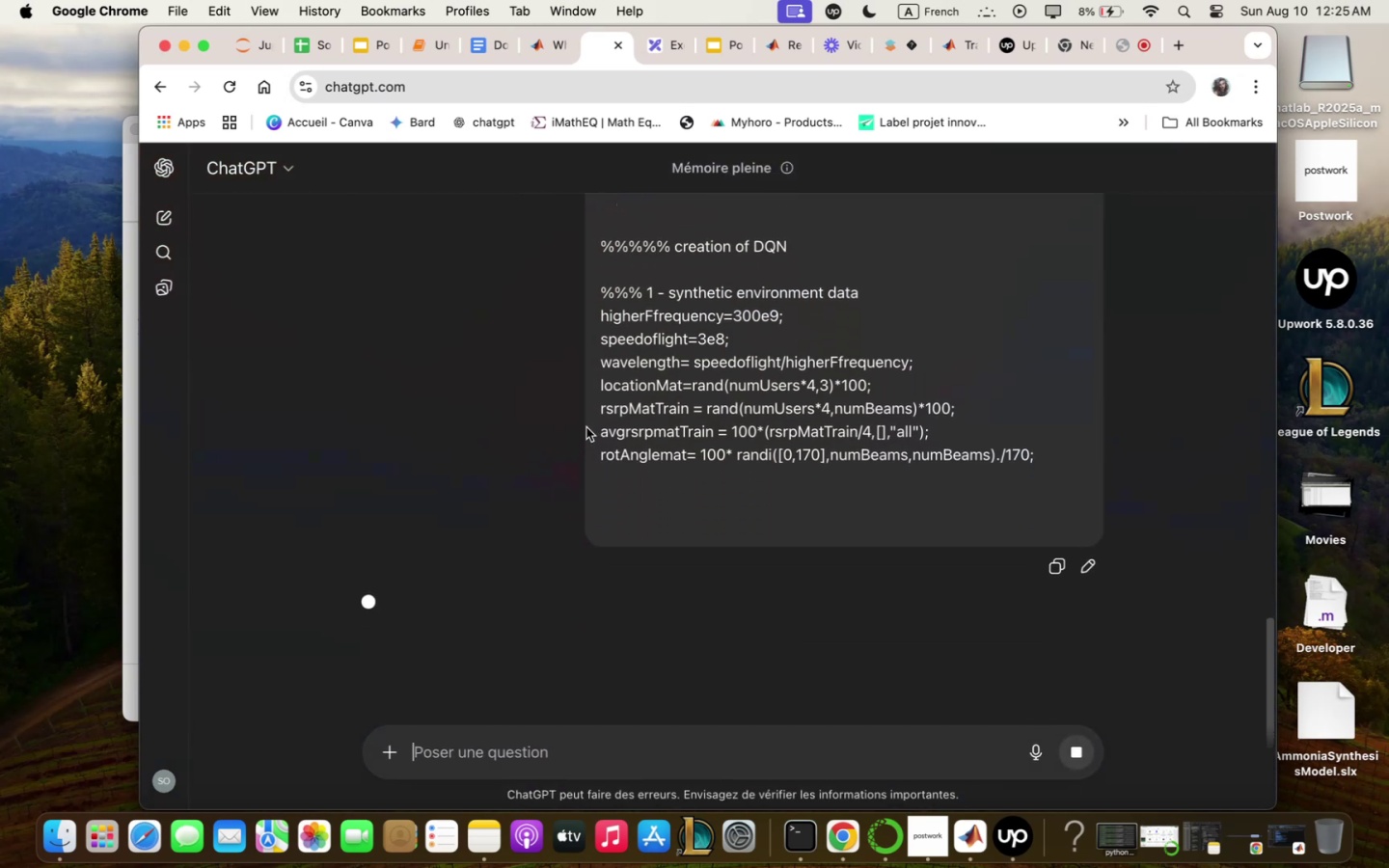 
left_click([1152, 3])
 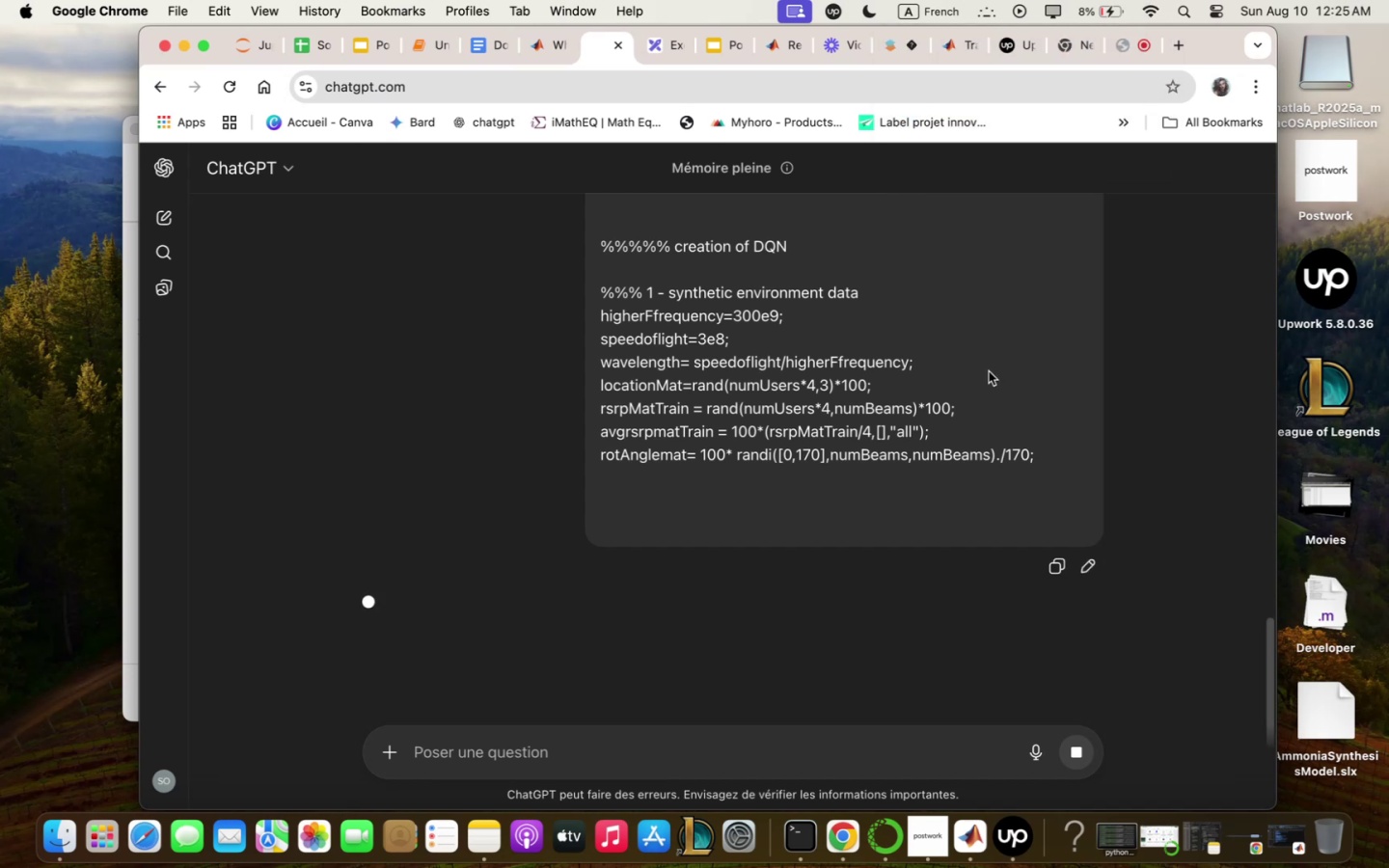 
left_click([1151, 0])
 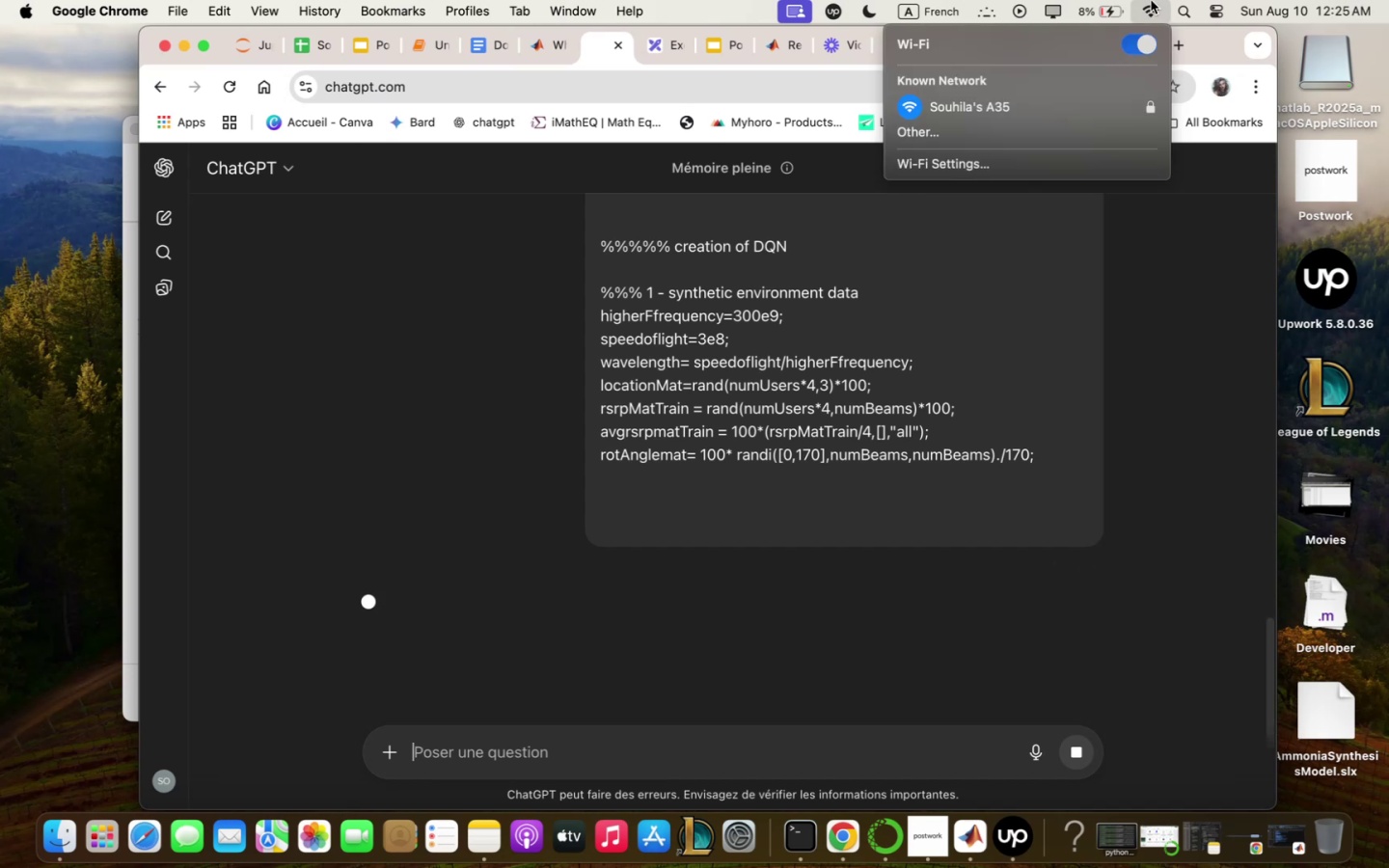 
left_click([1151, 0])
 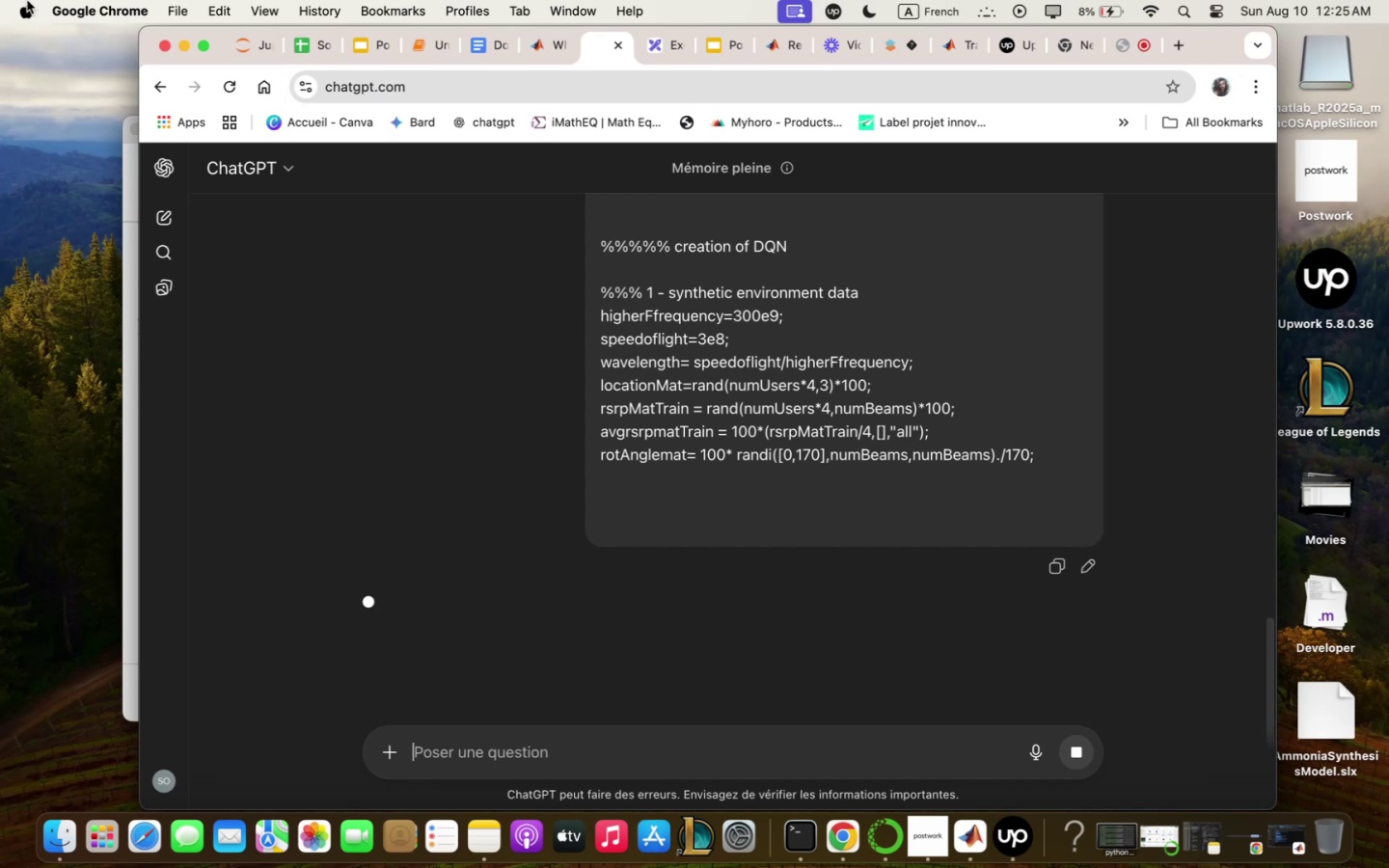 
wait(11.65)
 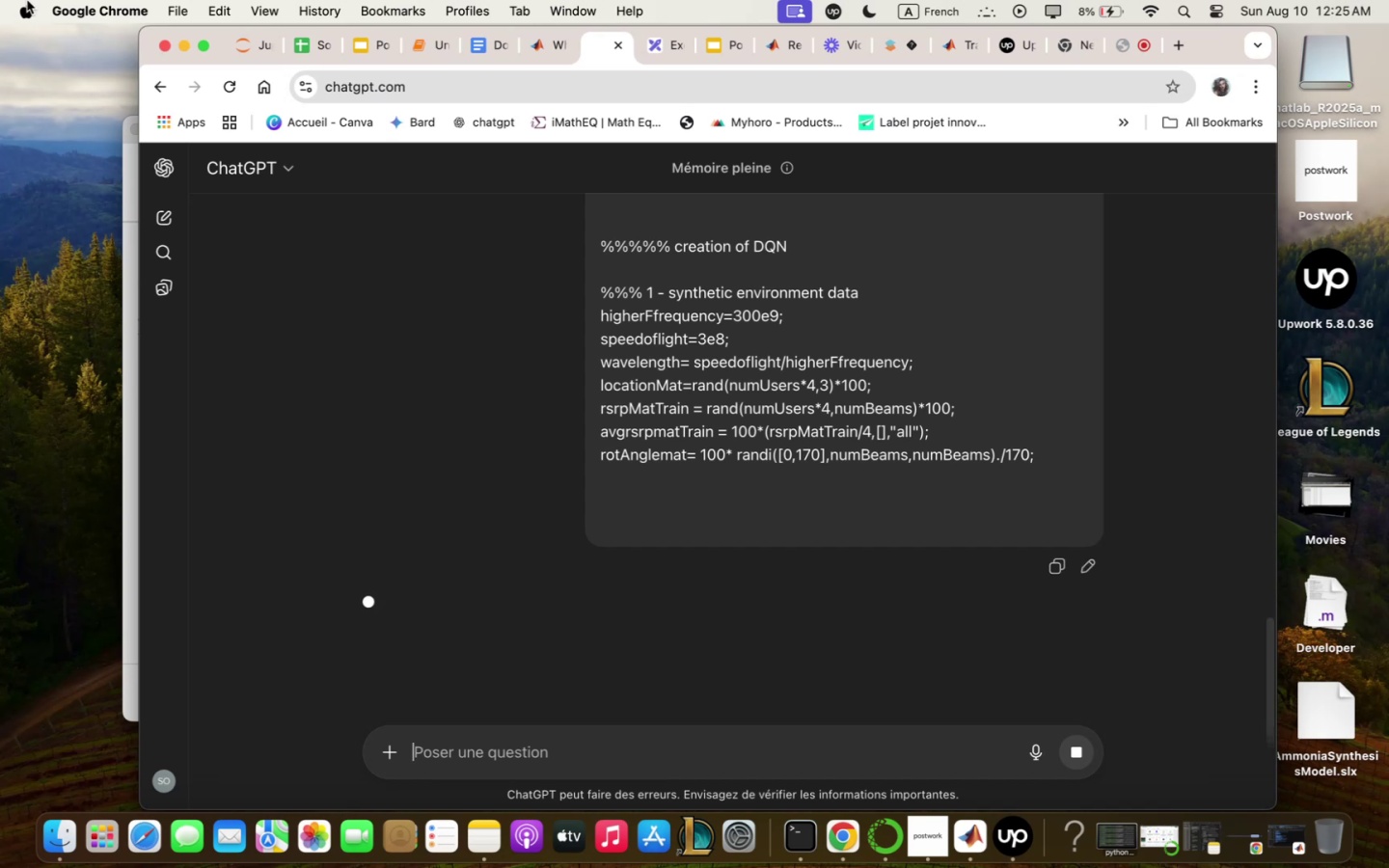 
left_click([1057, 563])
 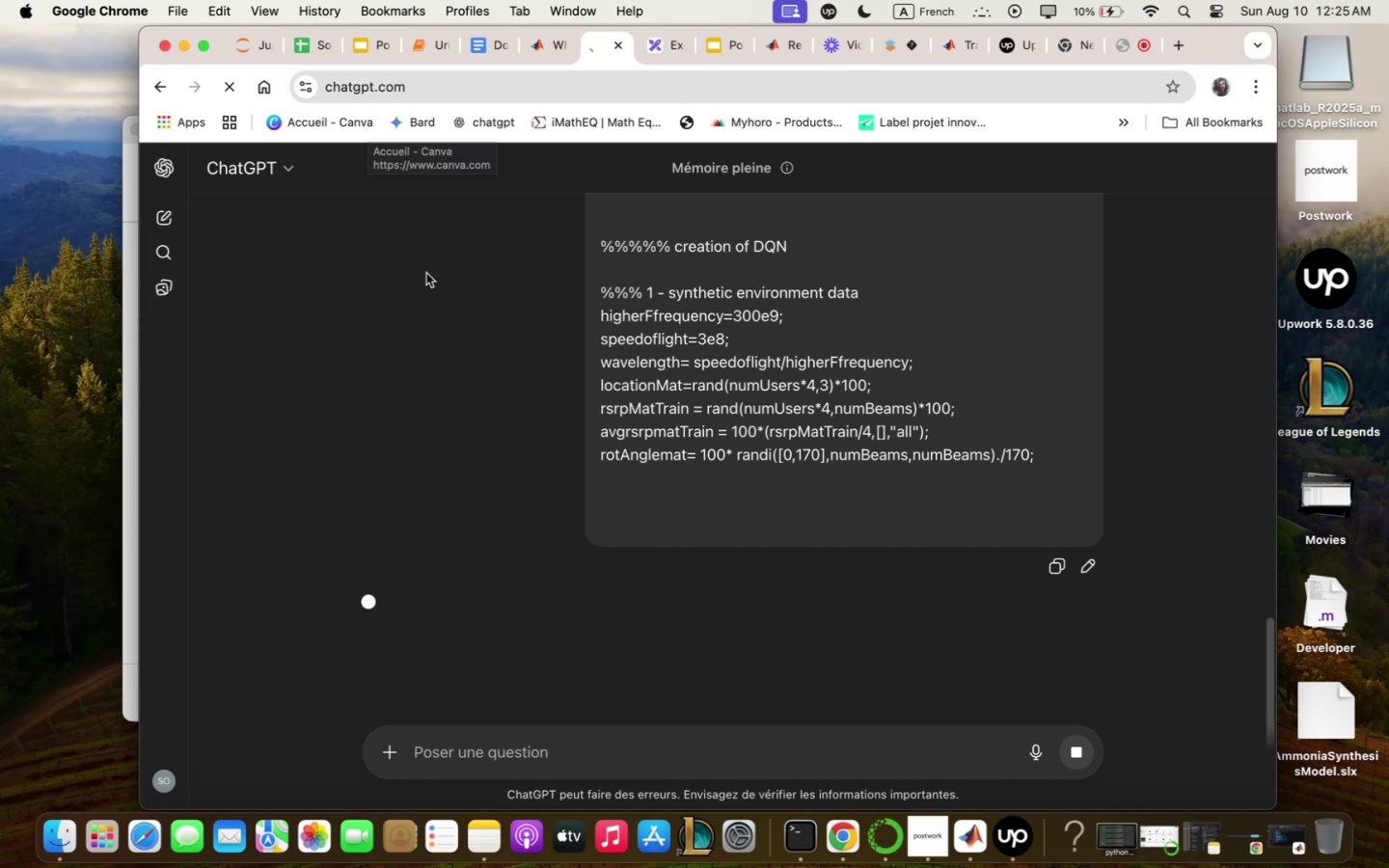 
wait(11.74)
 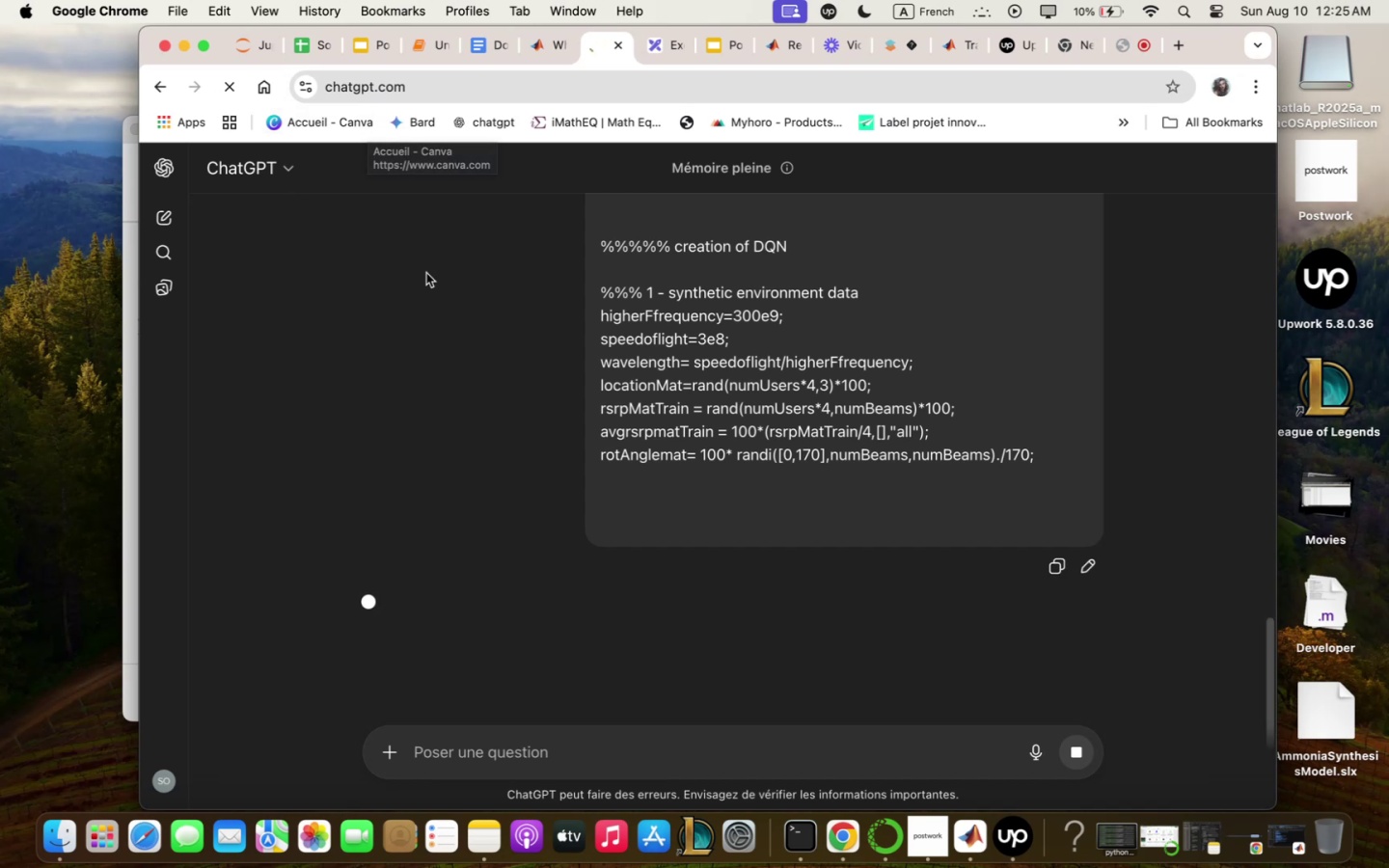 
left_click([1150, 5])
 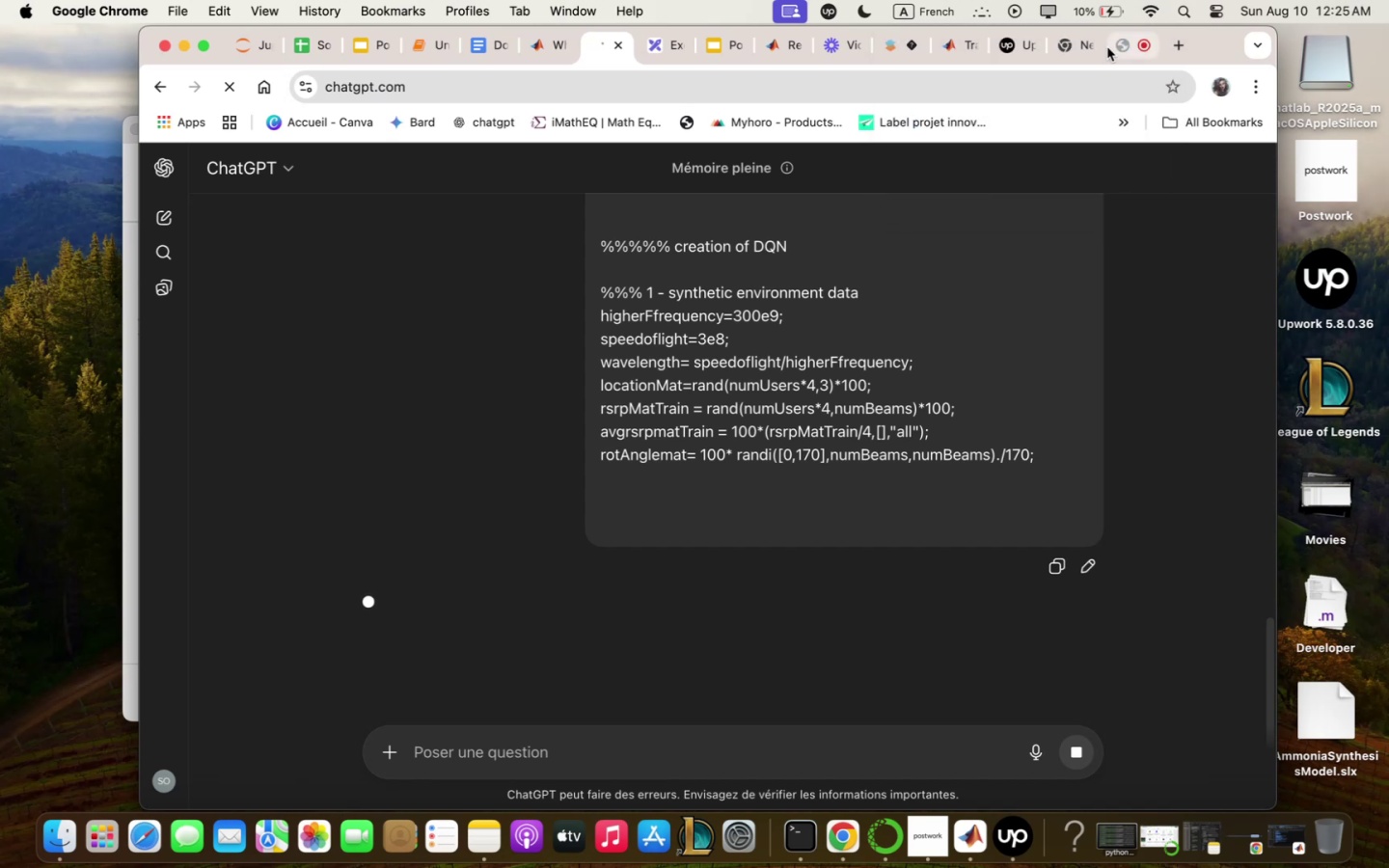 
left_click([1107, 48])
 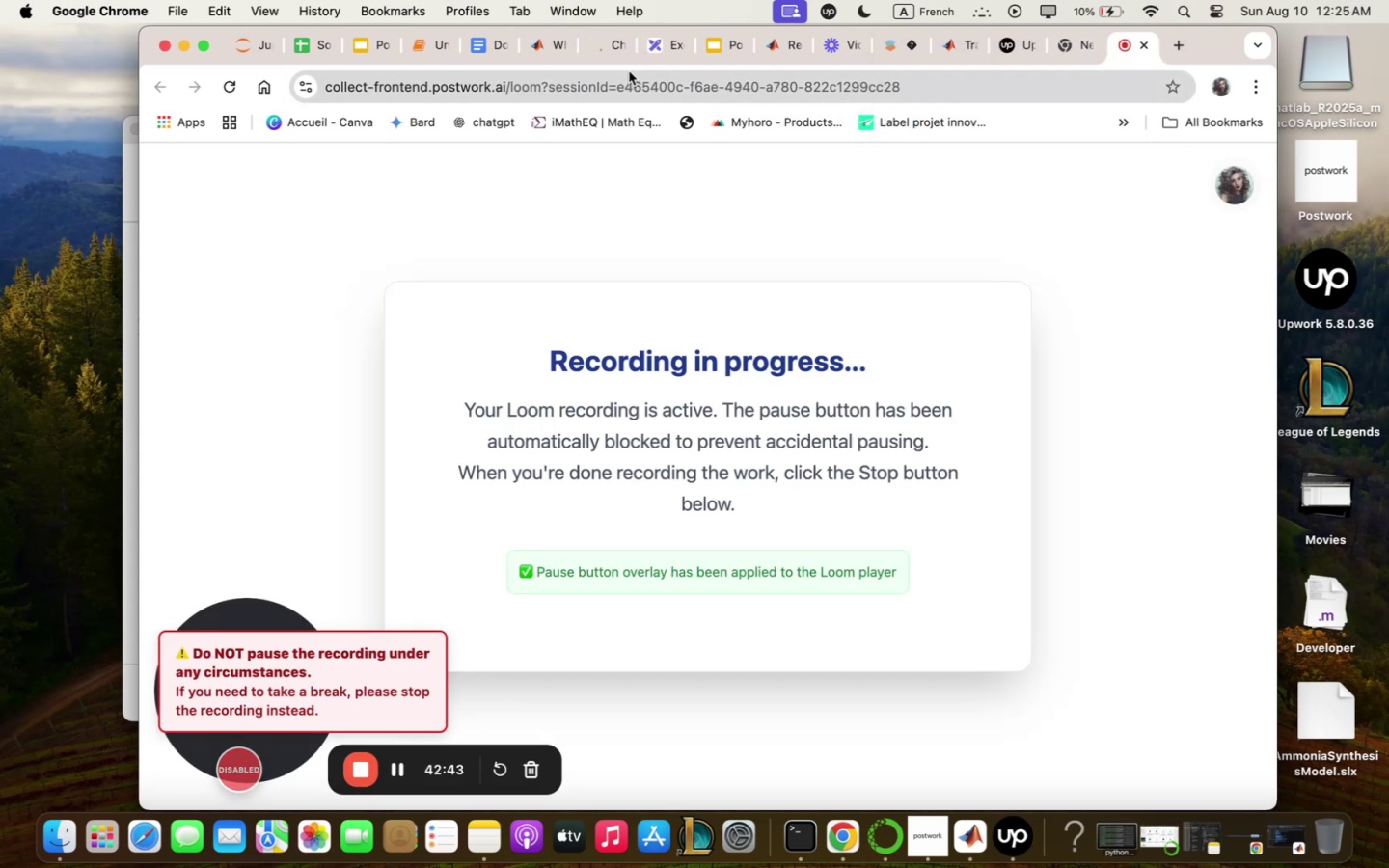 
left_click([598, 40])
 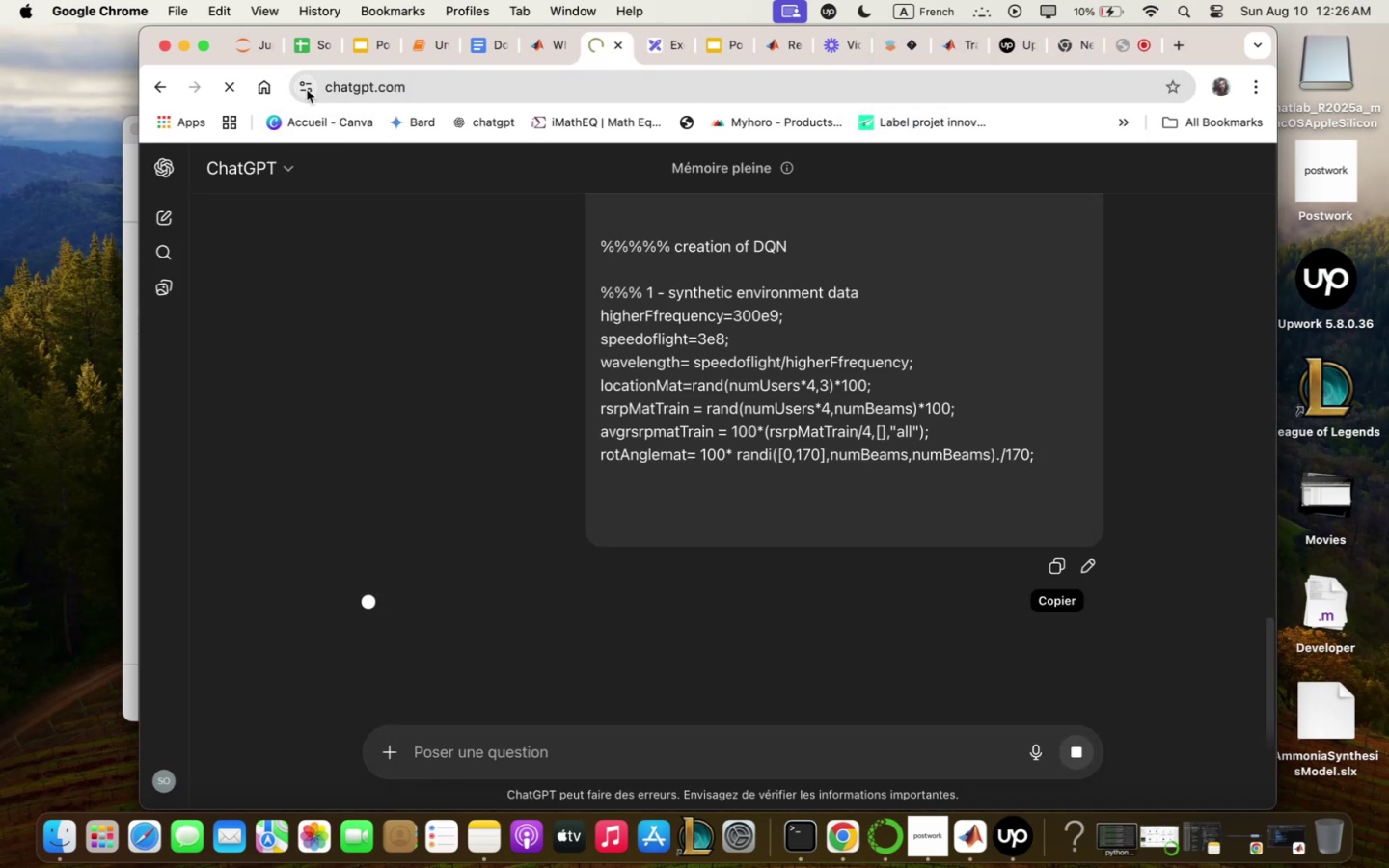 
wait(5.03)
 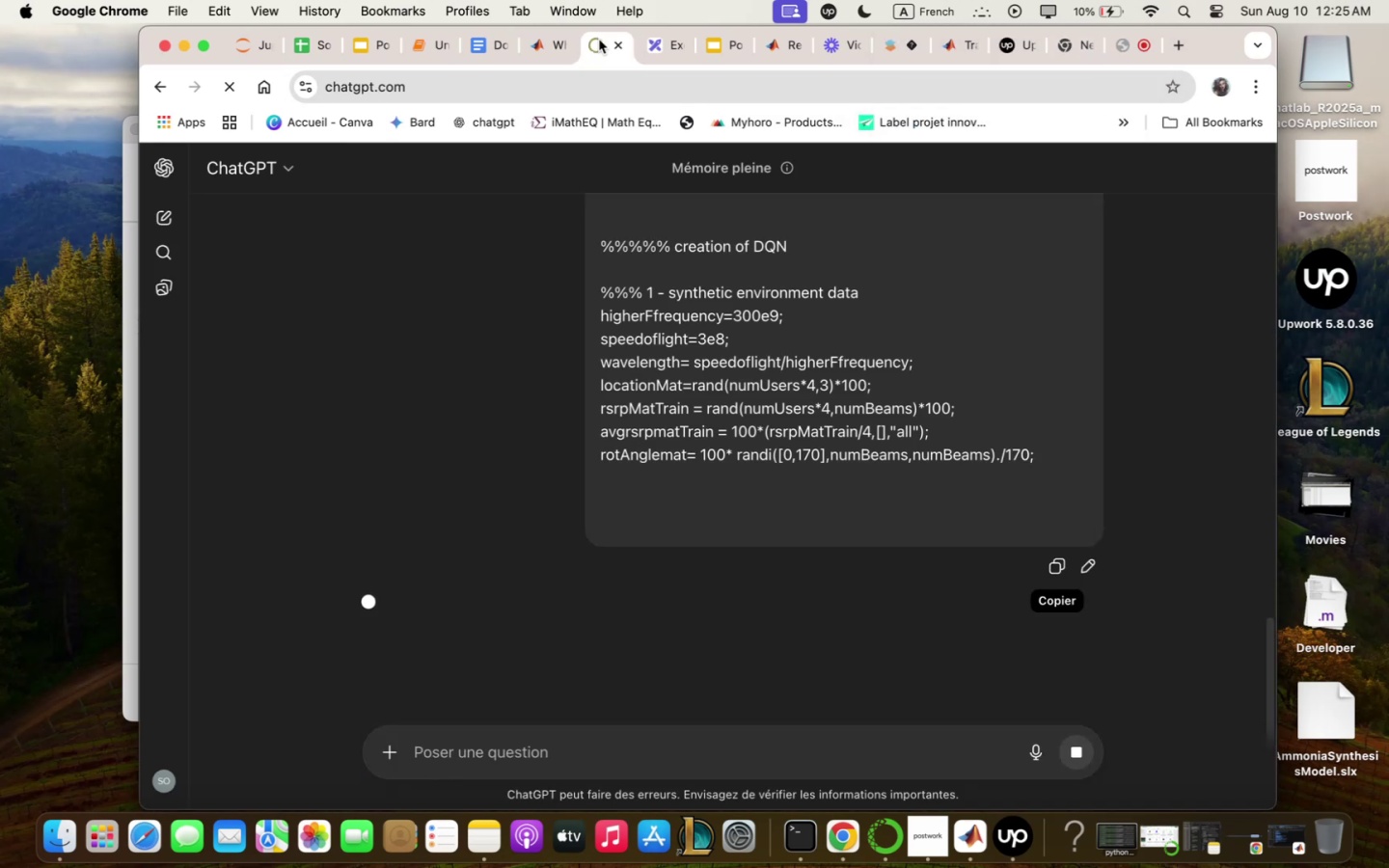 
mouse_move([1152, 18])
 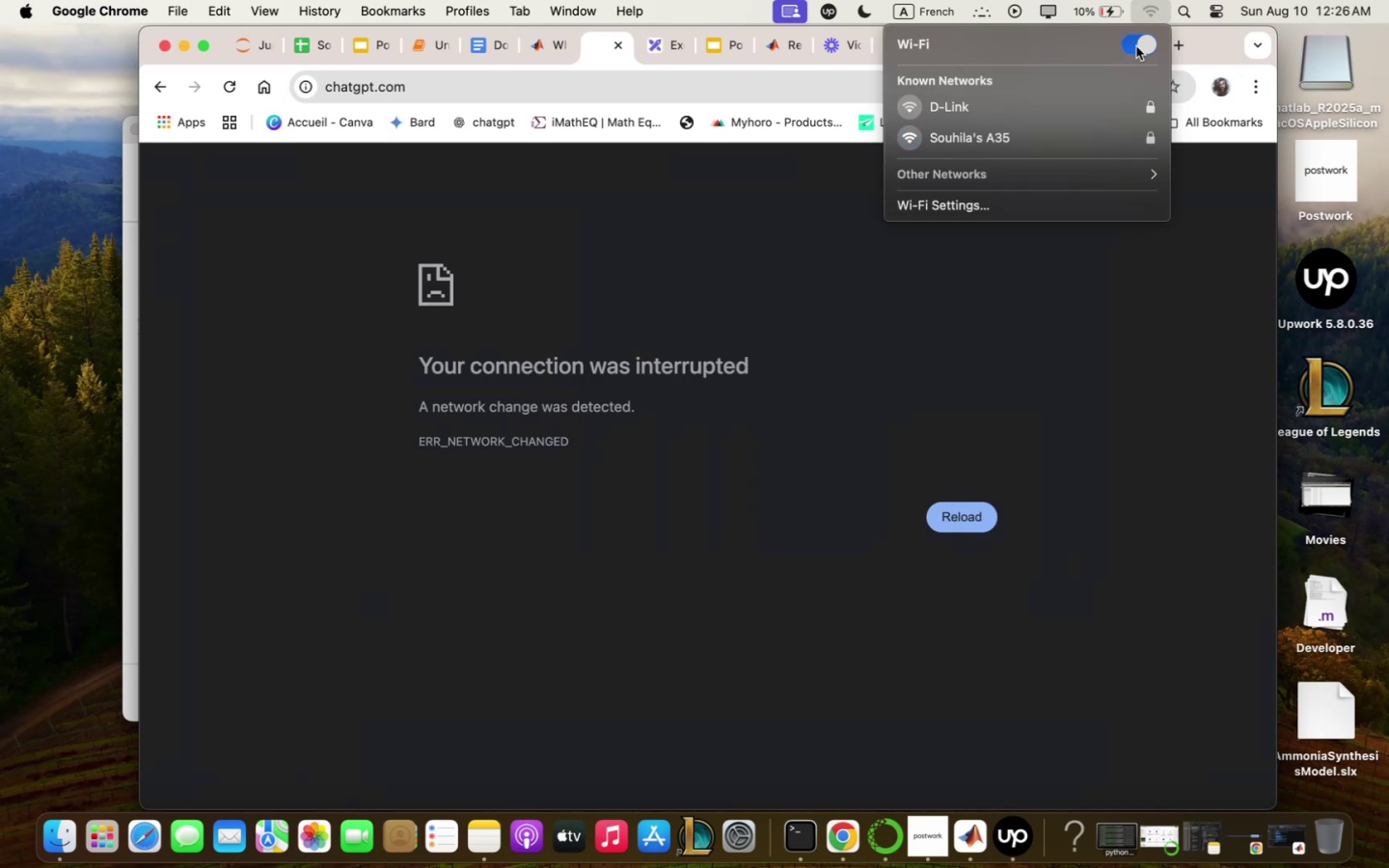 
wait(8.47)
 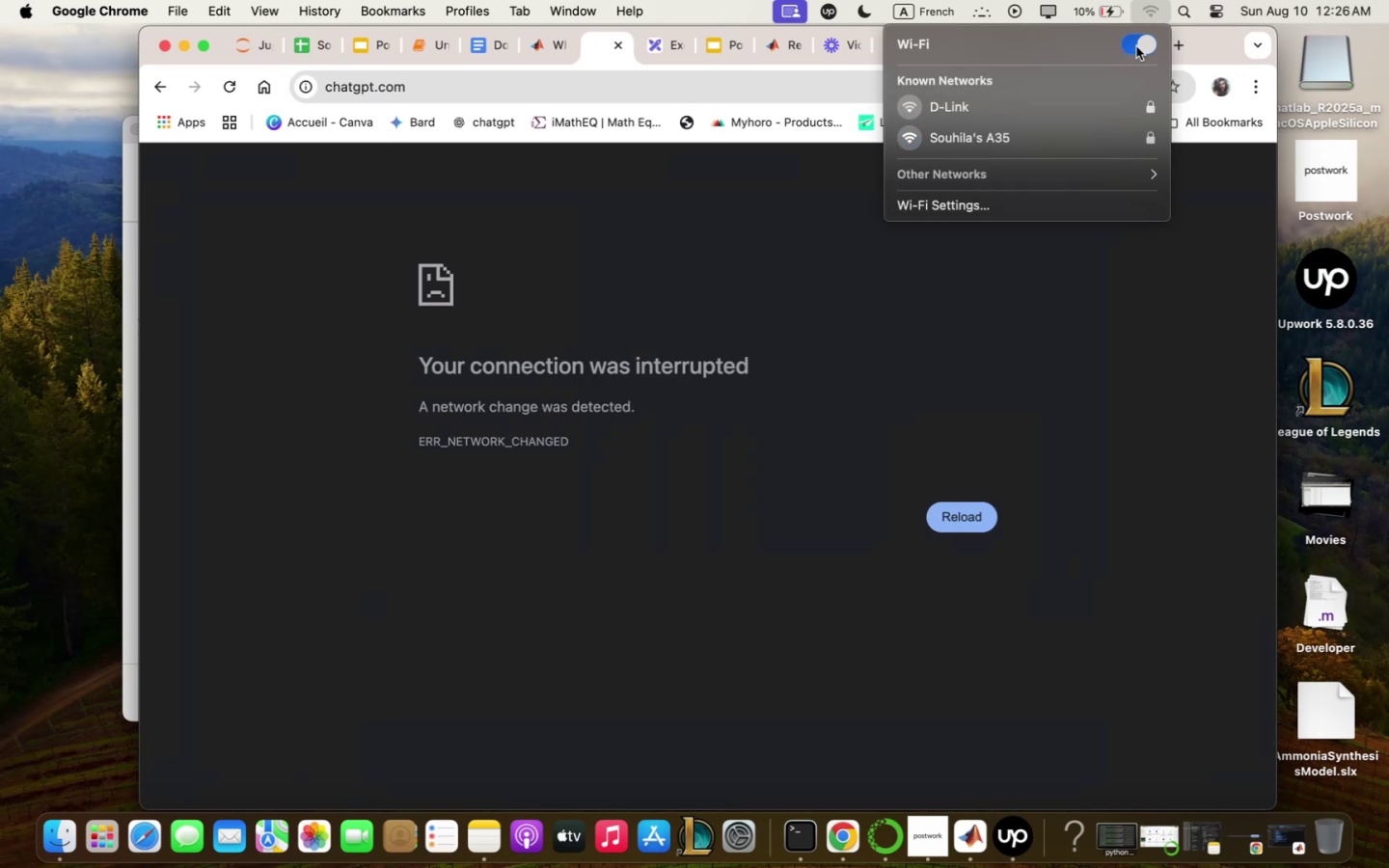 
left_click([987, 290])
 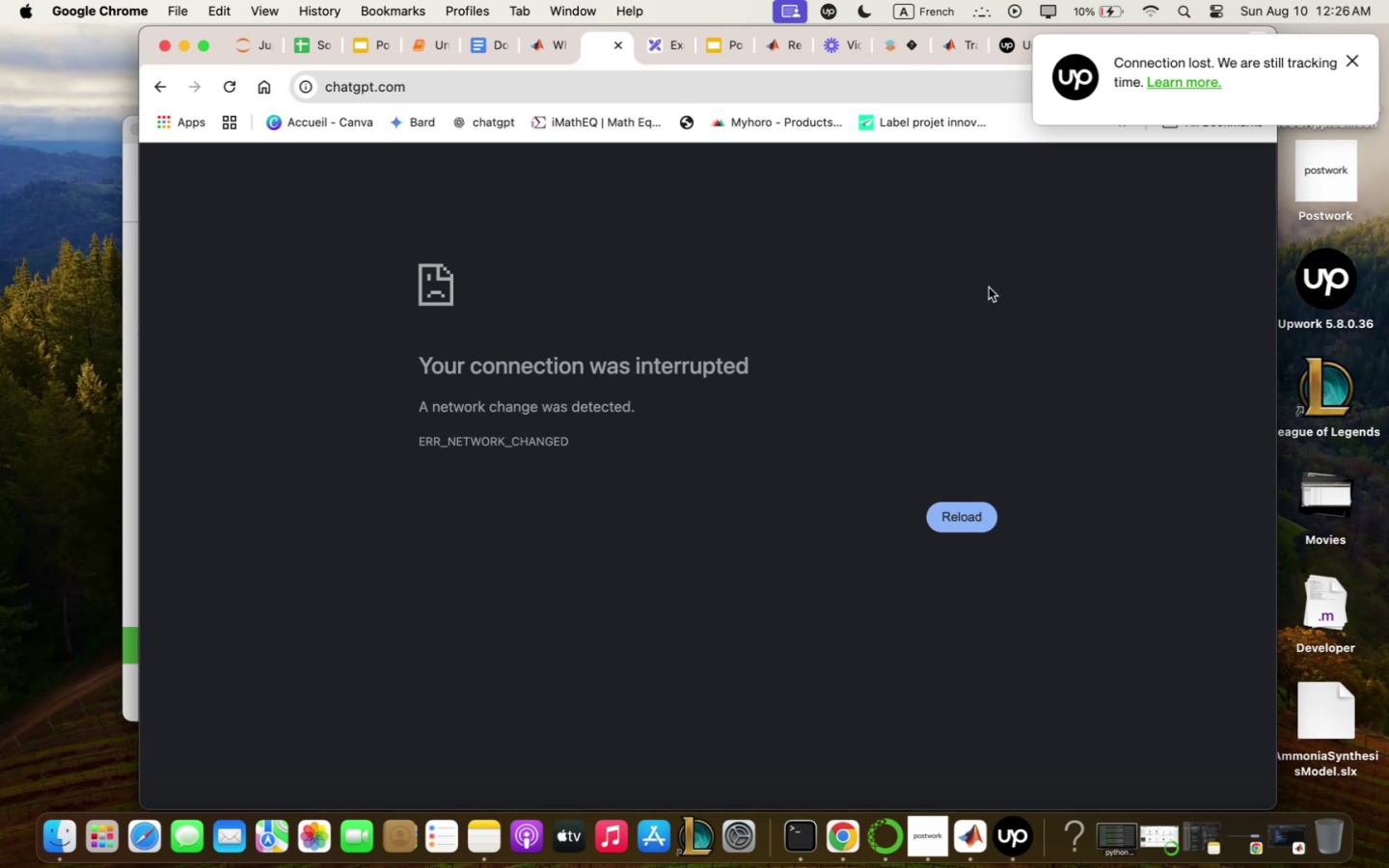 
left_click([1354, 62])
 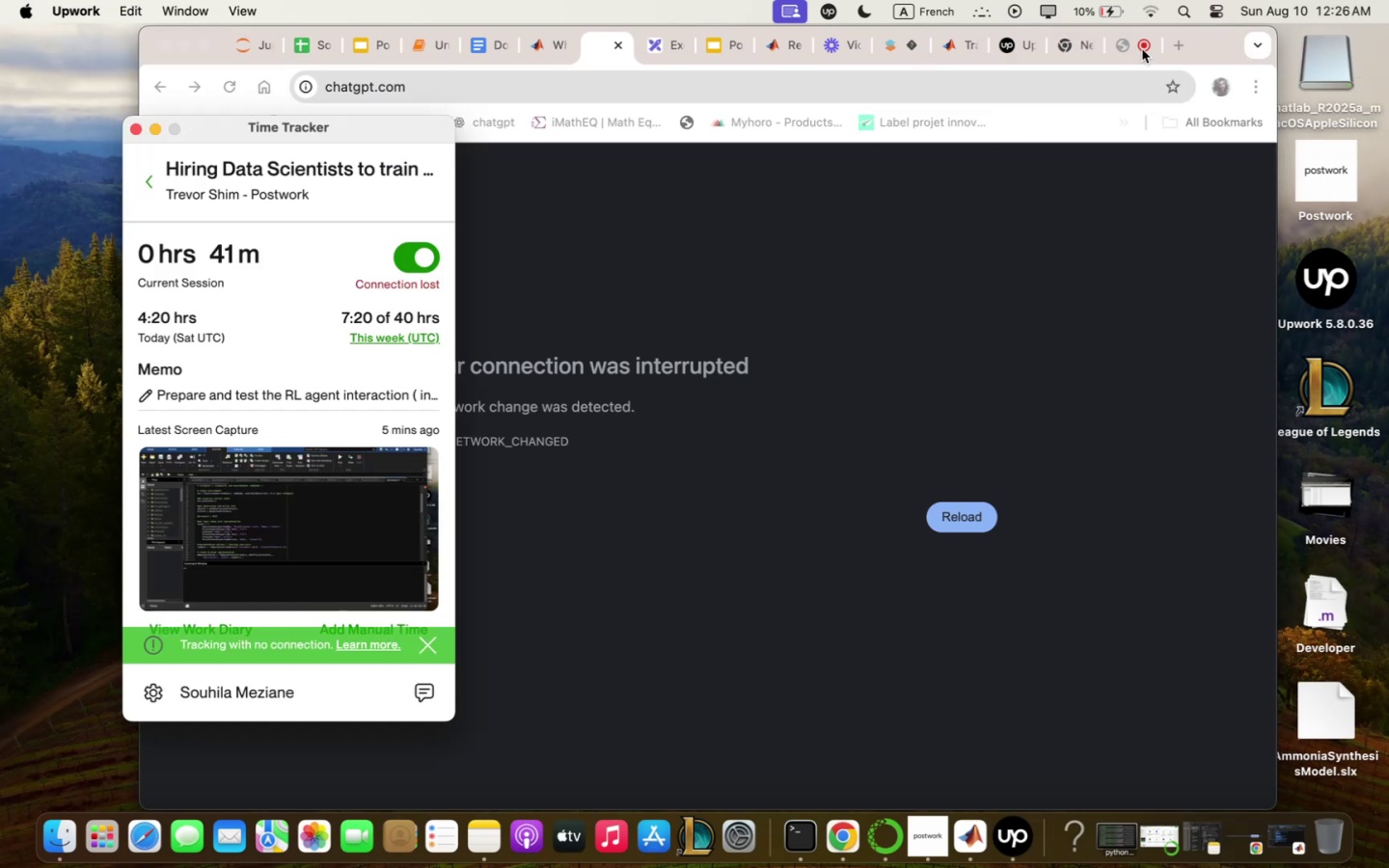 
left_click([1130, 48])
 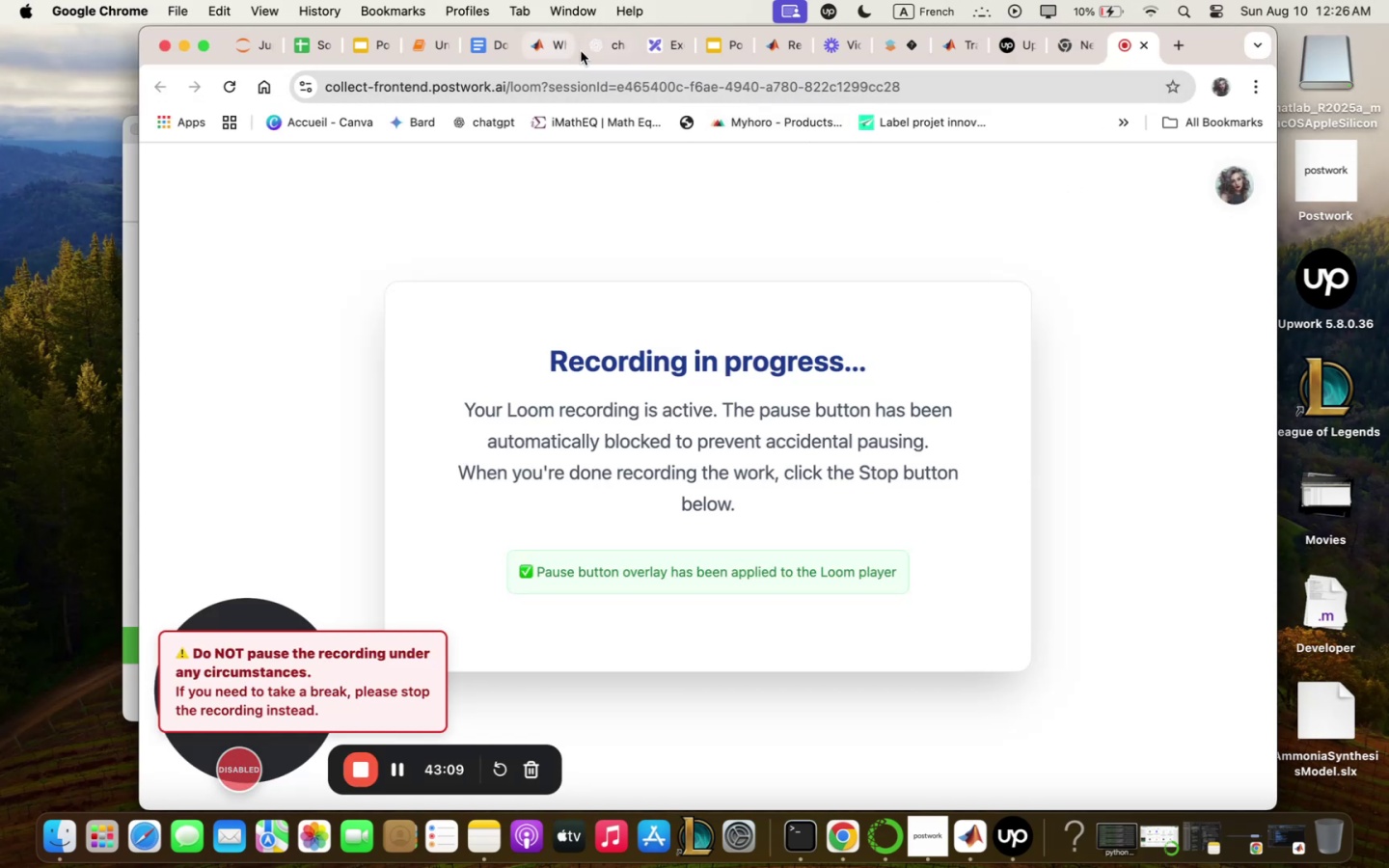 
wait(7.09)
 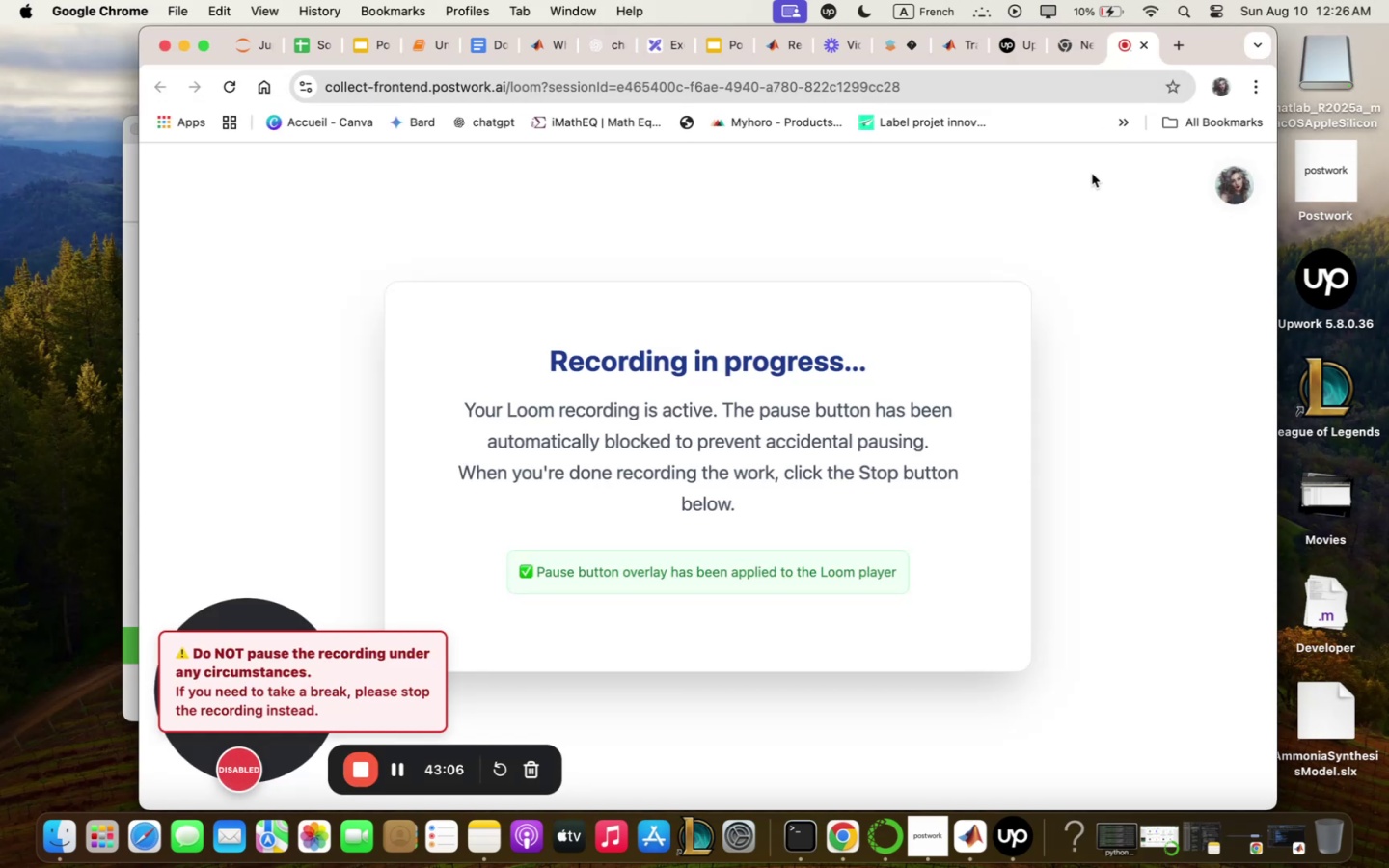 
left_click([964, 530])
 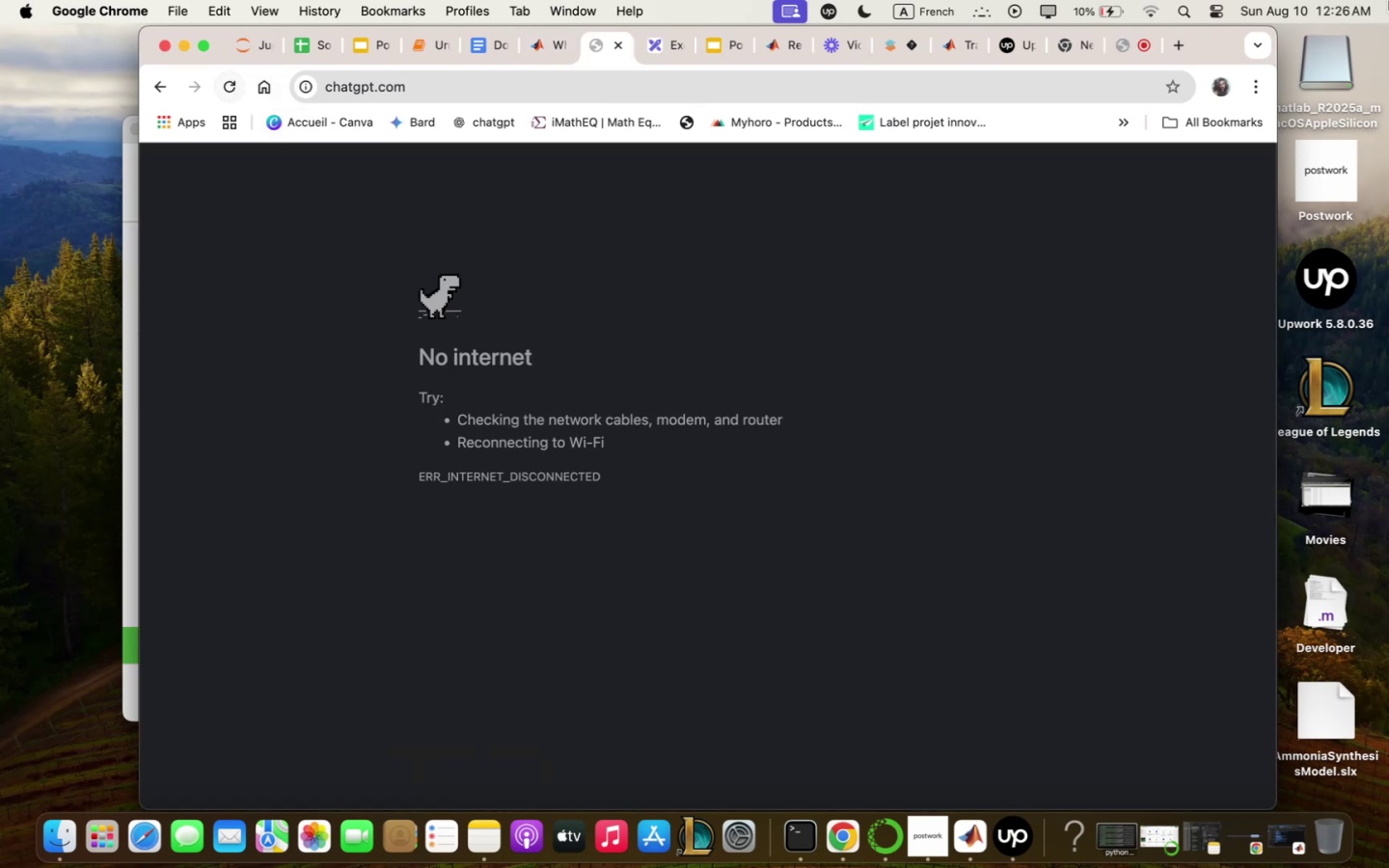 
left_click([1152, 0])
 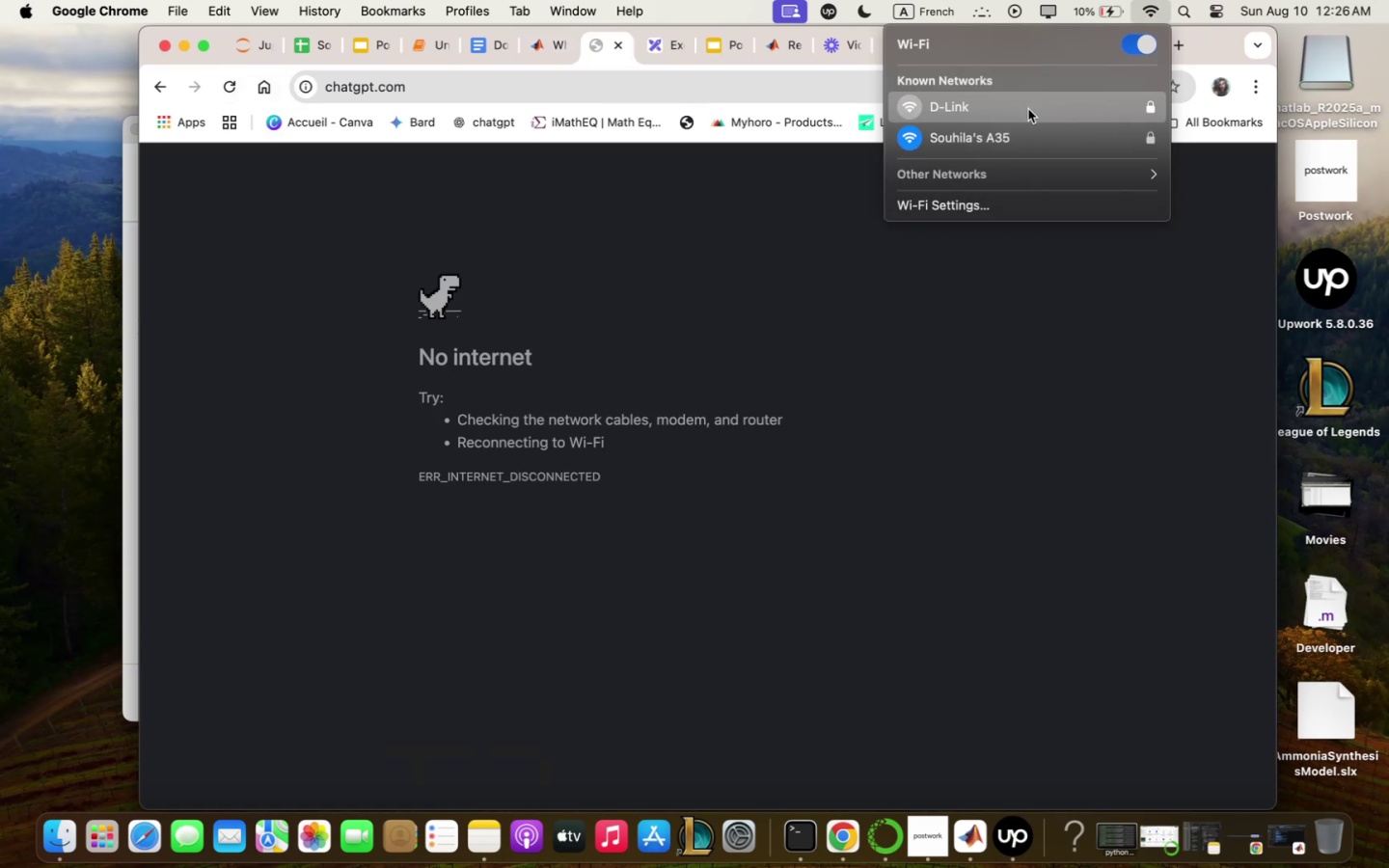 
left_click([1002, 332])
 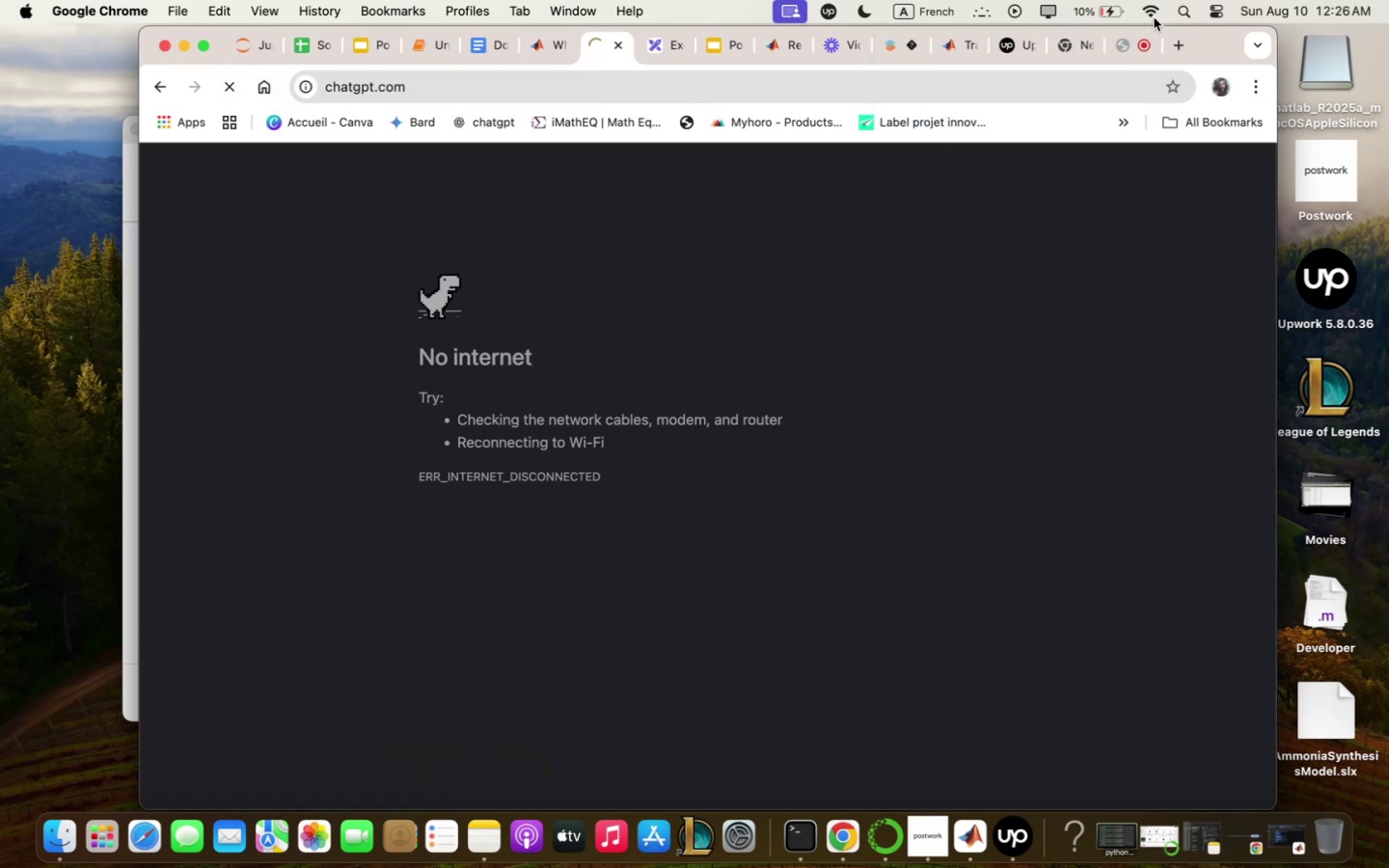 
left_click([1135, 39])
 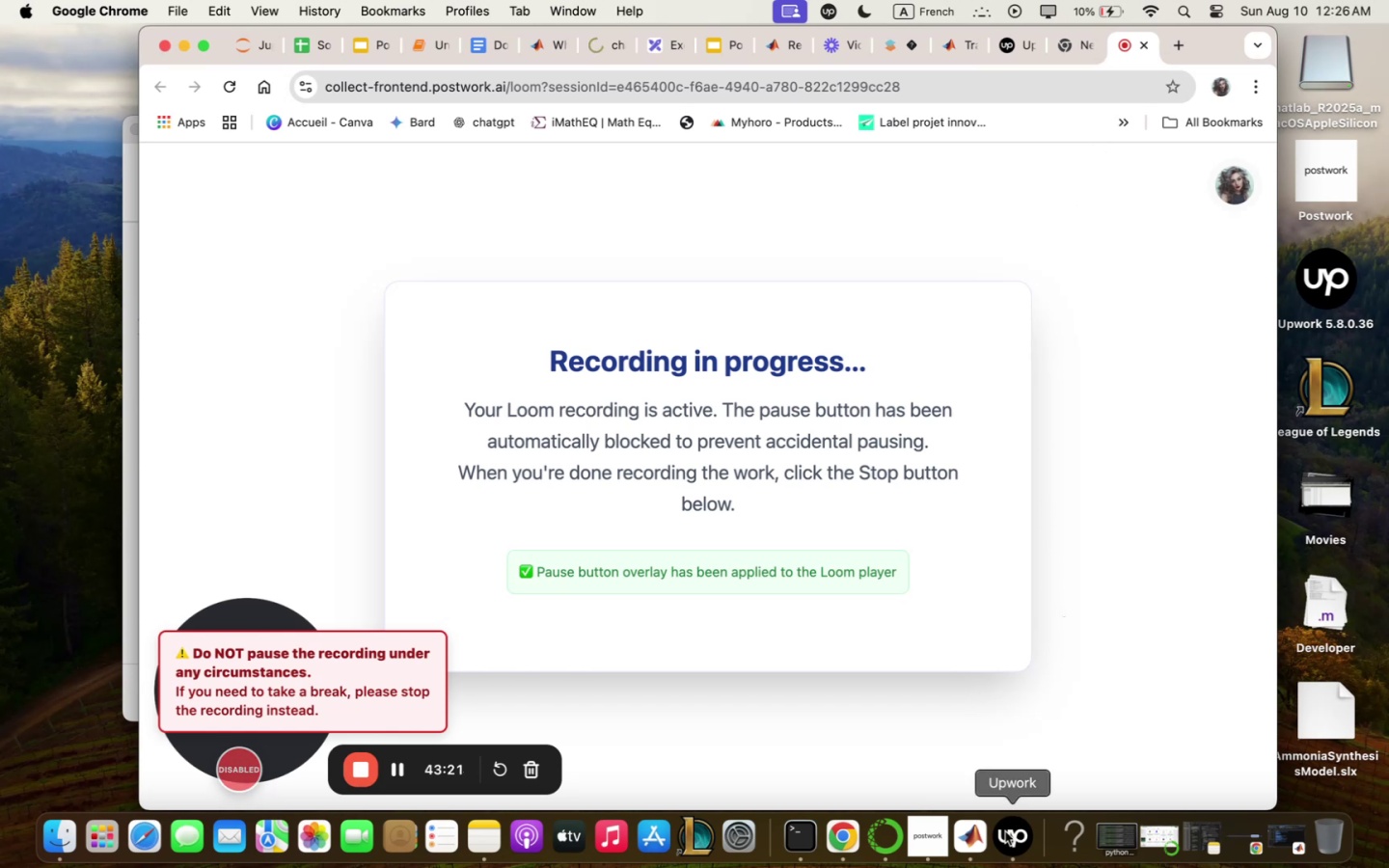 
left_click([982, 830])
 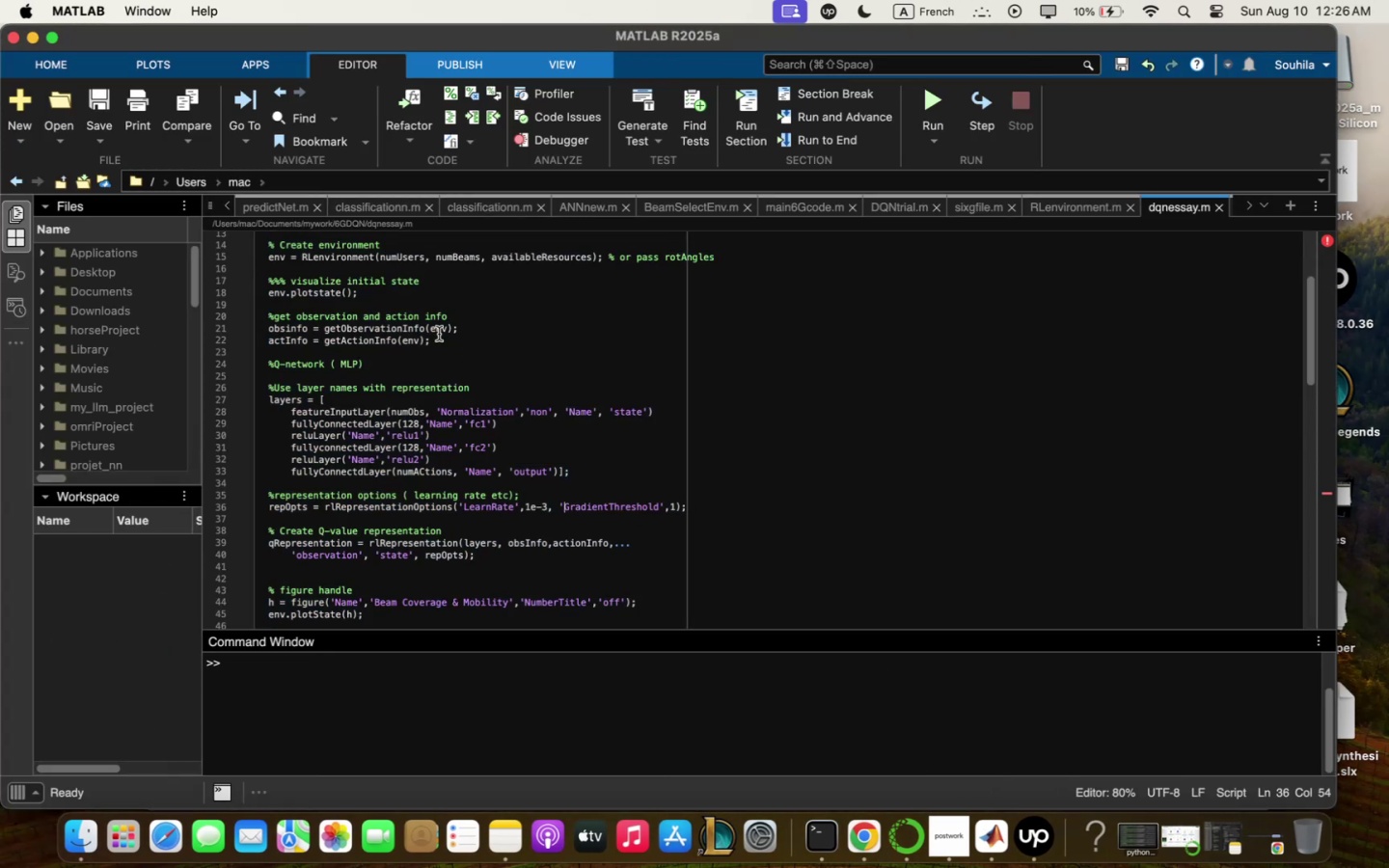 
left_click([99, 101])
 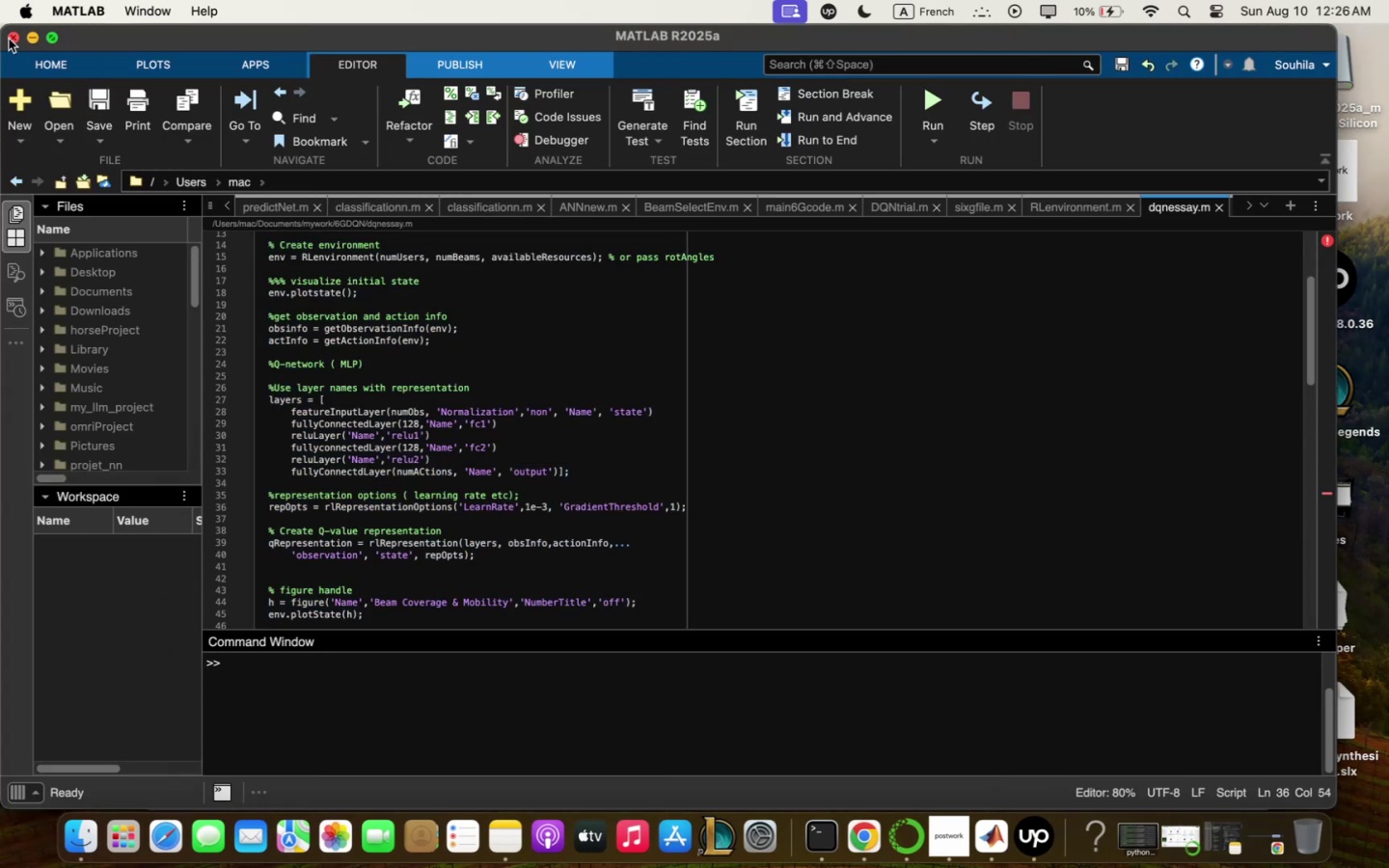 
left_click([32, 38])
 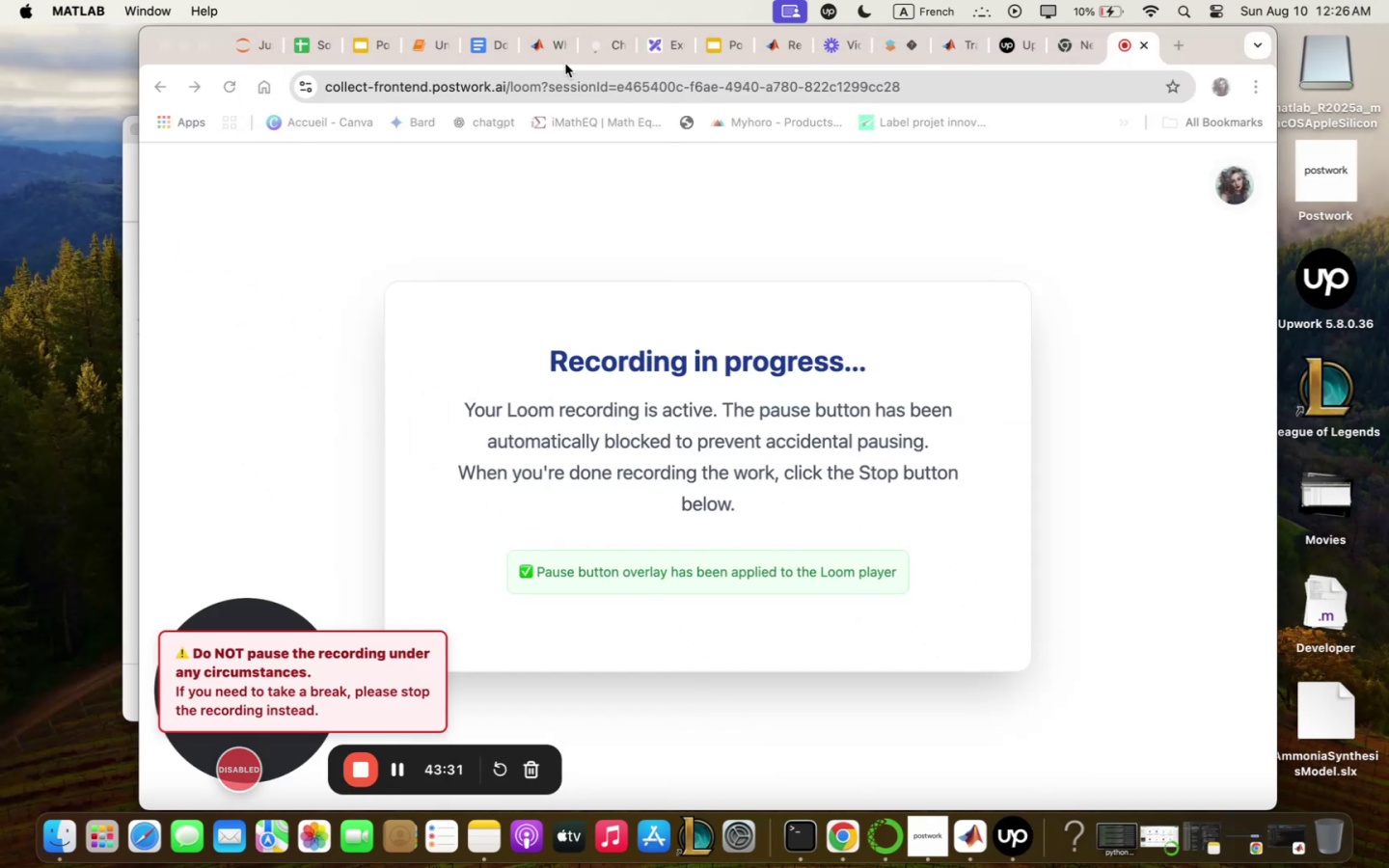 
left_click([581, 49])
 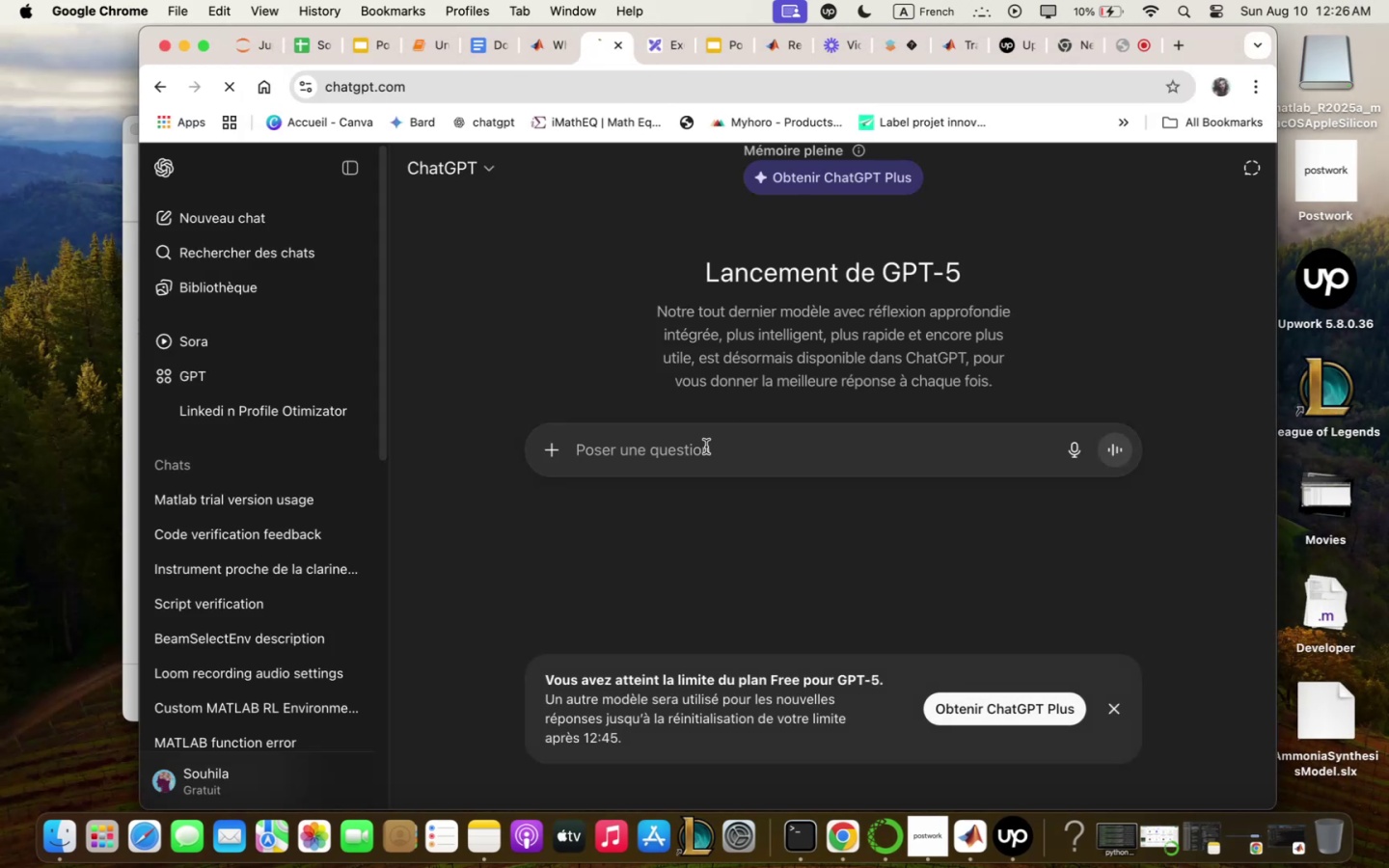 
left_click([705, 450])
 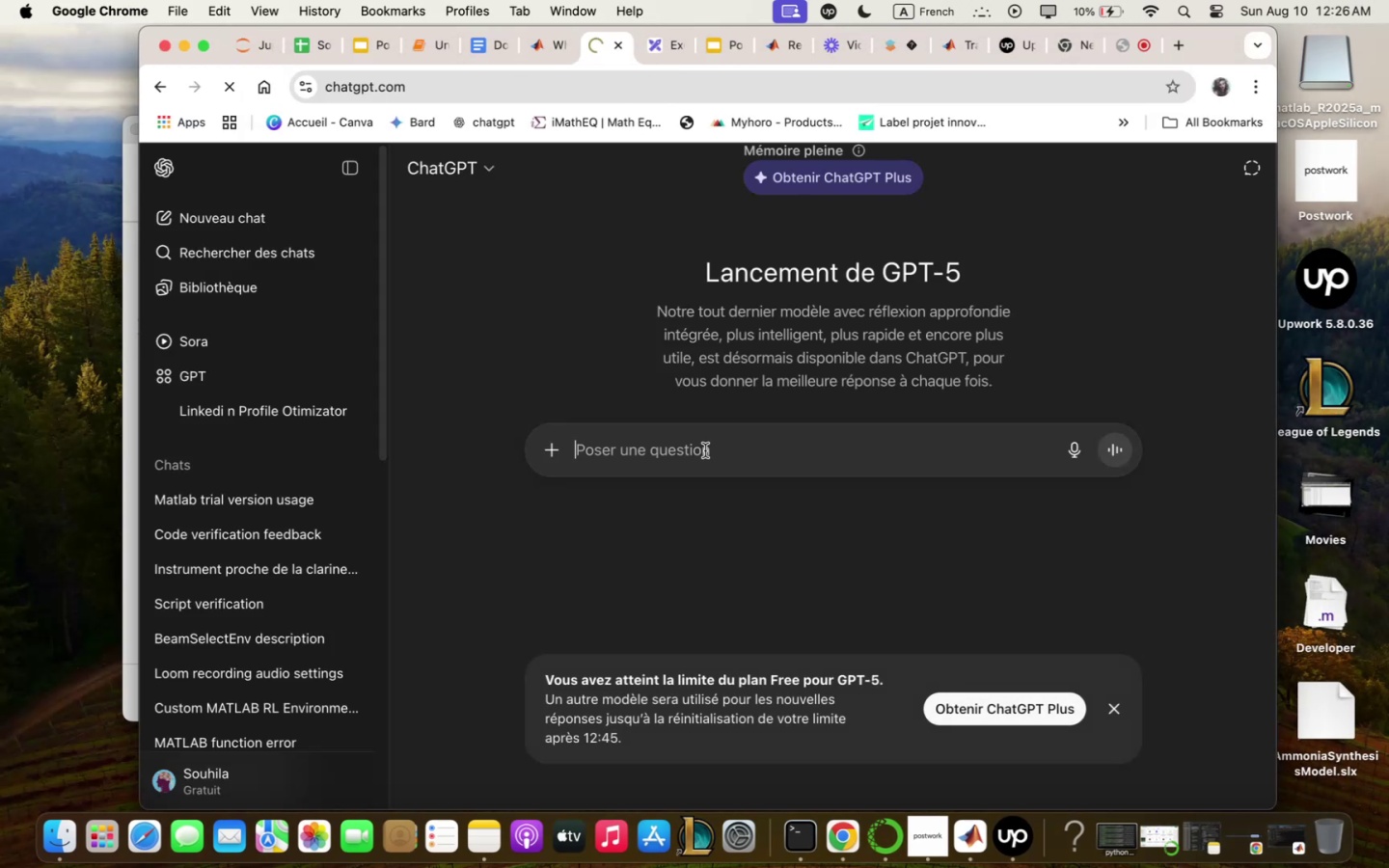 
key(Meta+V)
 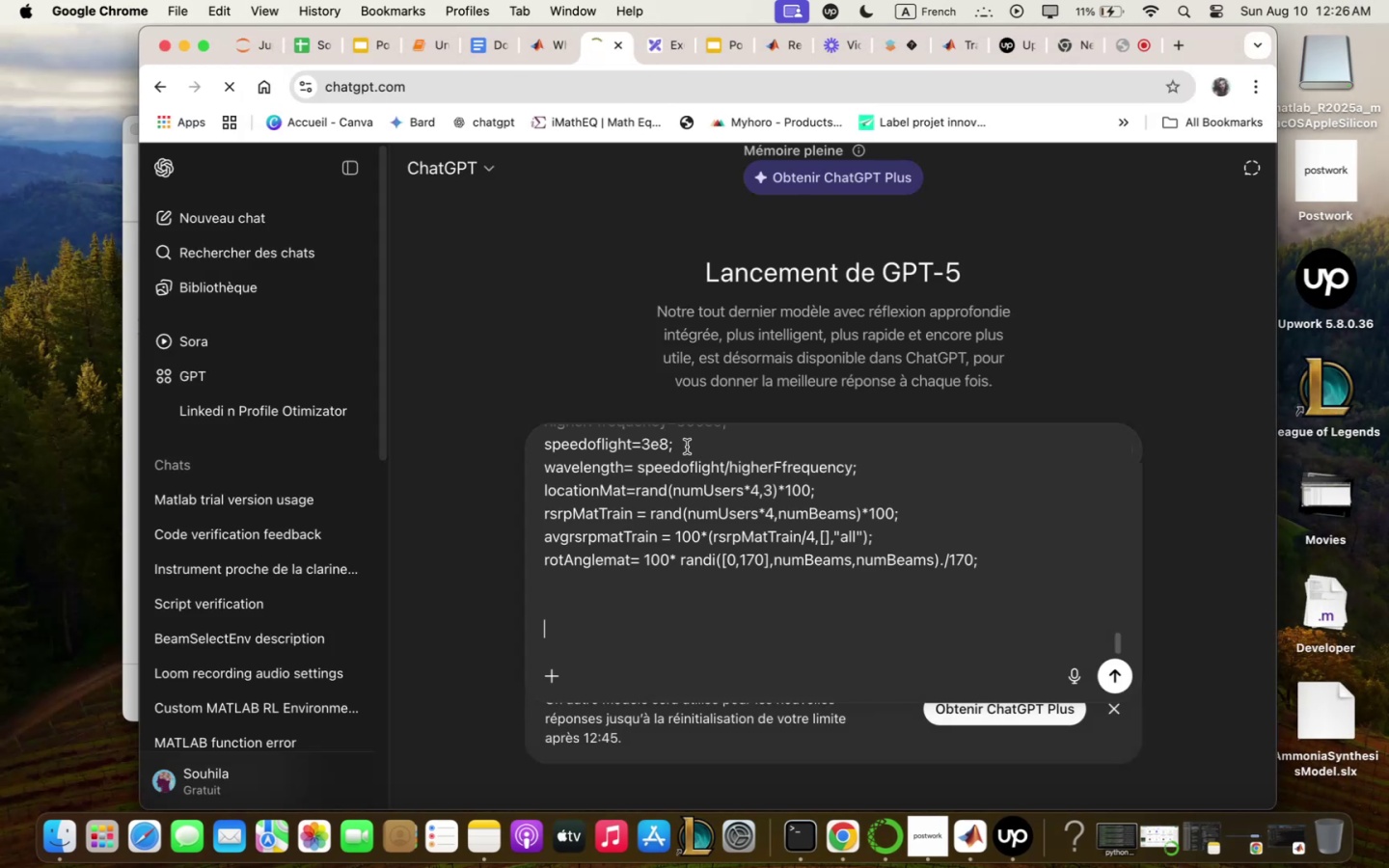 
key(Enter)
 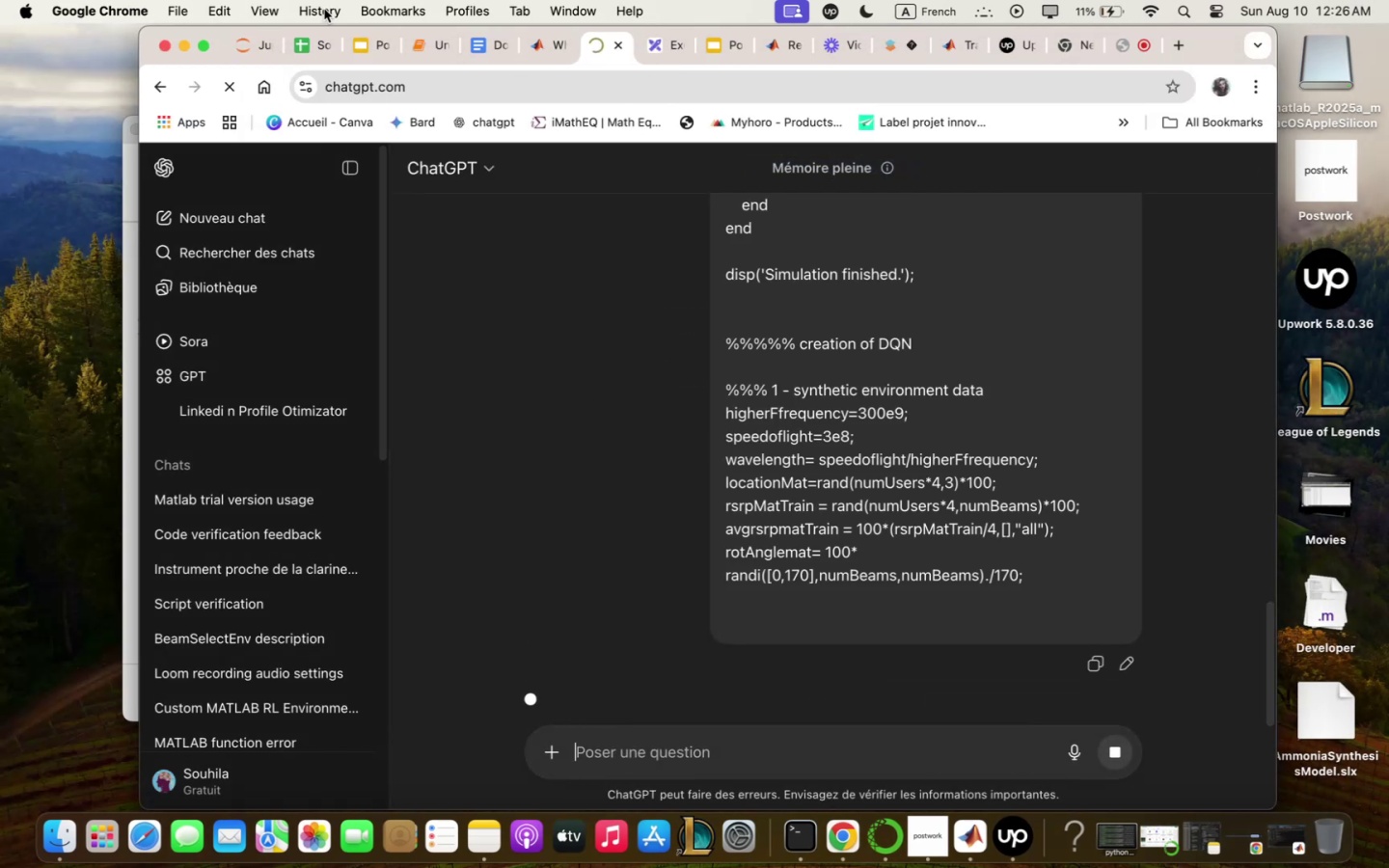 
mouse_move([348, 164])
 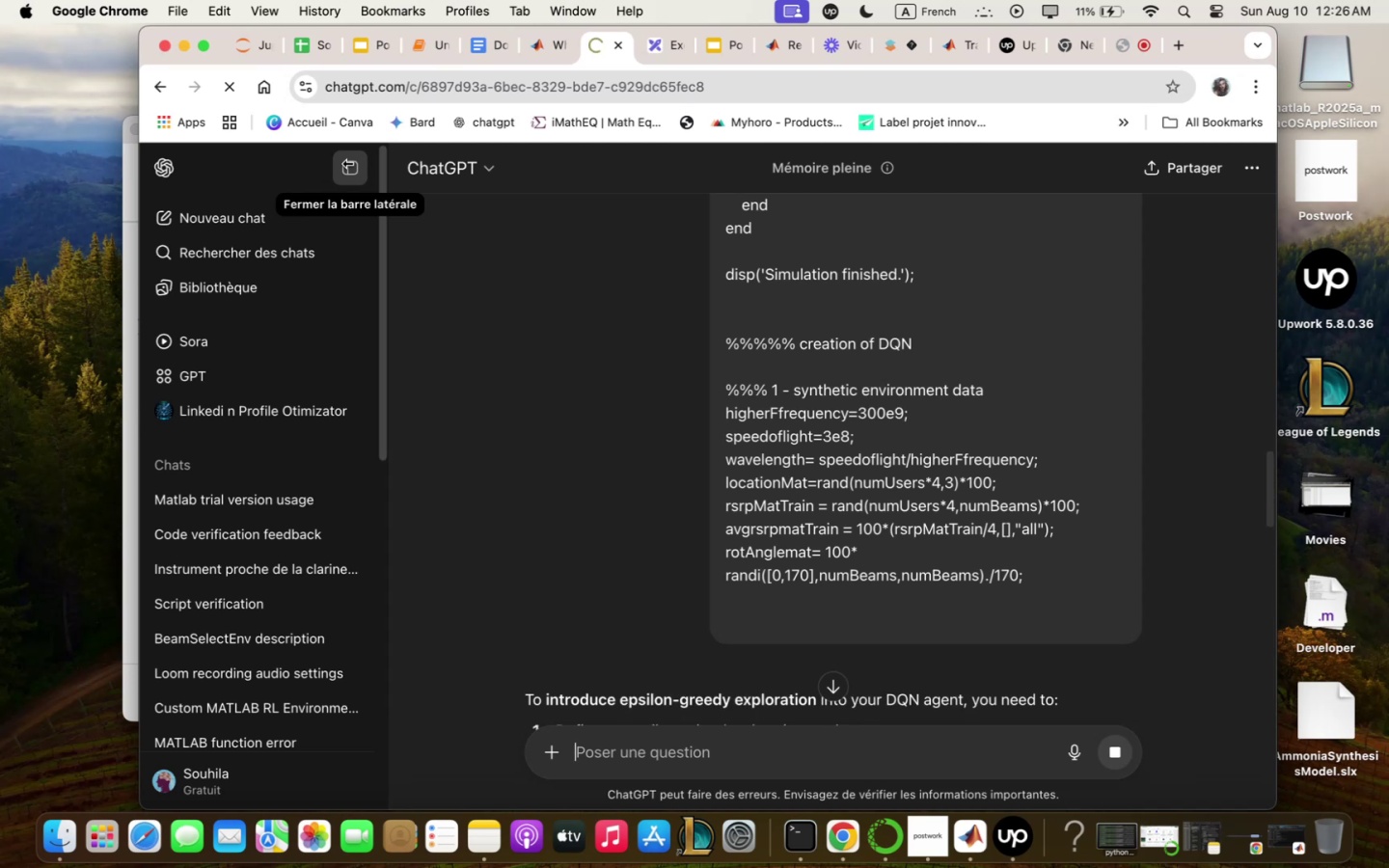 
left_click([348, 164])
 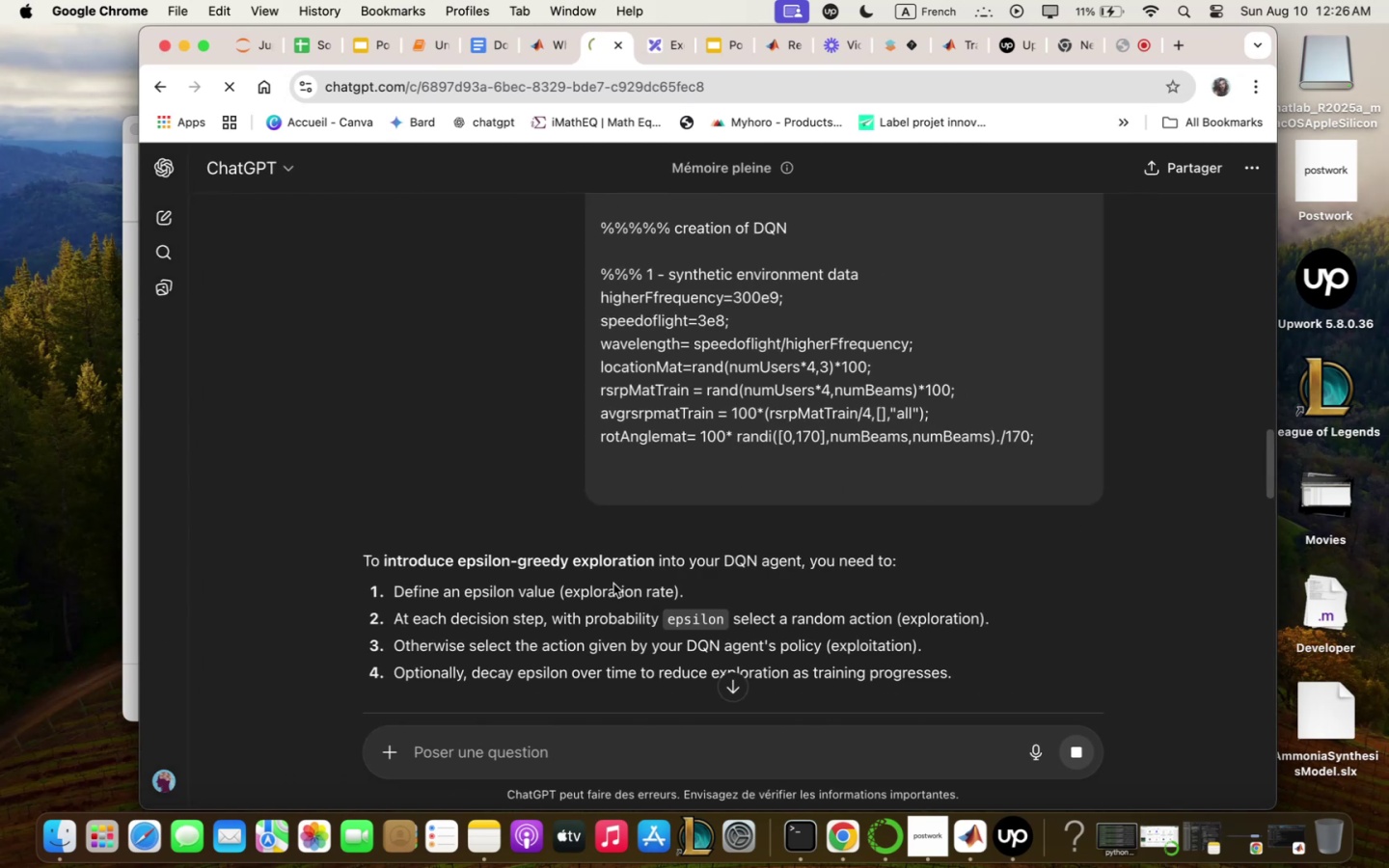 
scroll: coordinate [613, 584], scroll_direction: down, amount: 5.0
 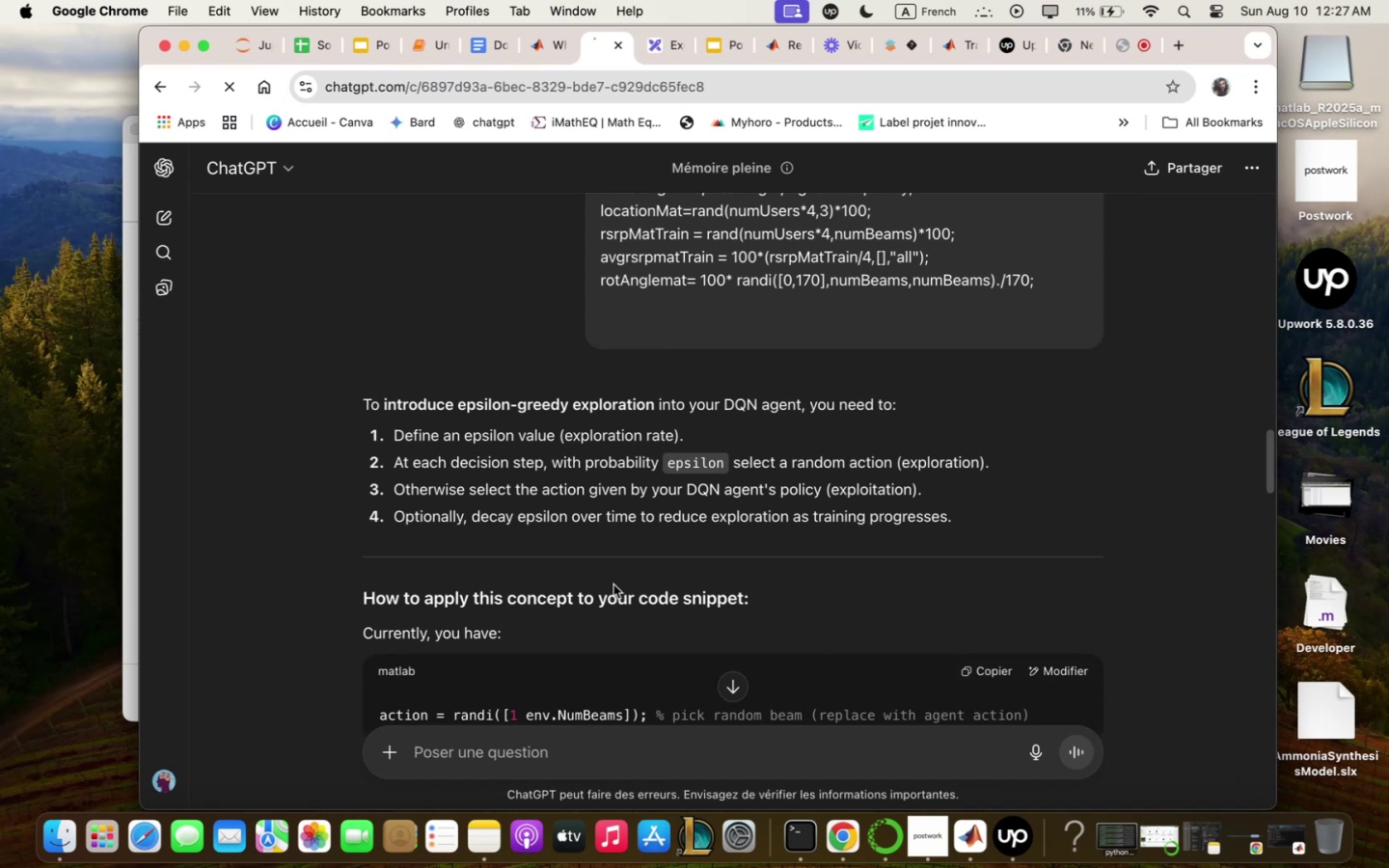 
wait(8.72)
 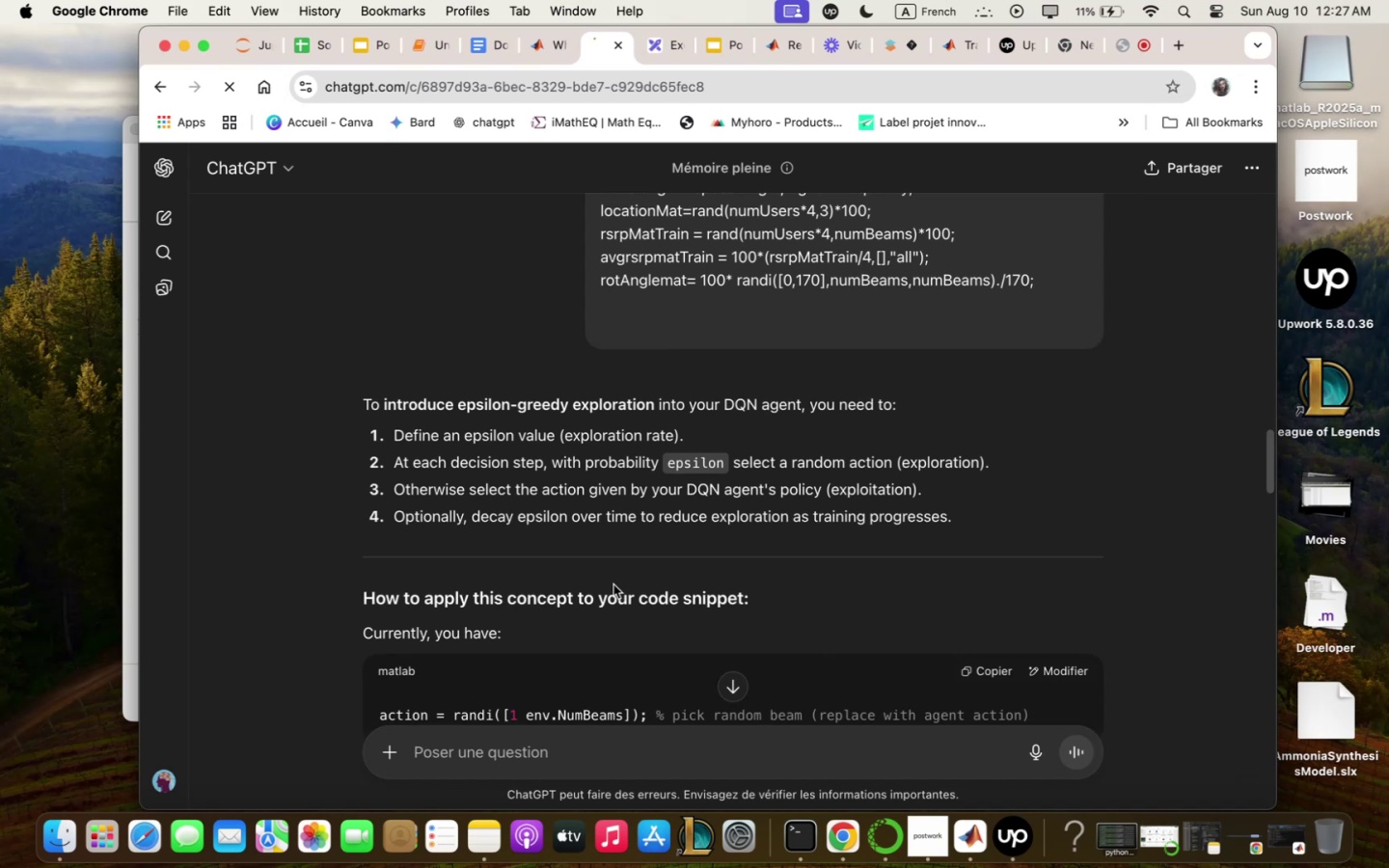 
scroll: coordinate [615, 580], scroll_direction: down, amount: 3.0
 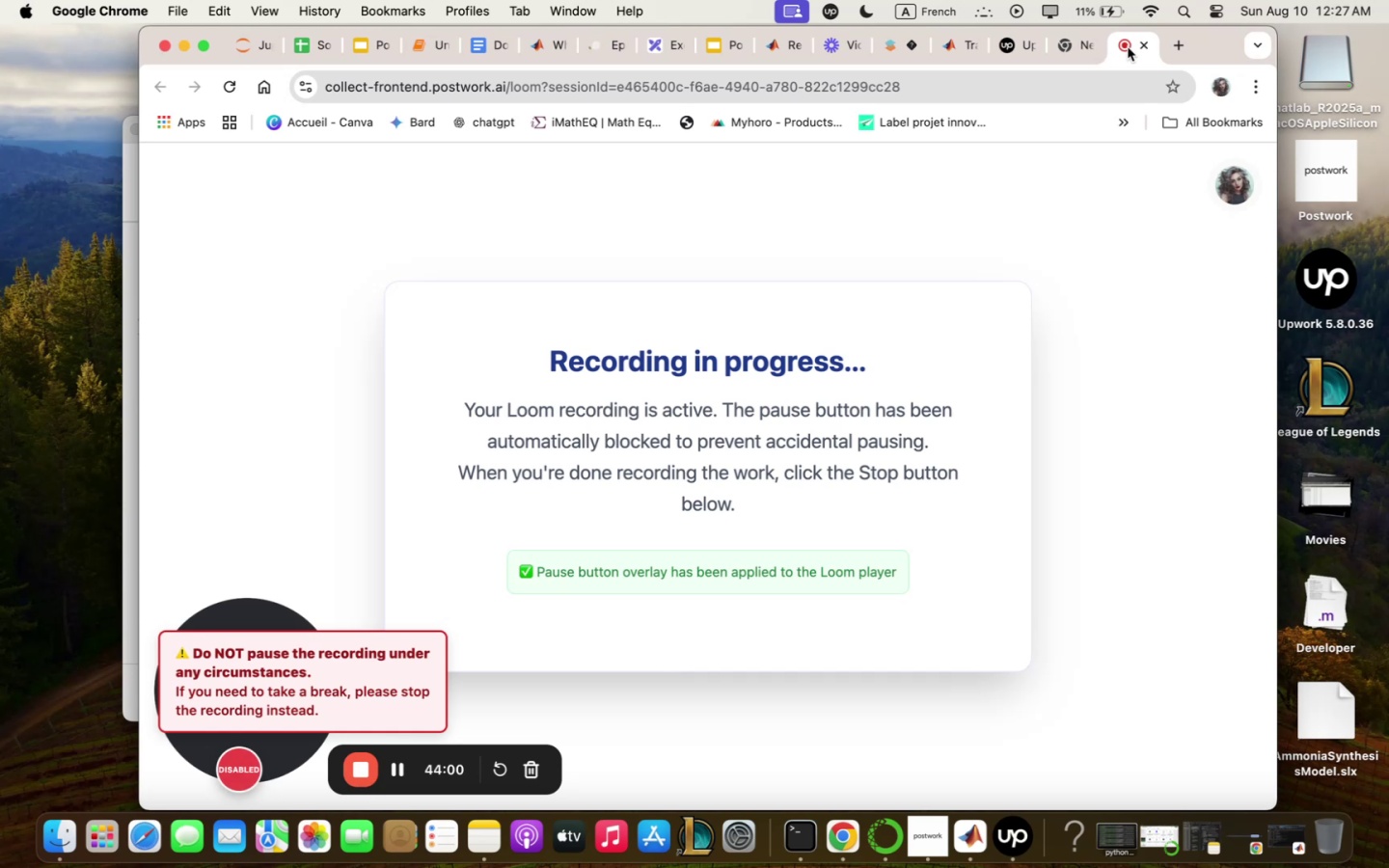 
wait(6.57)
 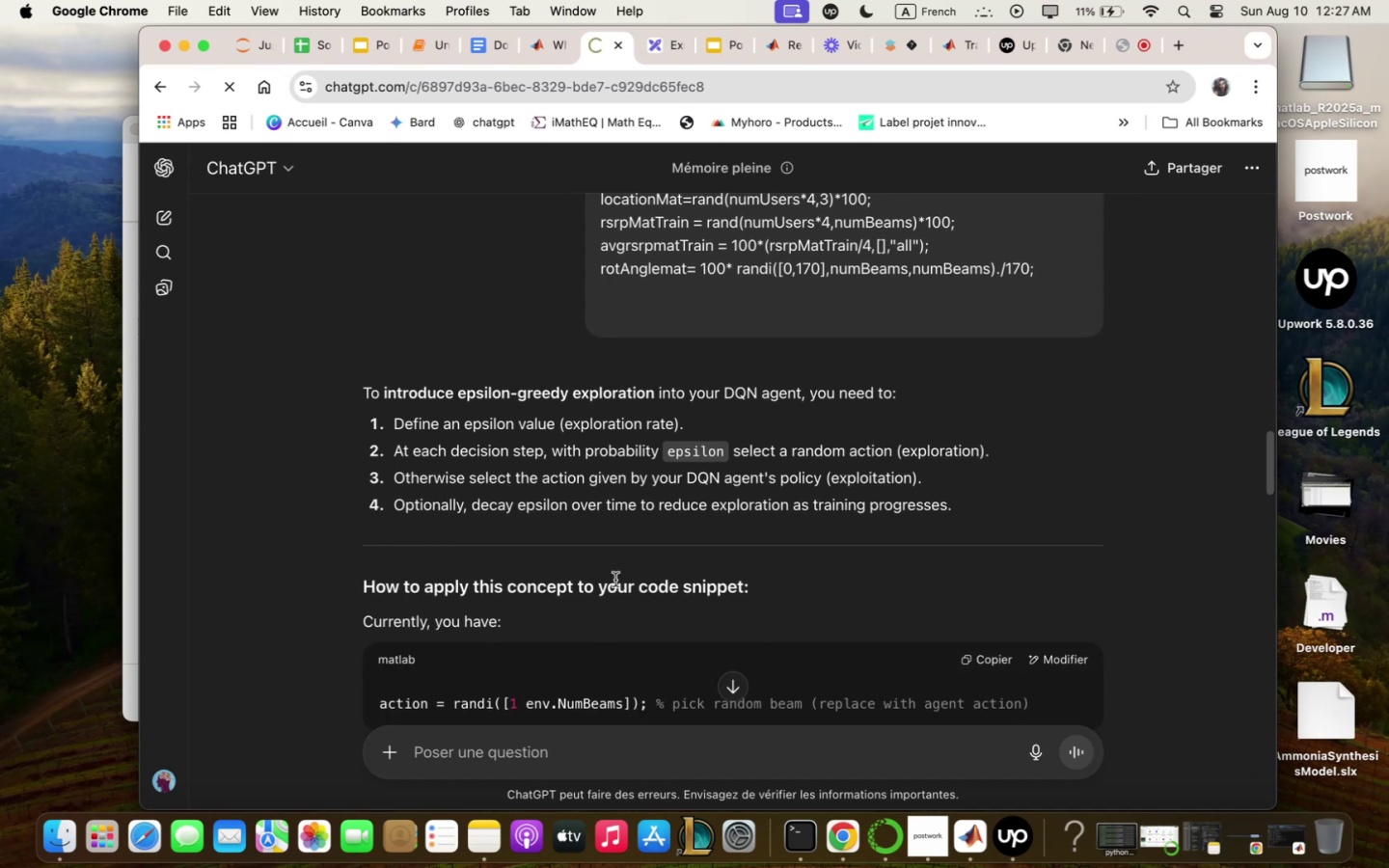 
left_click([609, 46])
 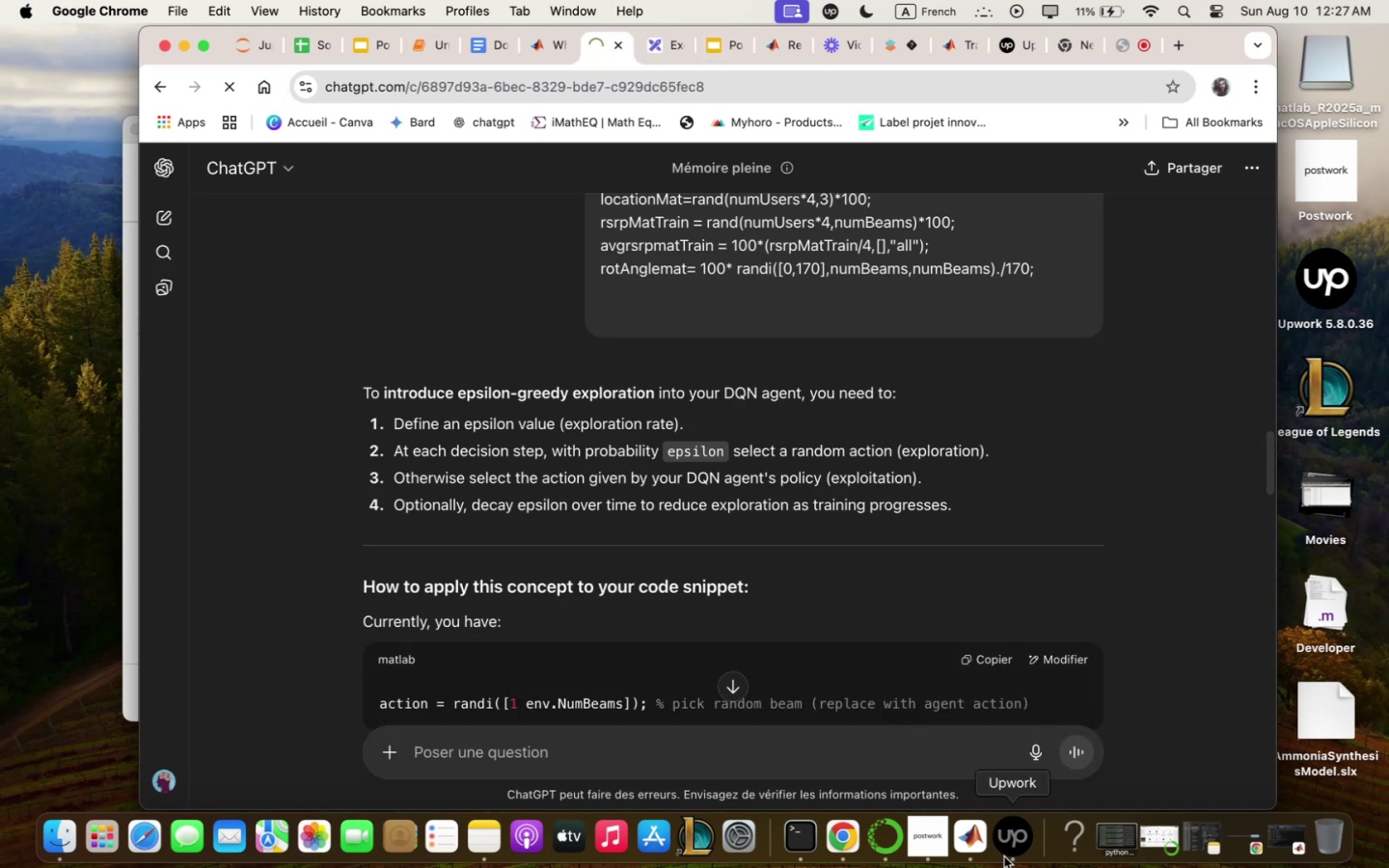 
left_click([1181, 597])
 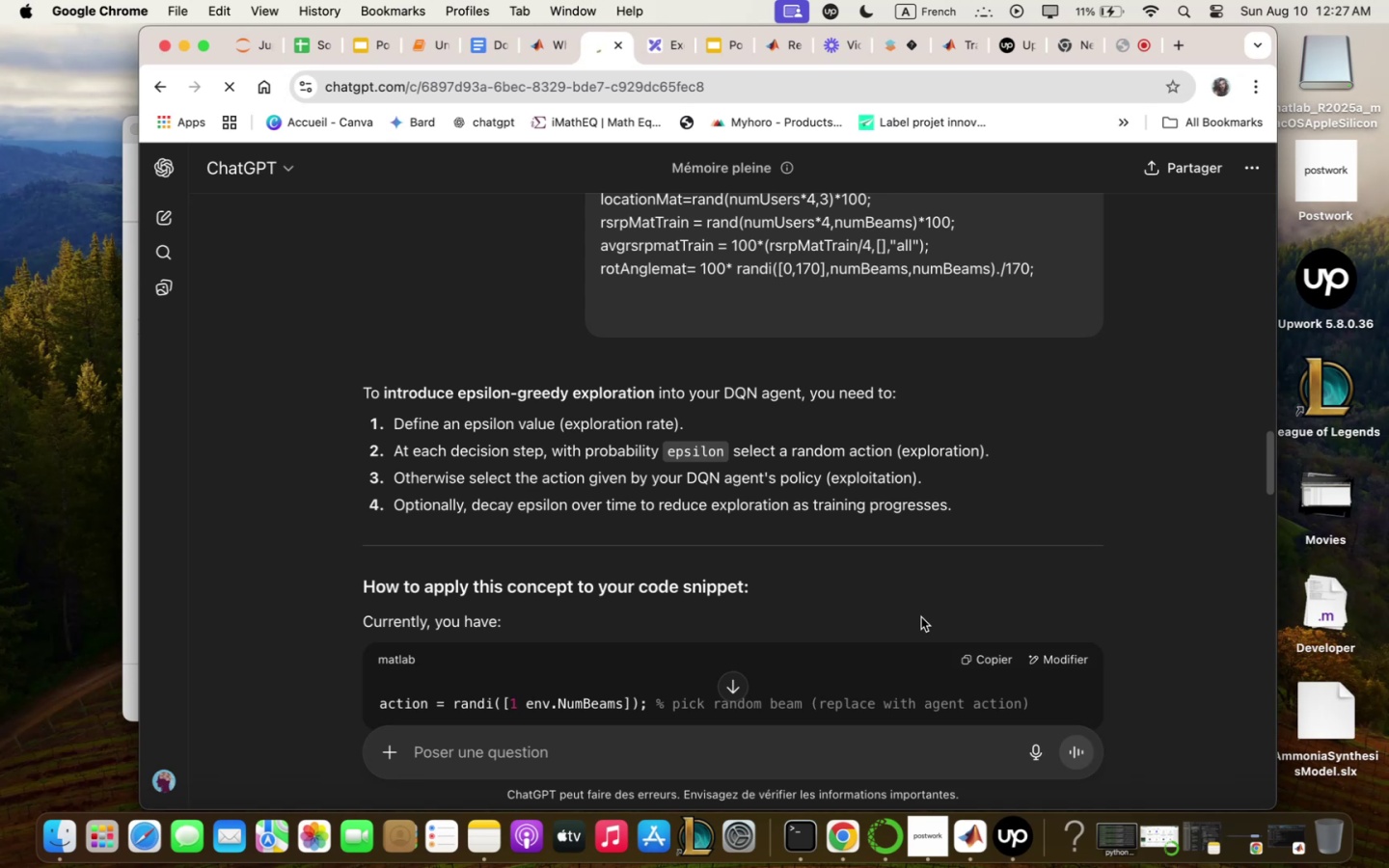 
wait(10.17)
 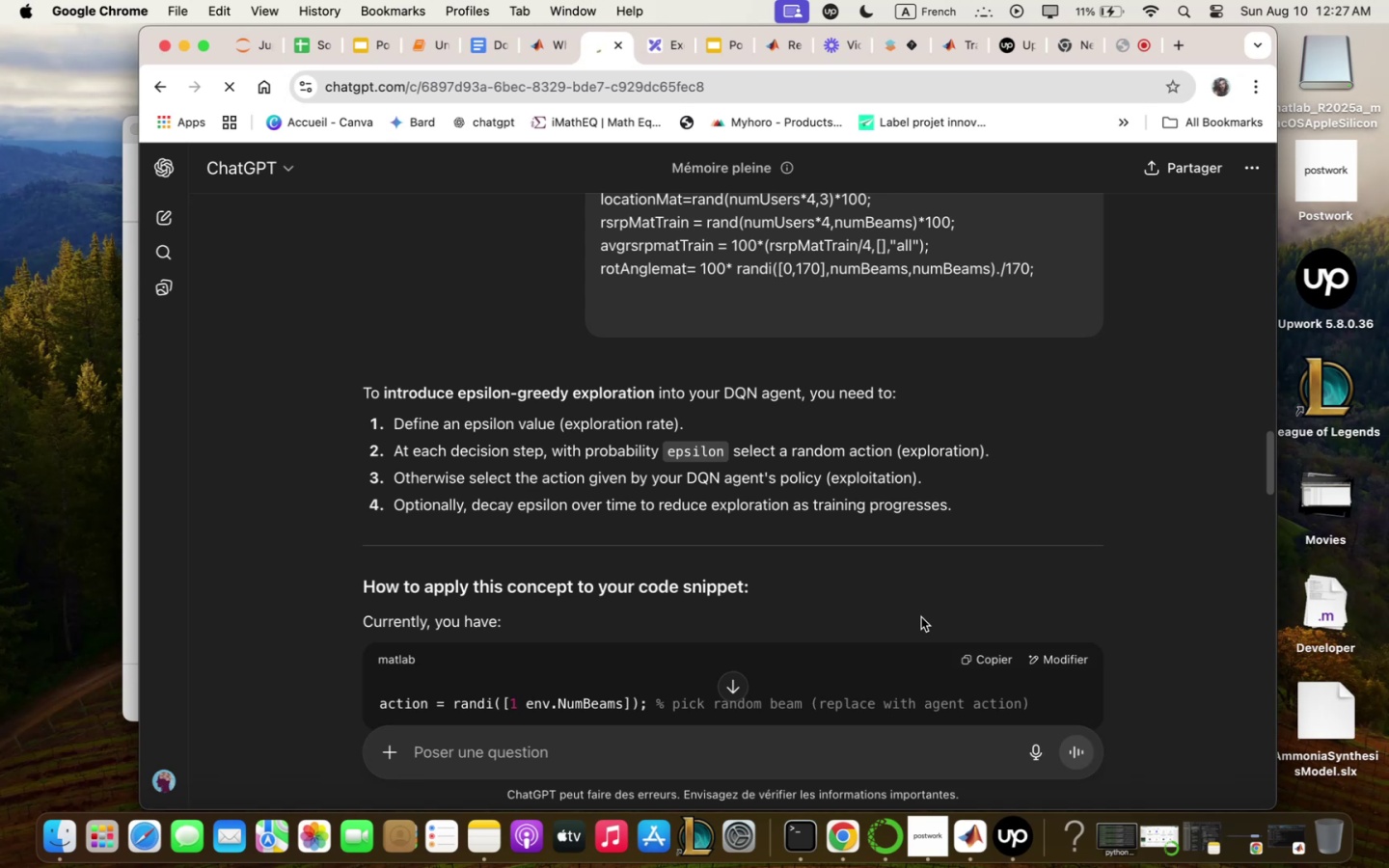 
scroll: coordinate [921, 617], scroll_direction: down, amount: 2.0
 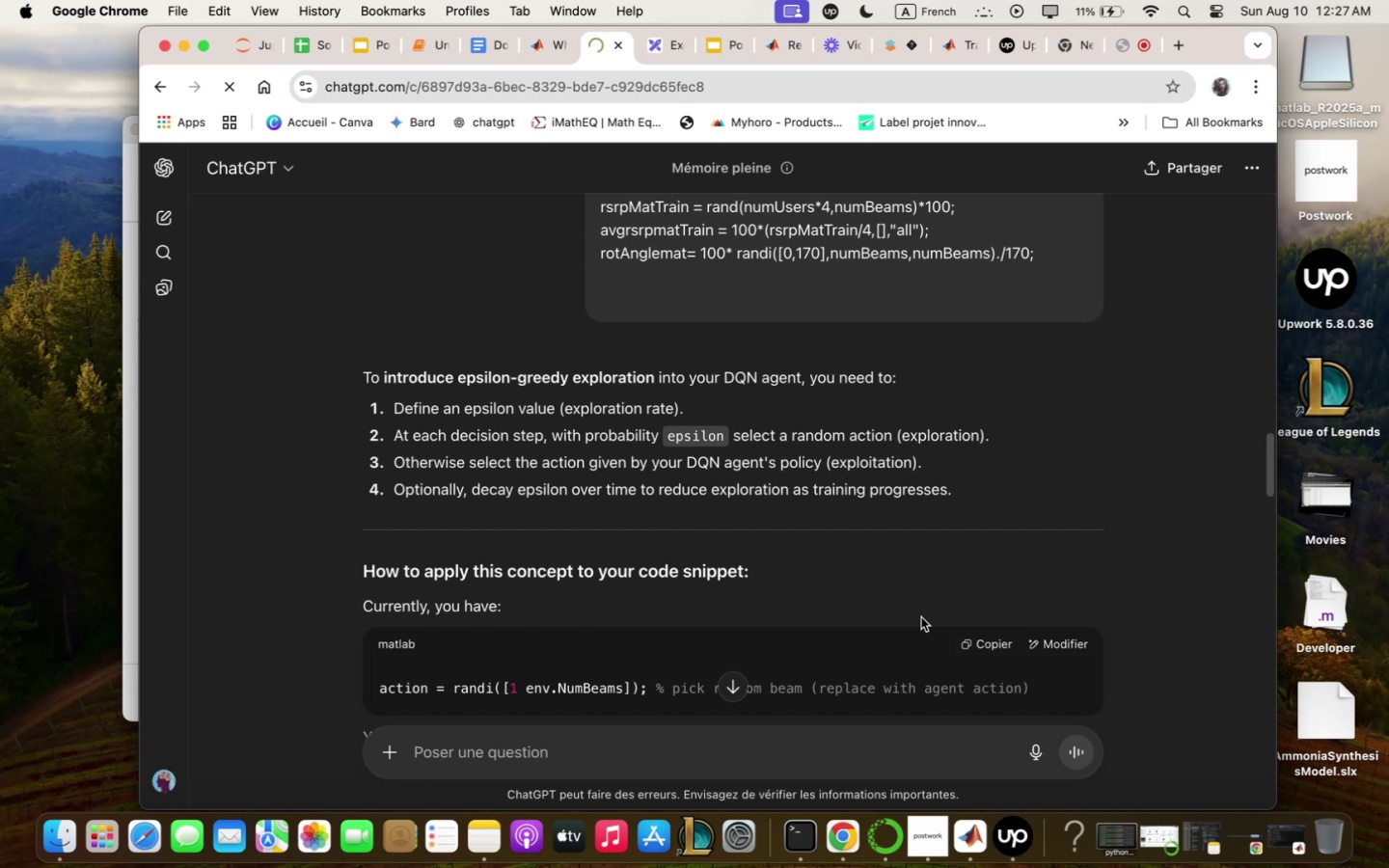 
wait(6.81)
 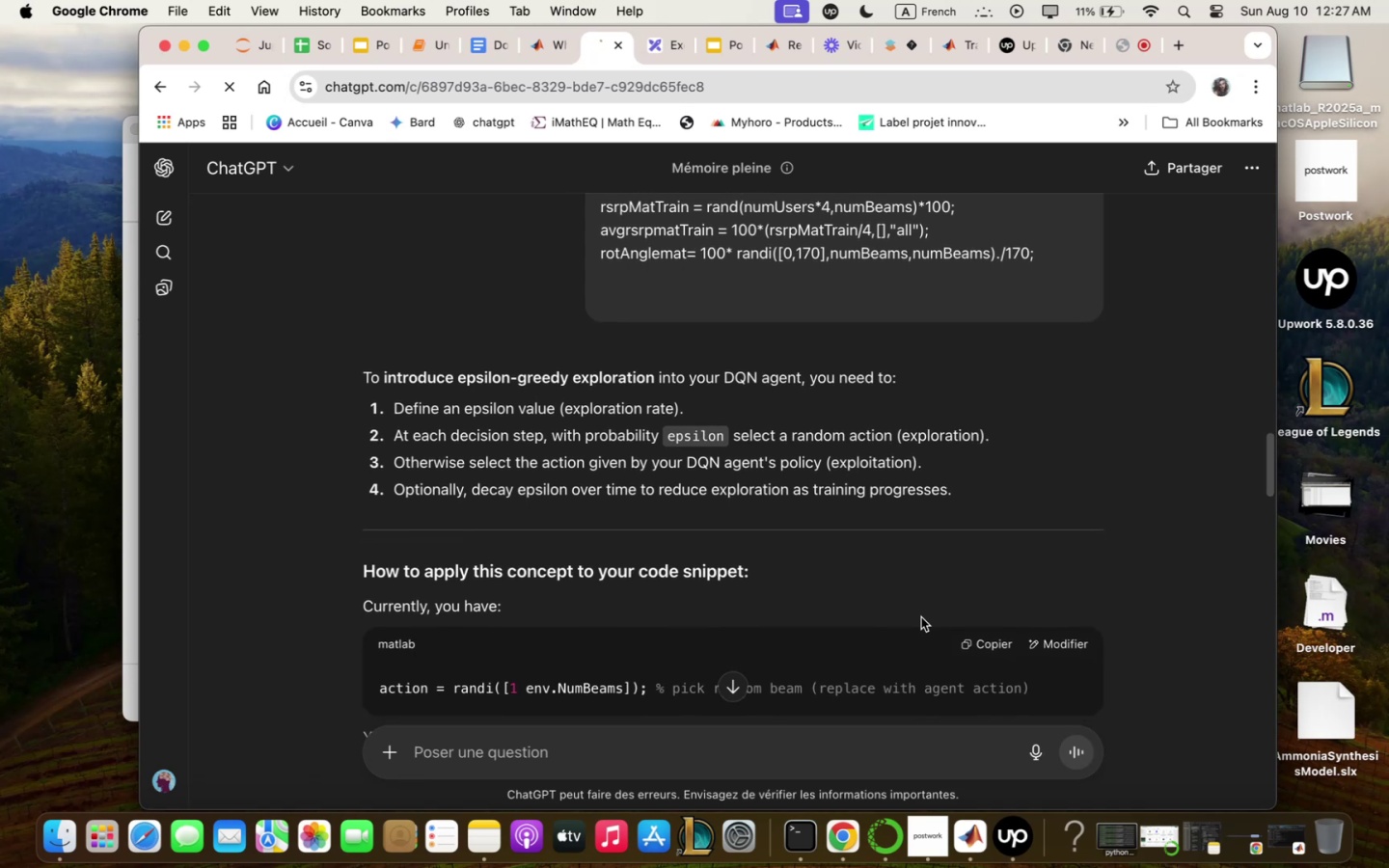 
scroll: coordinate [921, 617], scroll_direction: down, amount: 3.0
 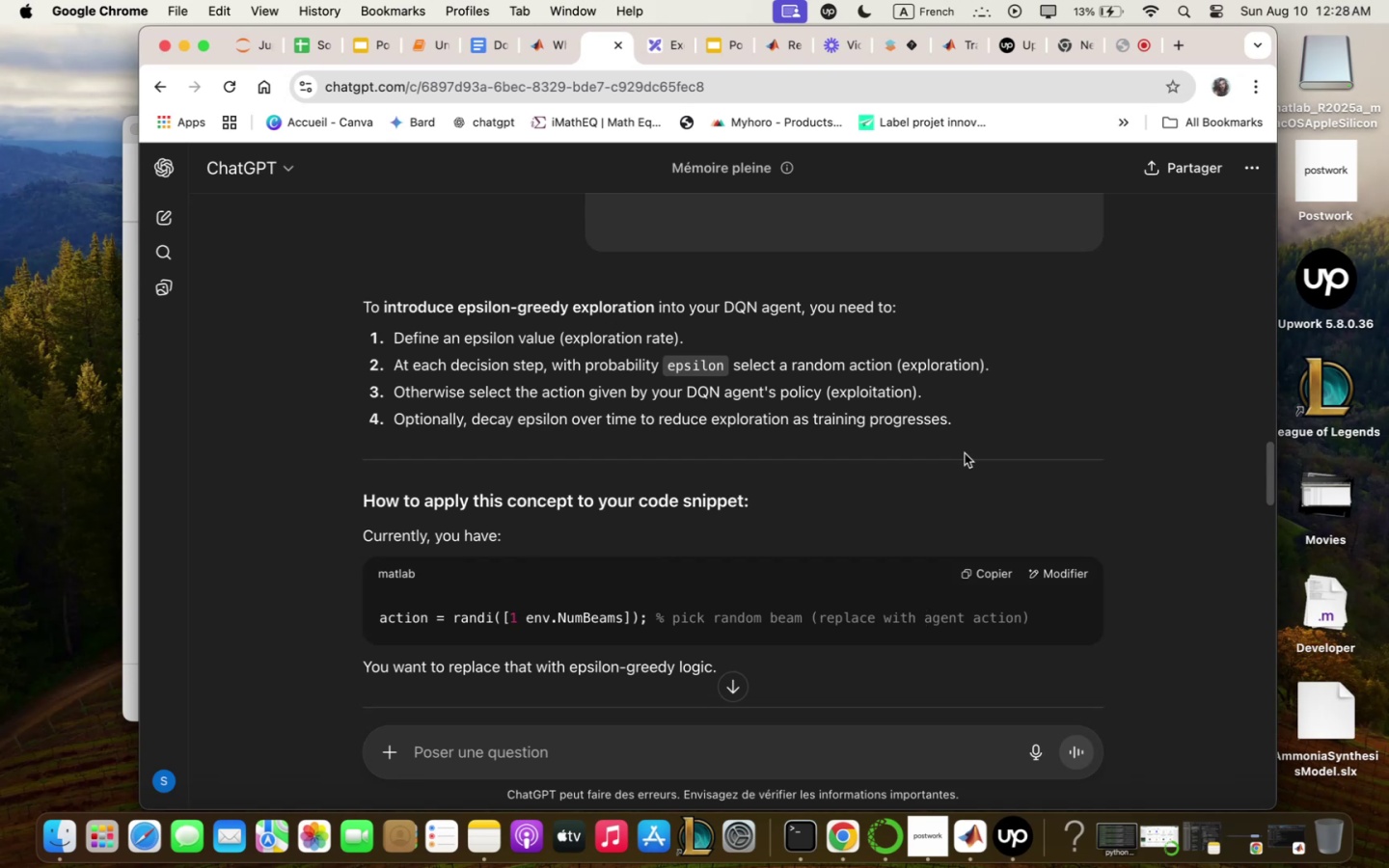 
wait(41.65)
 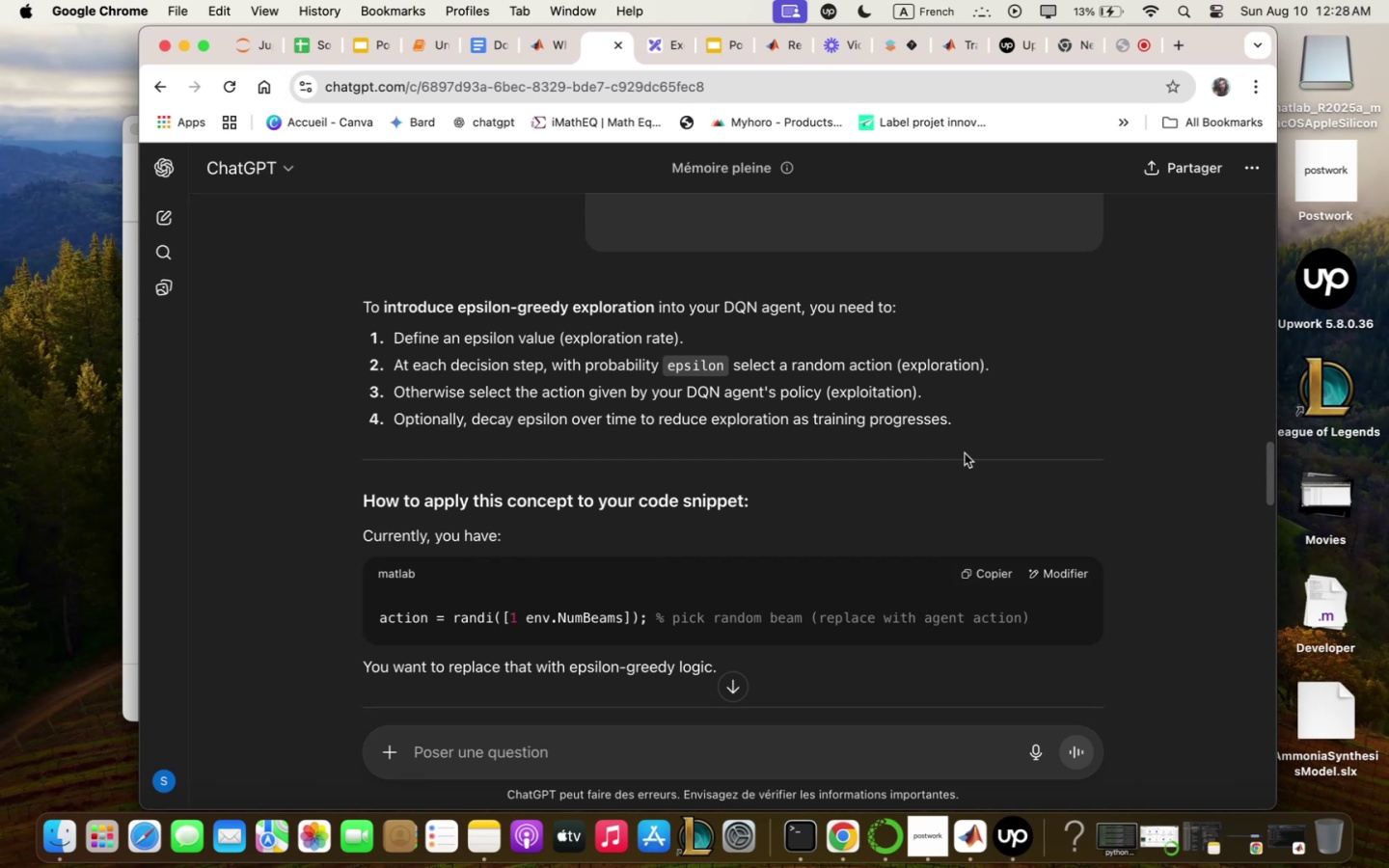 
scroll: coordinate [941, 559], scroll_direction: down, amount: 12.0
 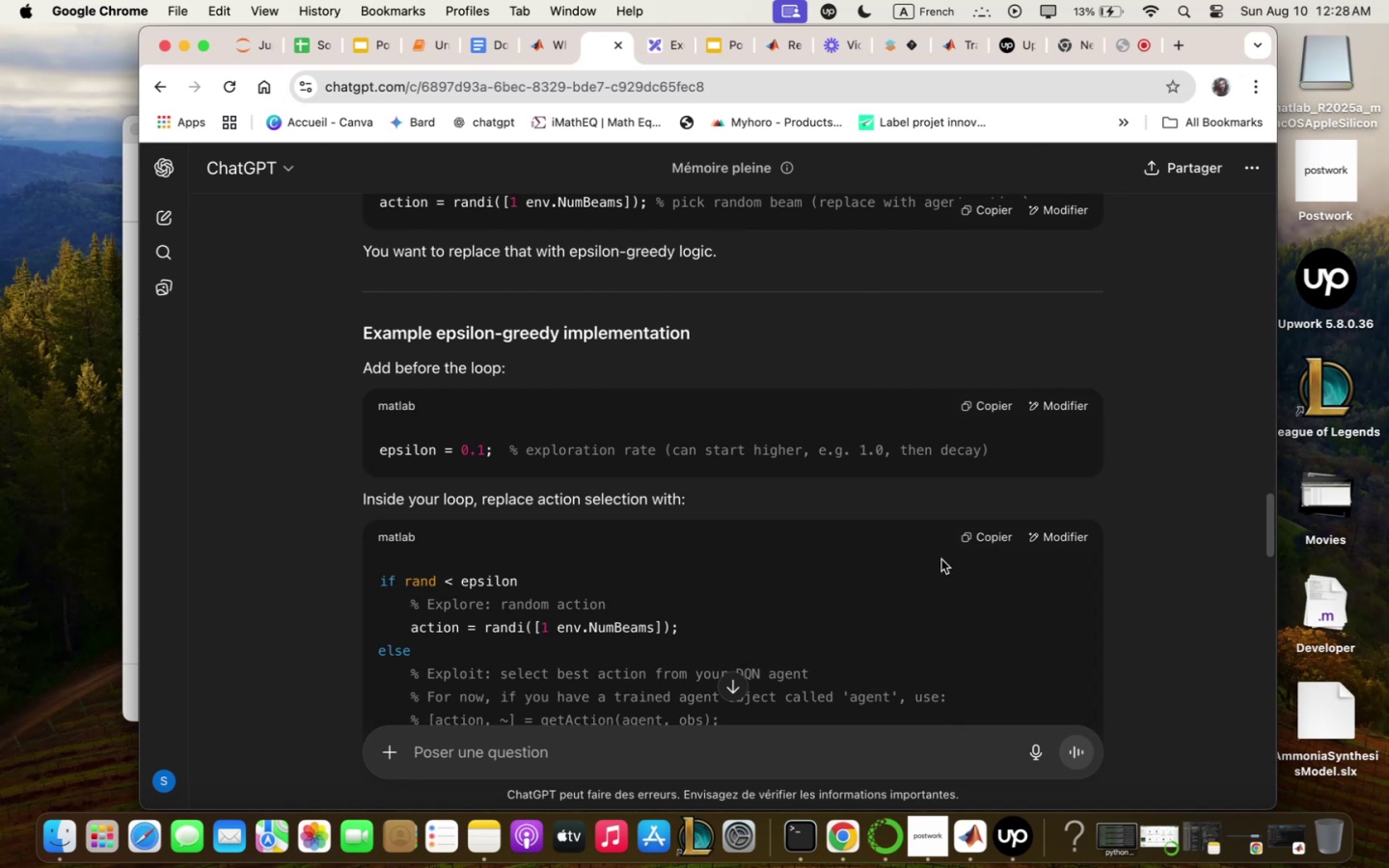 
wait(22.28)
 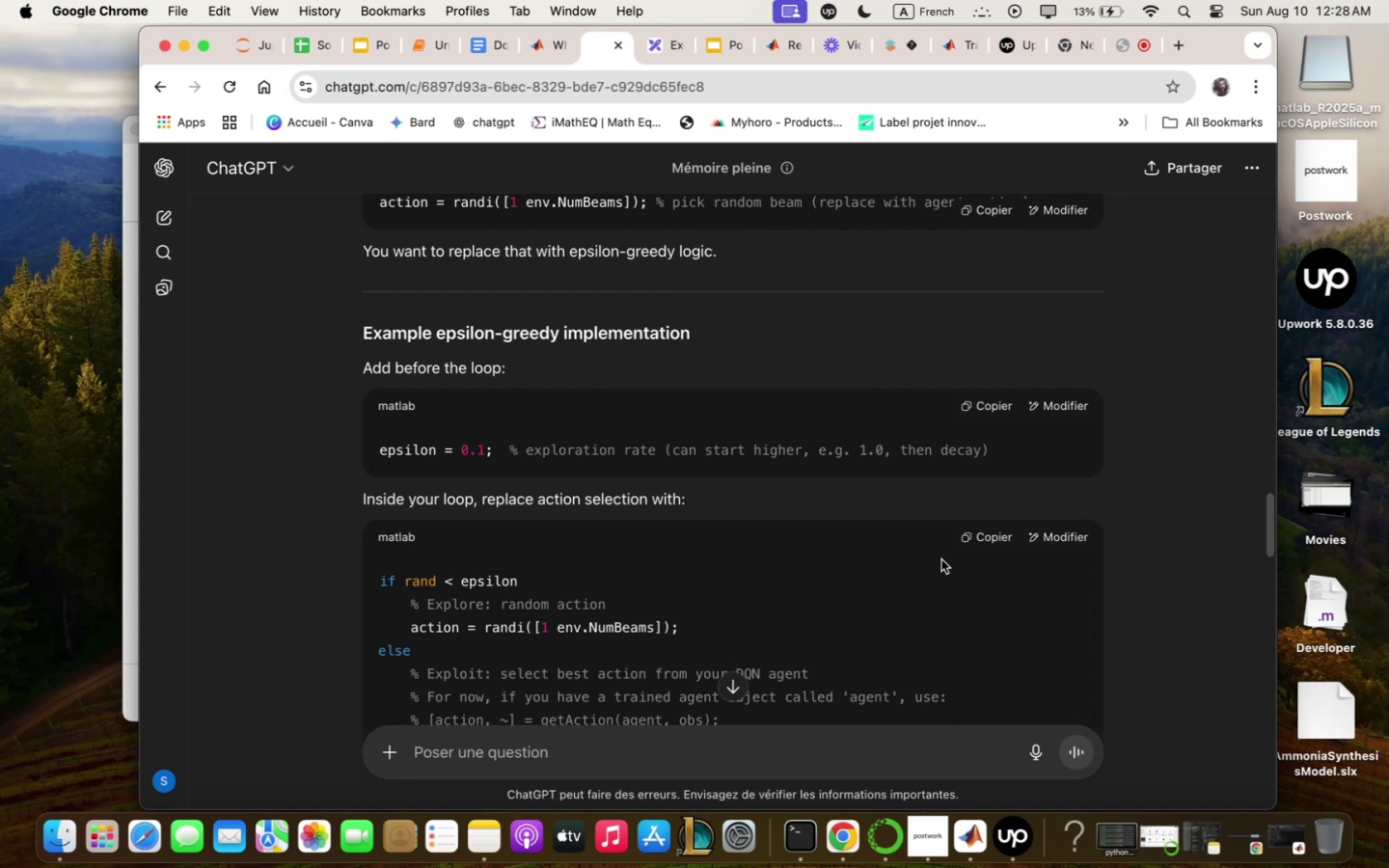 
scroll: coordinate [941, 558], scroll_direction: down, amount: 7.0
 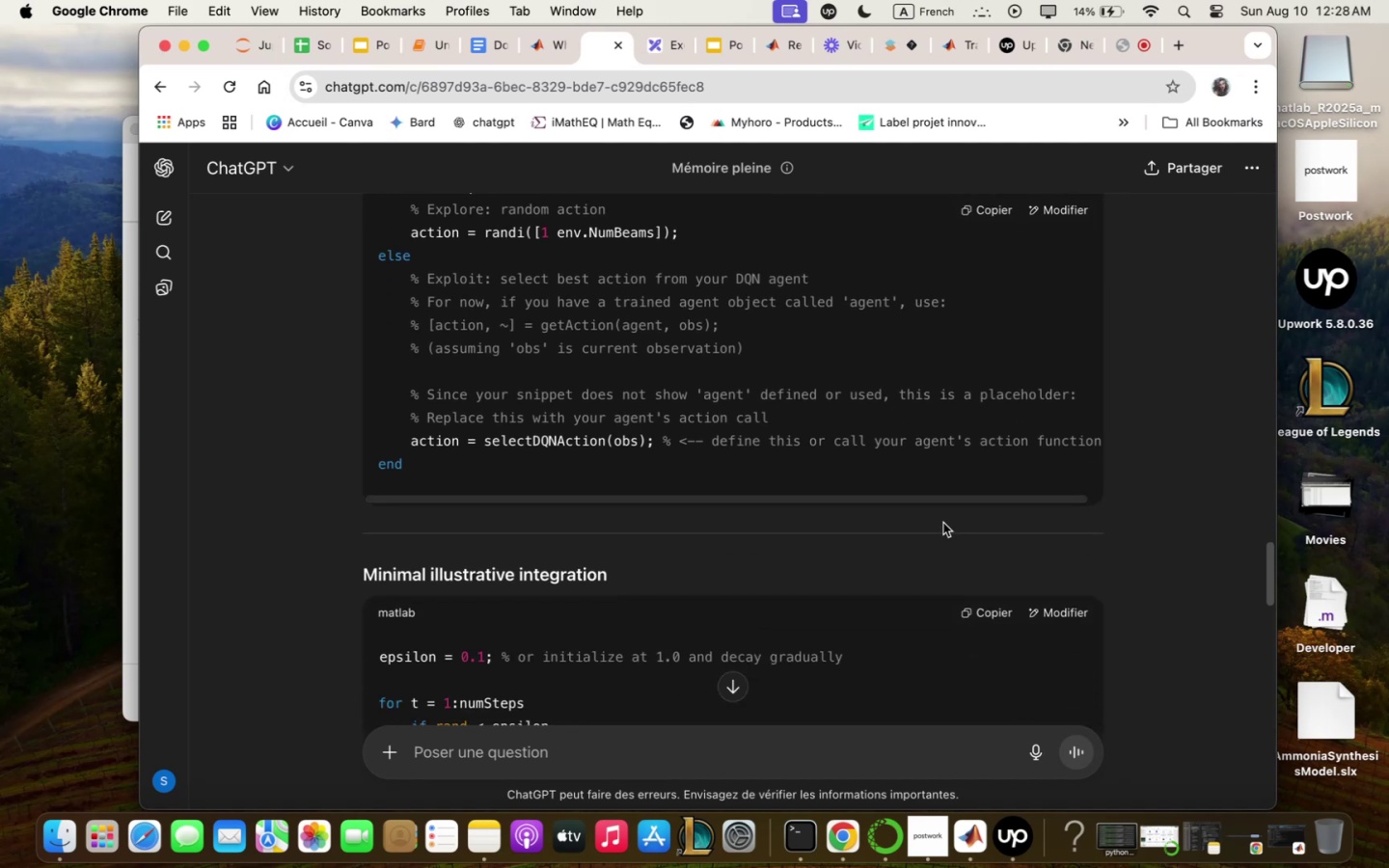 
wait(5.11)
 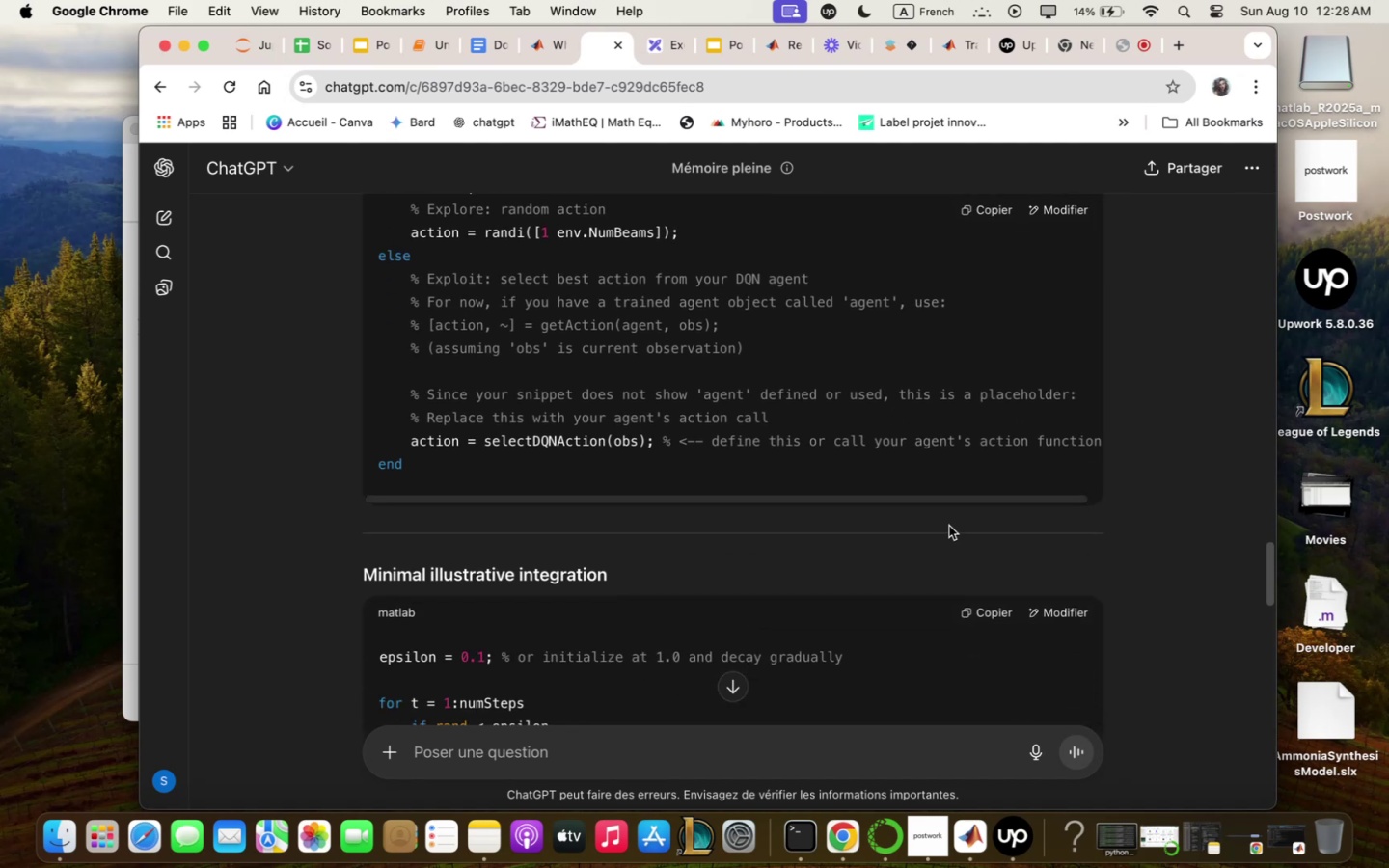 
scroll: coordinate [943, 545], scroll_direction: down, amount: 16.0
 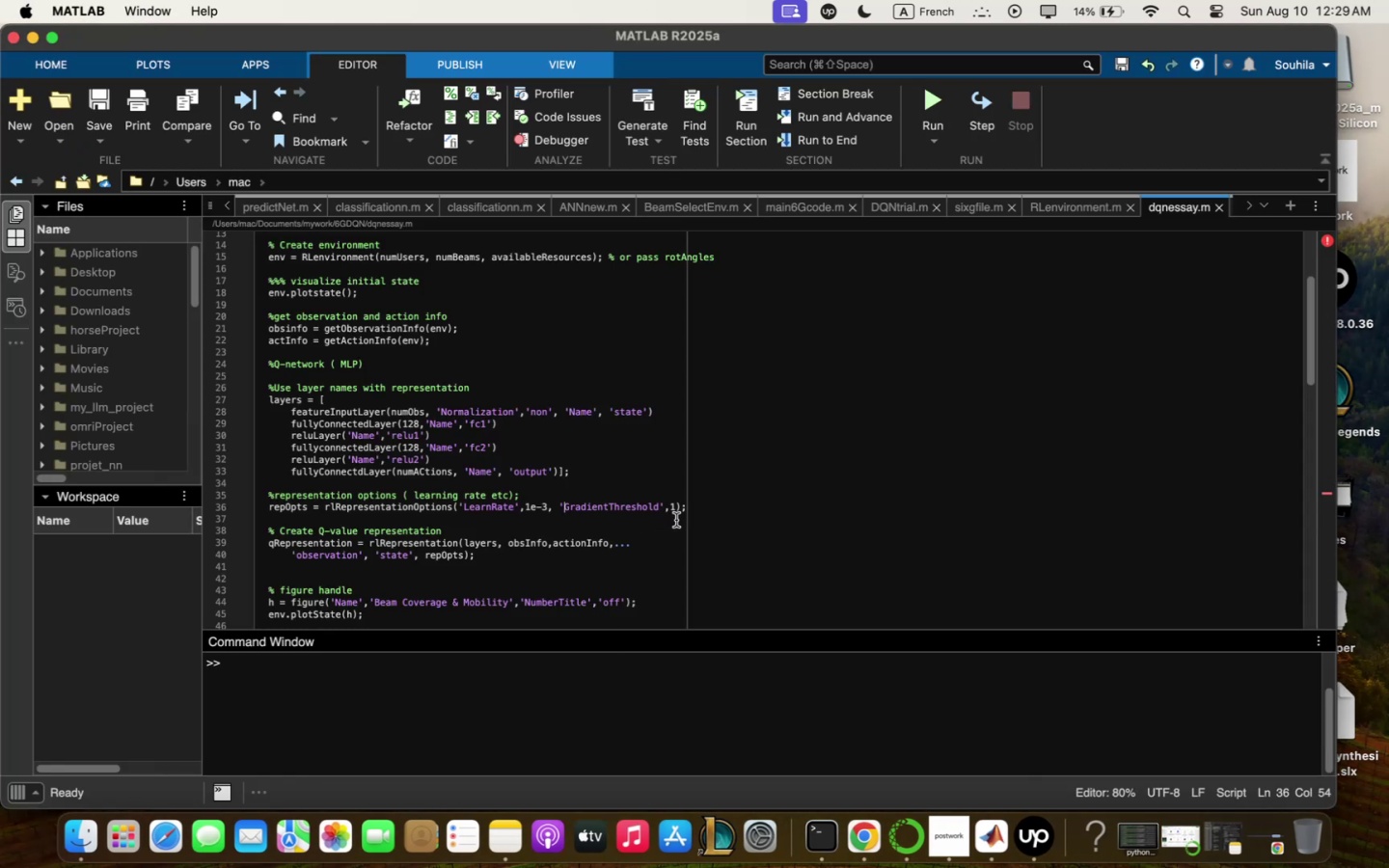 
wait(9.63)
 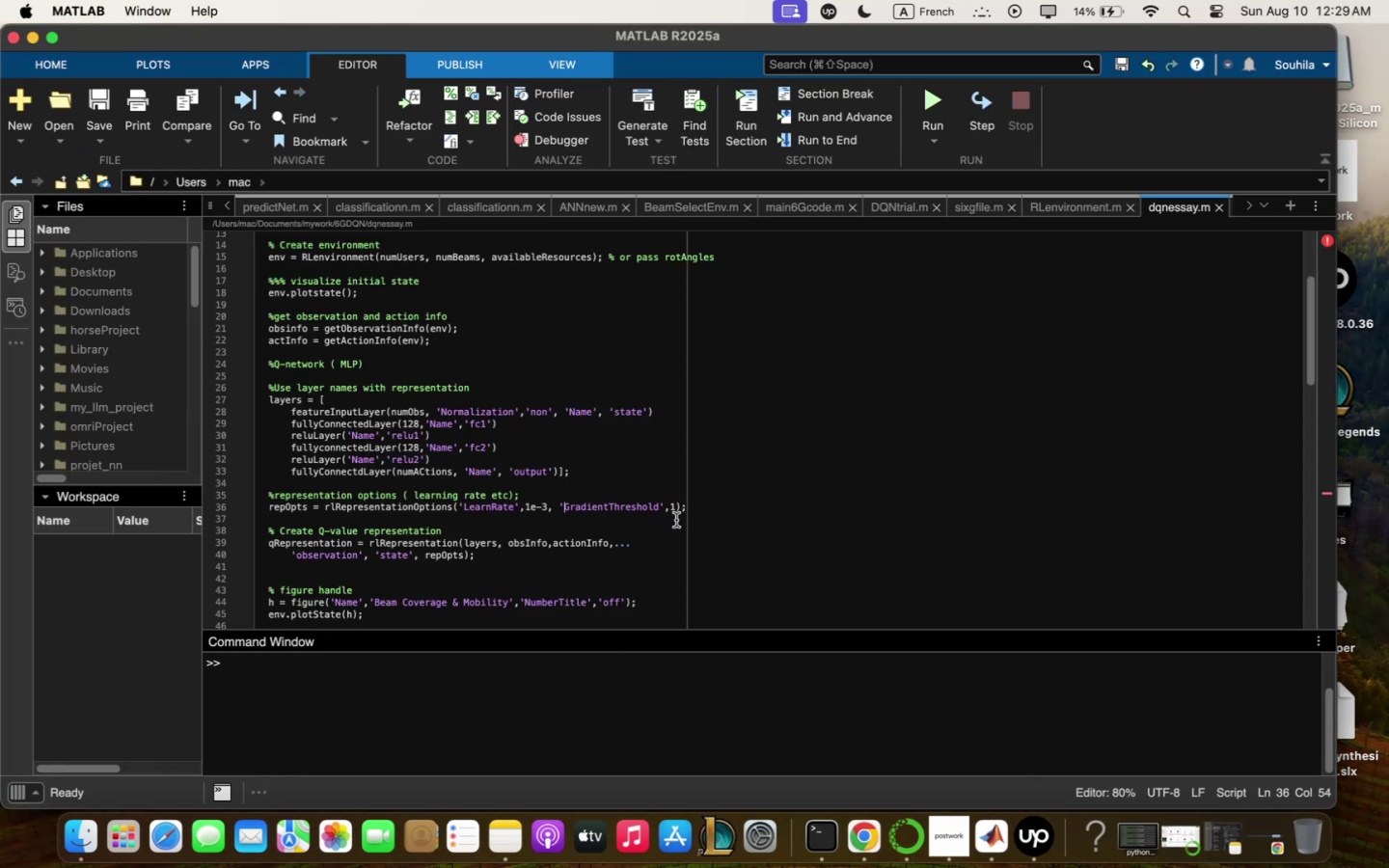 
left_click([712, 504])
 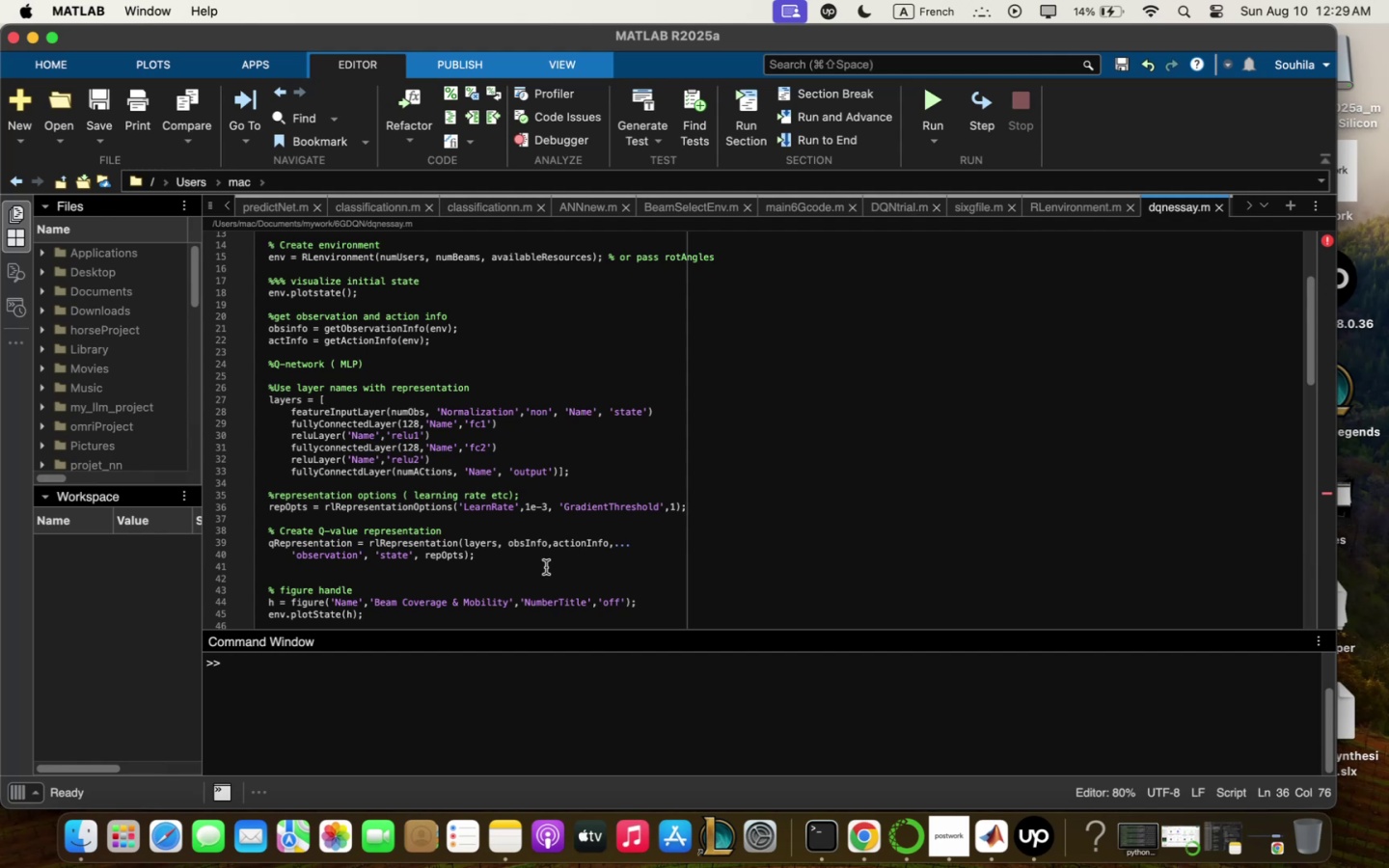 
wait(10.65)
 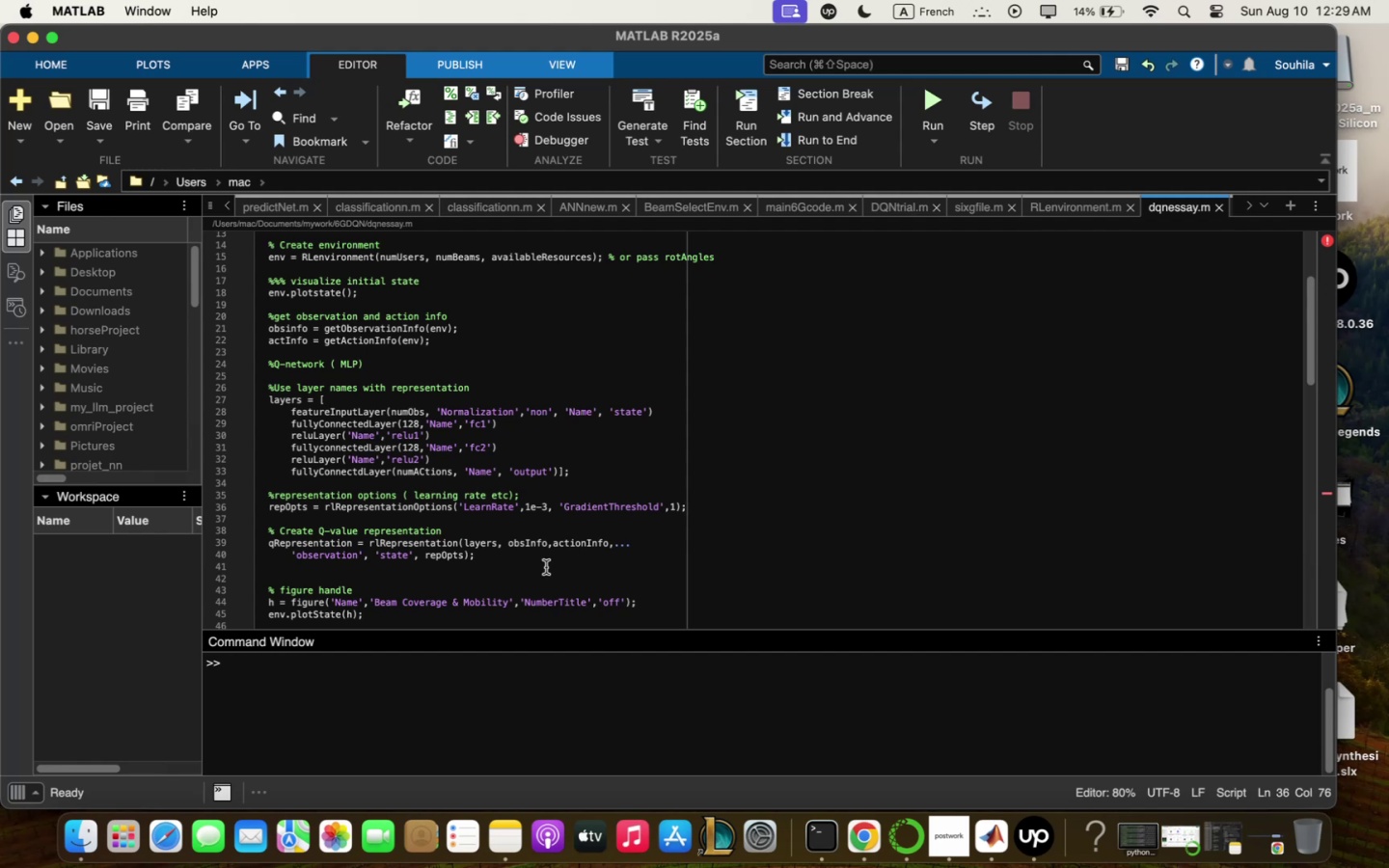 
left_click([375, 556])
 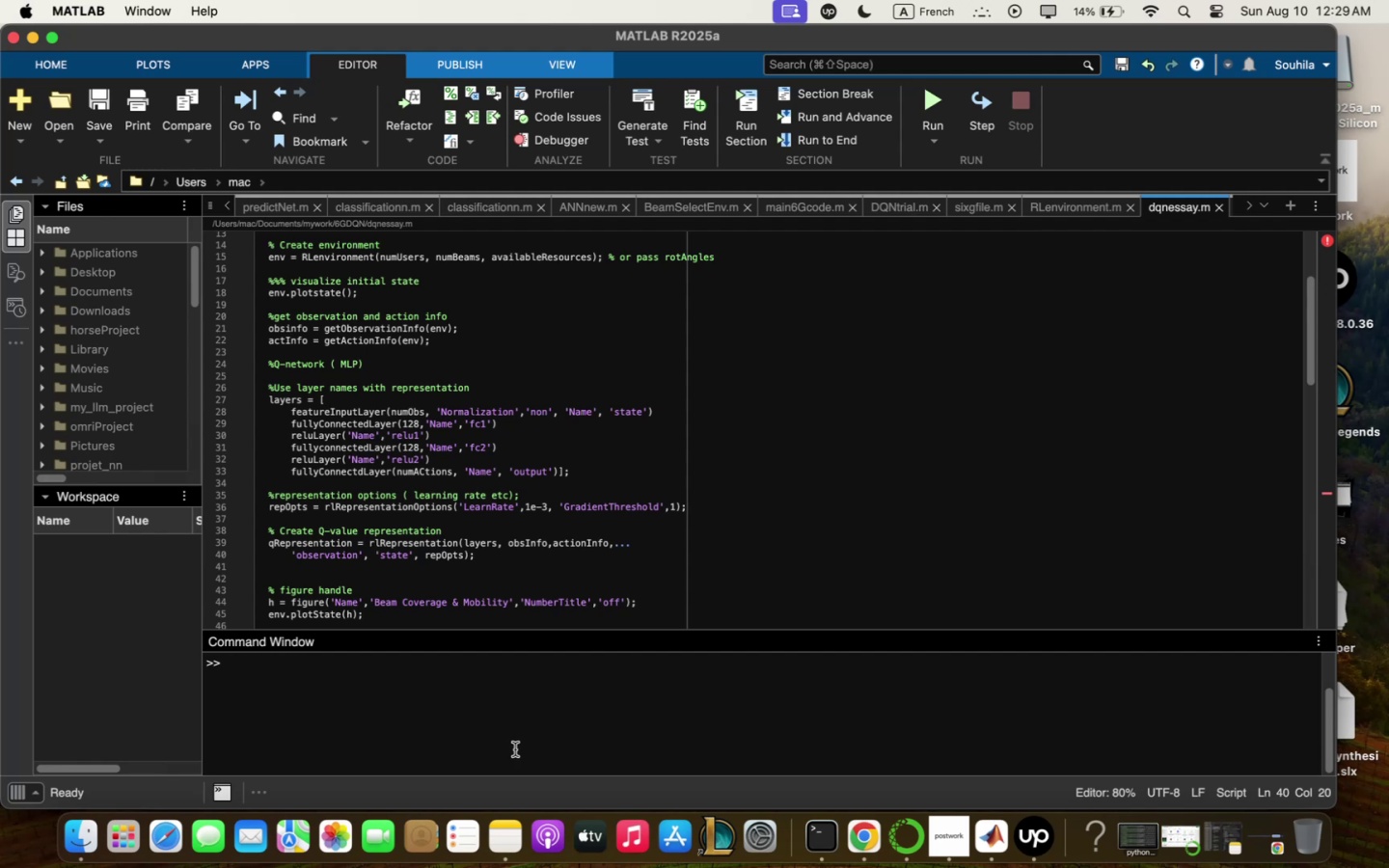 
key(Shift+5)
 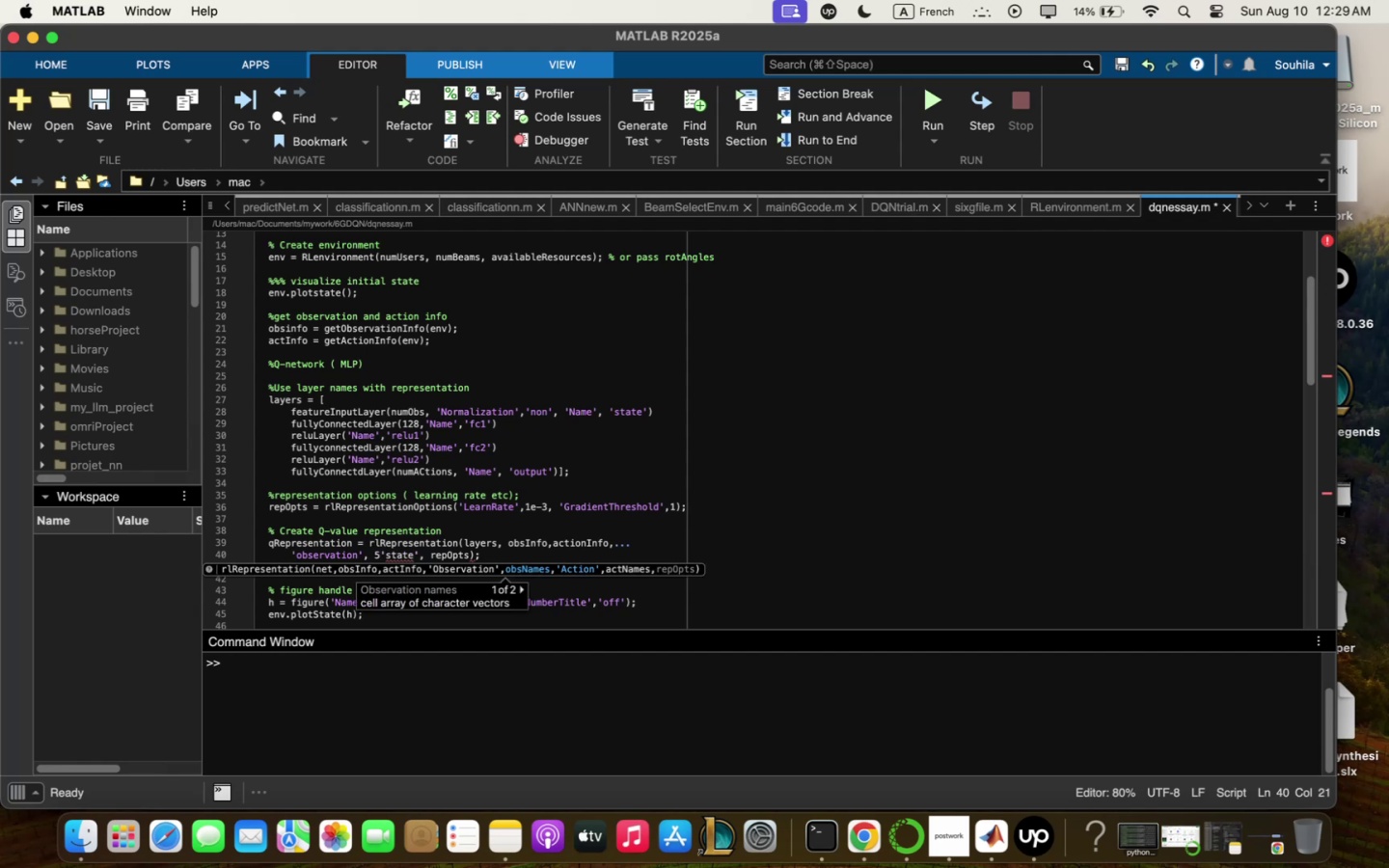 
key(Backspace)
 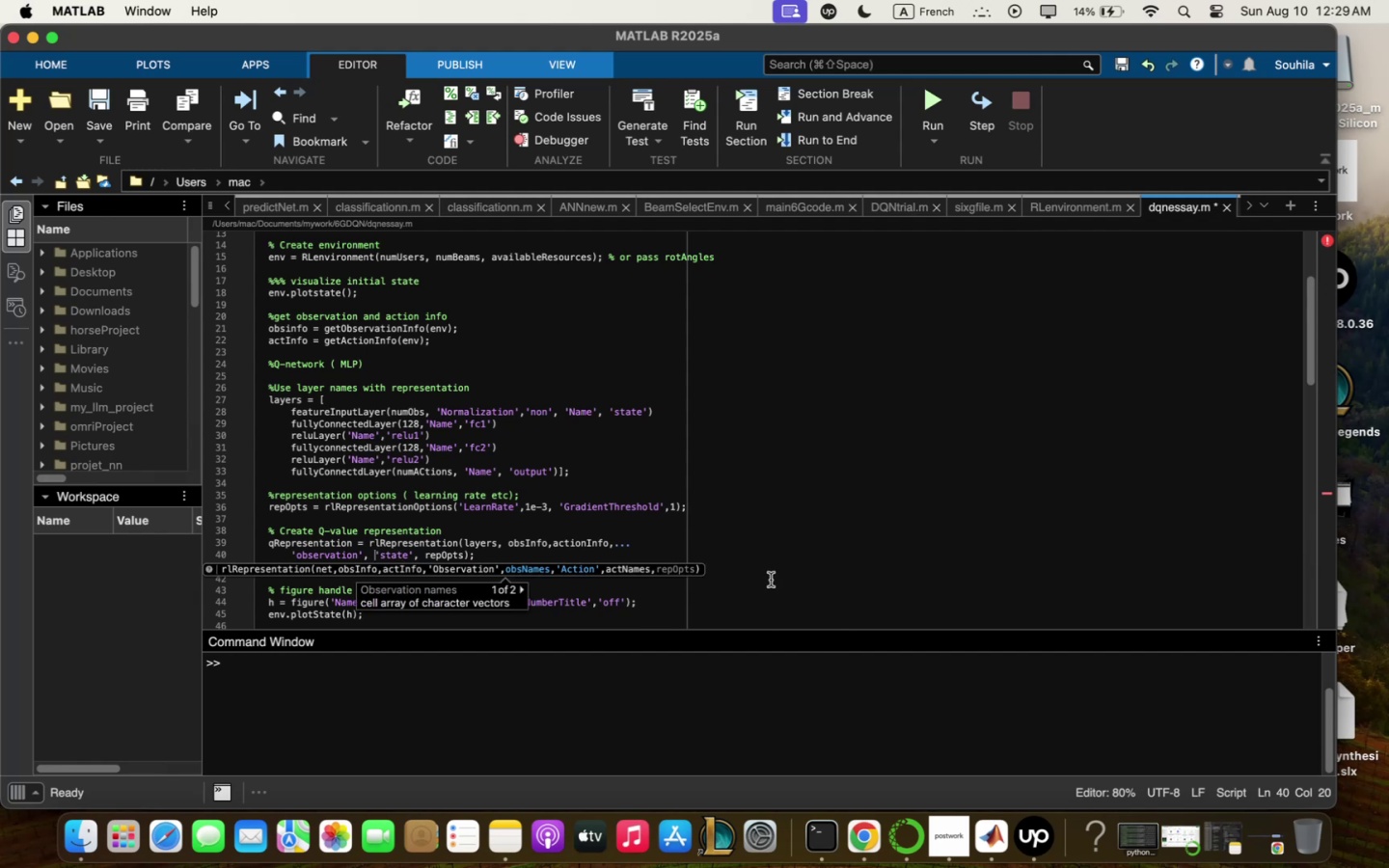 
left_click([673, 546])
 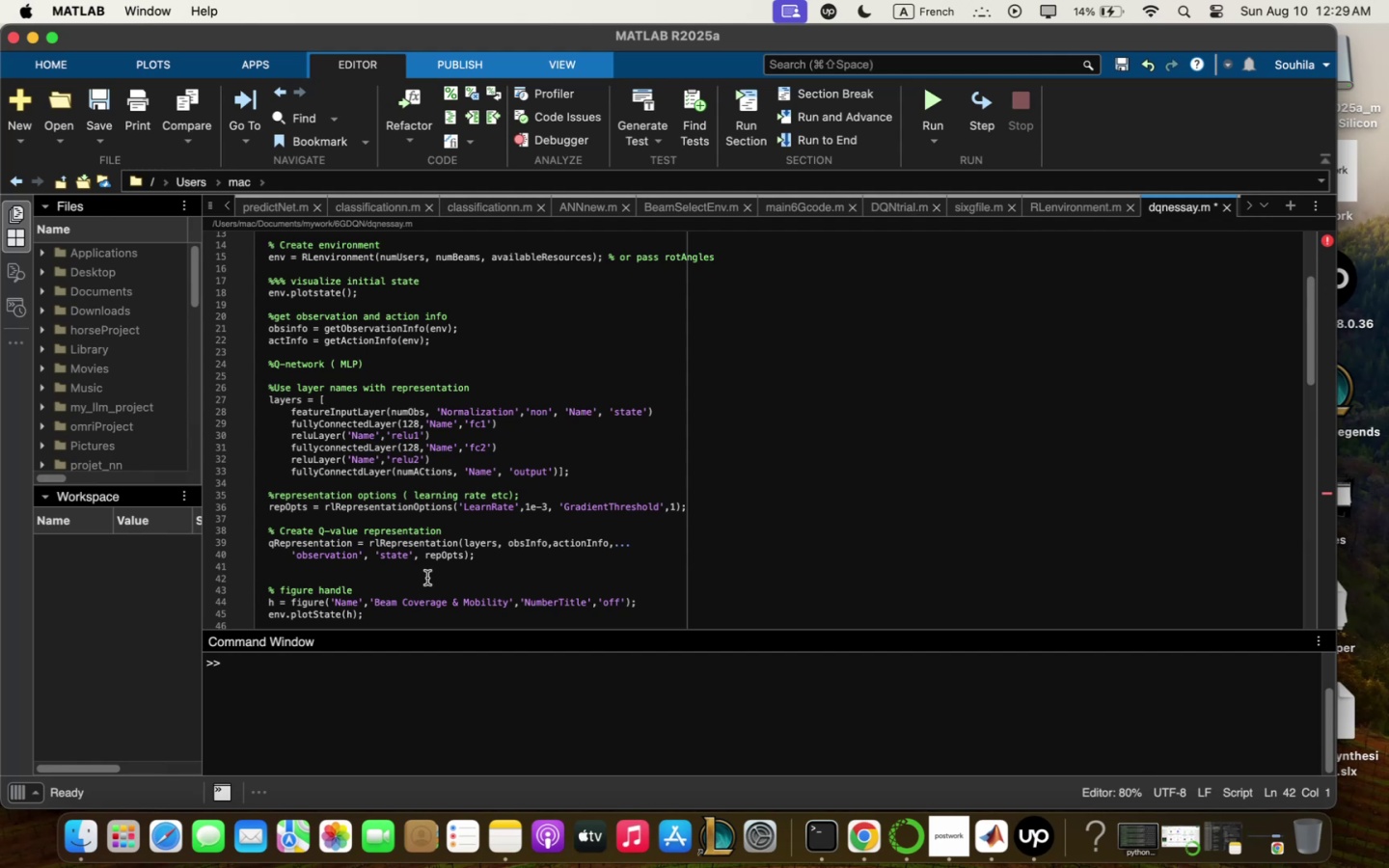 
wait(6.65)
 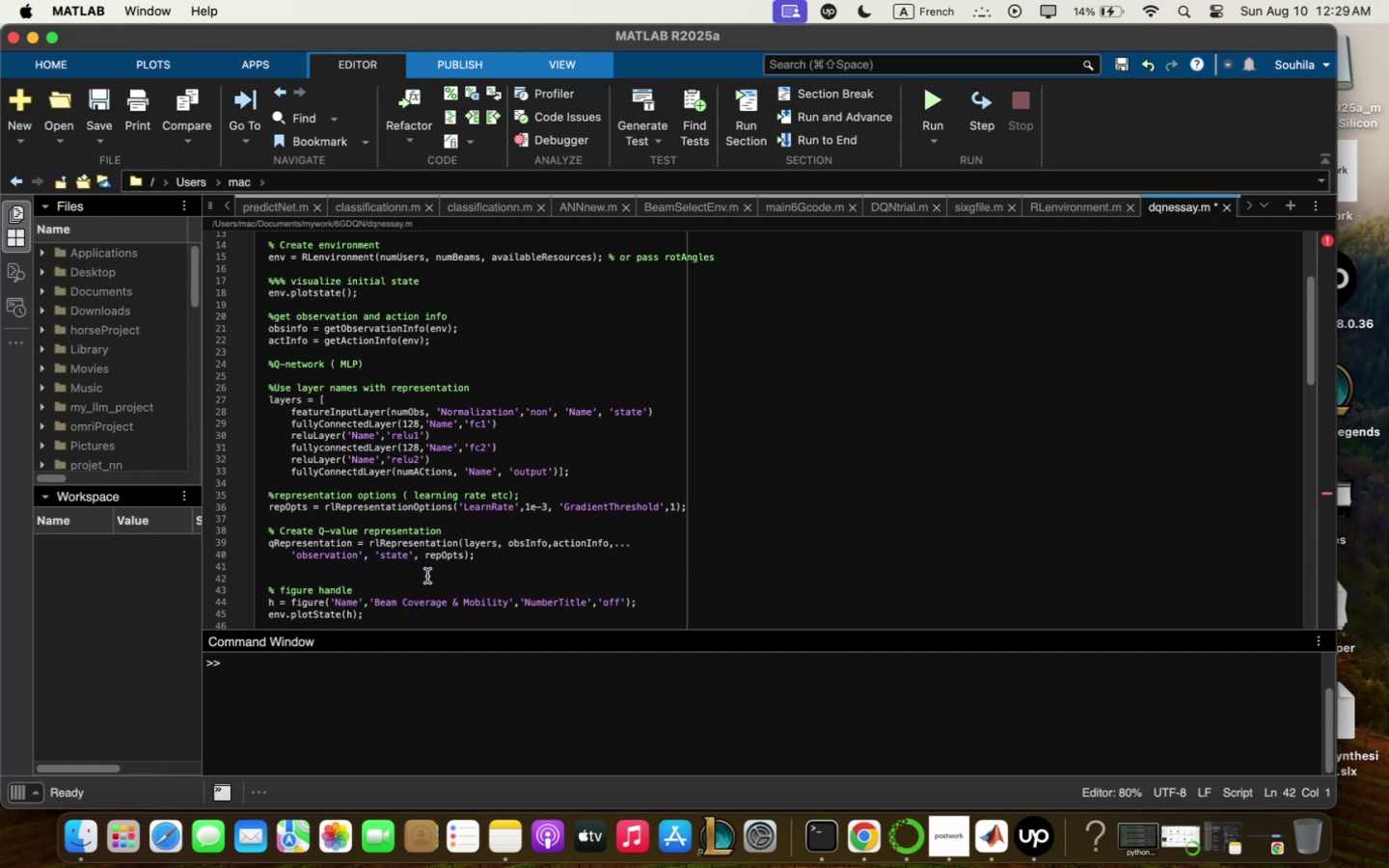 
key(Shift+Quote)
 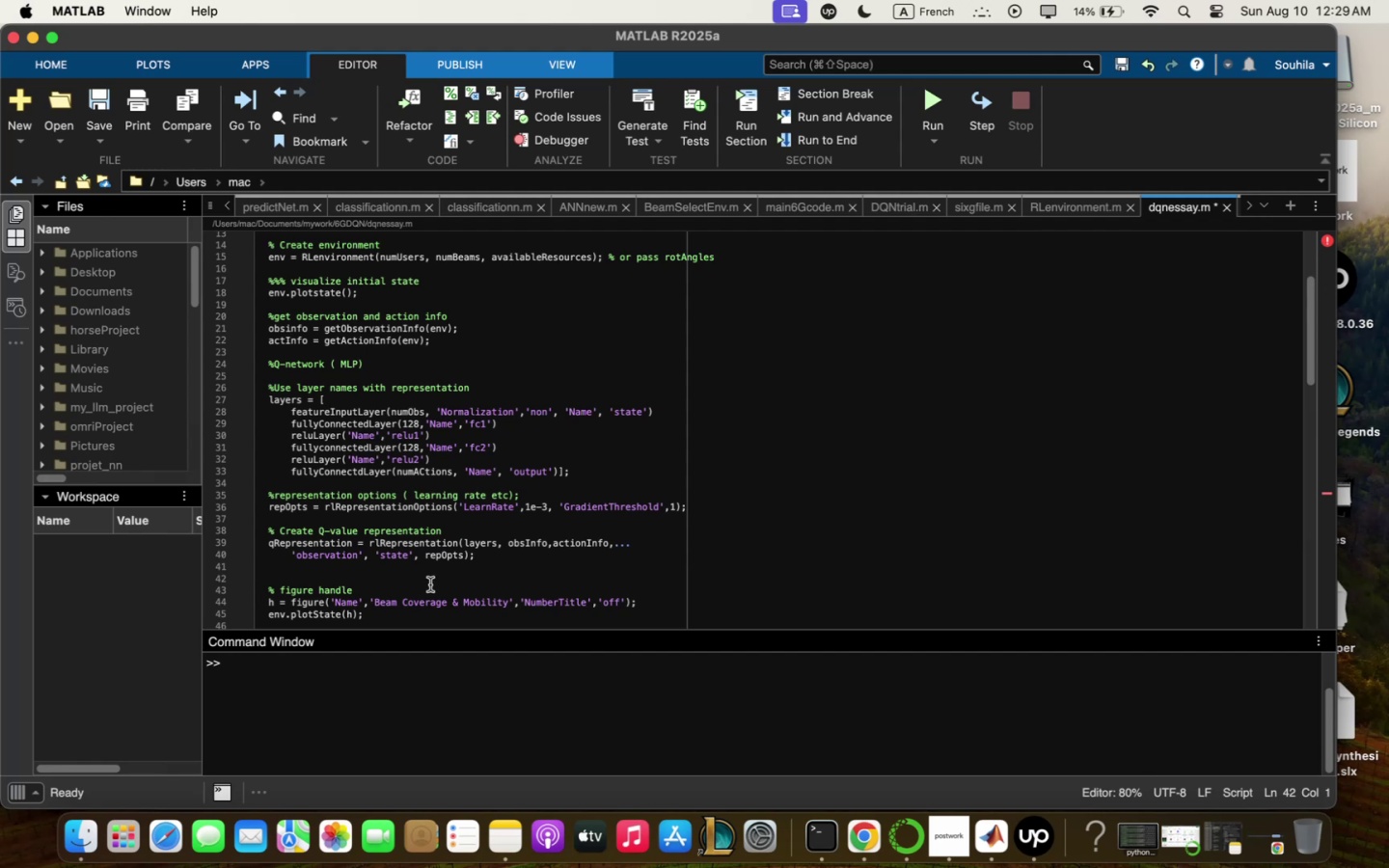 
key(Shift+Quote)
 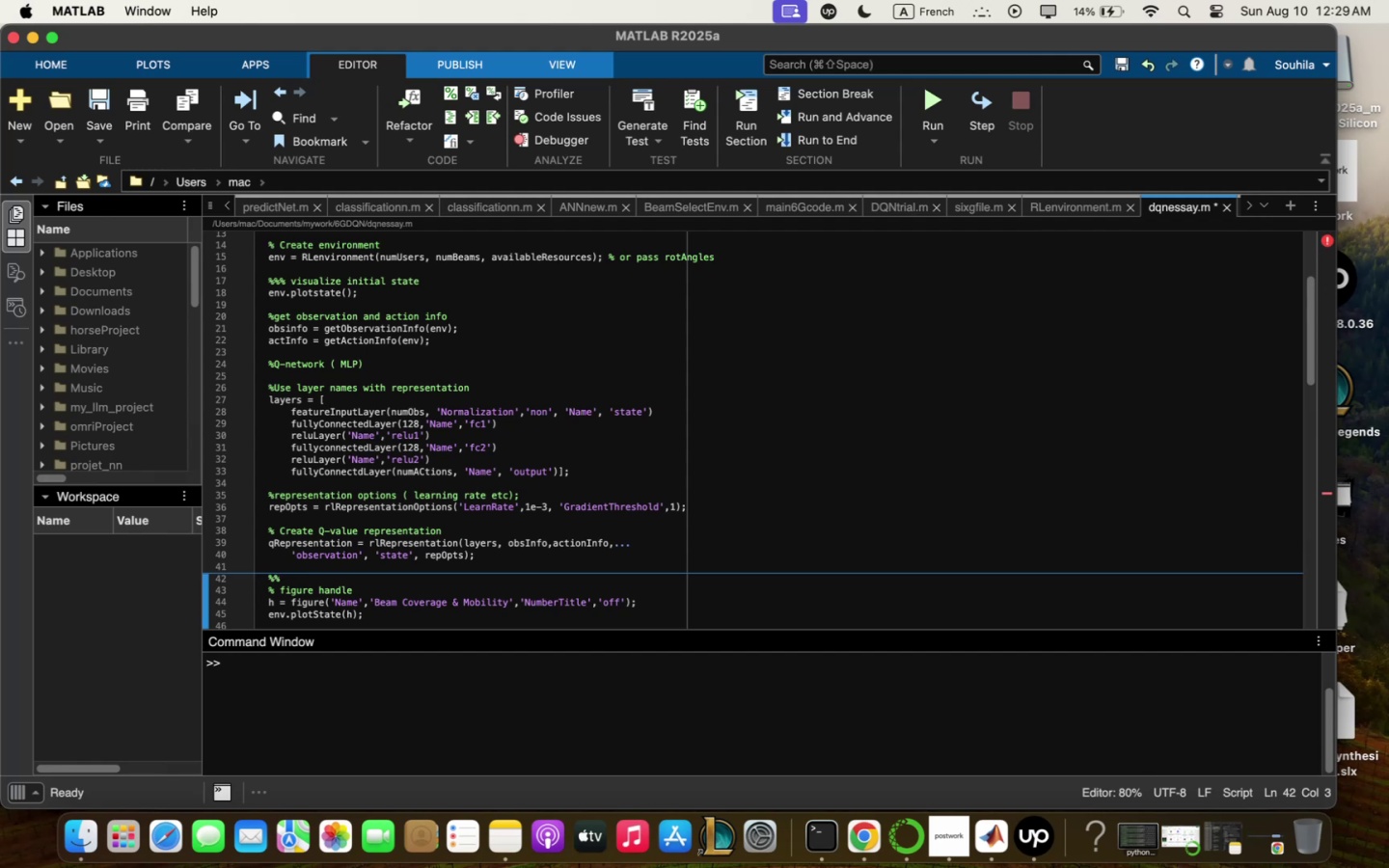 
type( DAN QGENT OPTIons )
 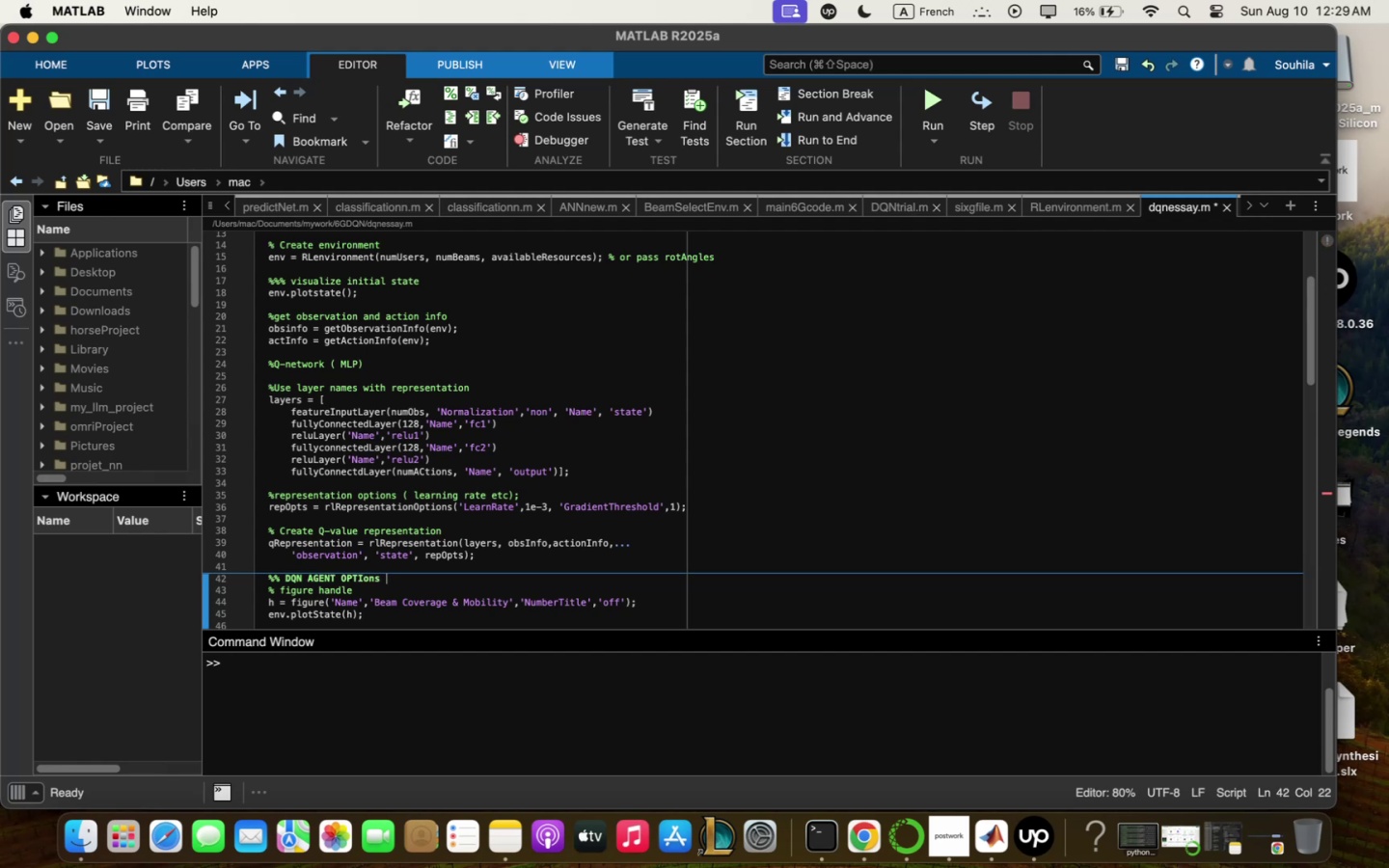 
key(Enter)
 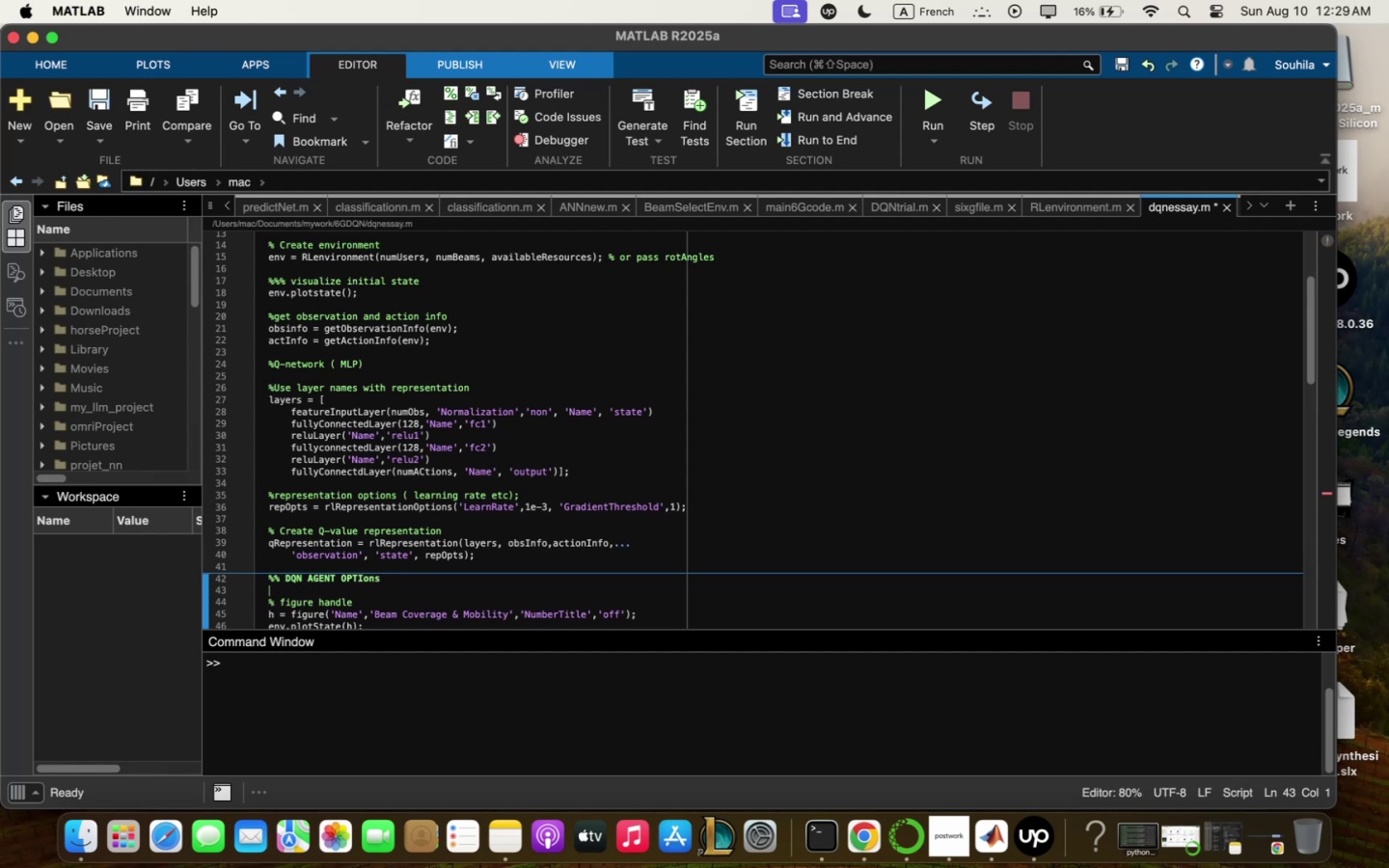 
type("Correctly co)
 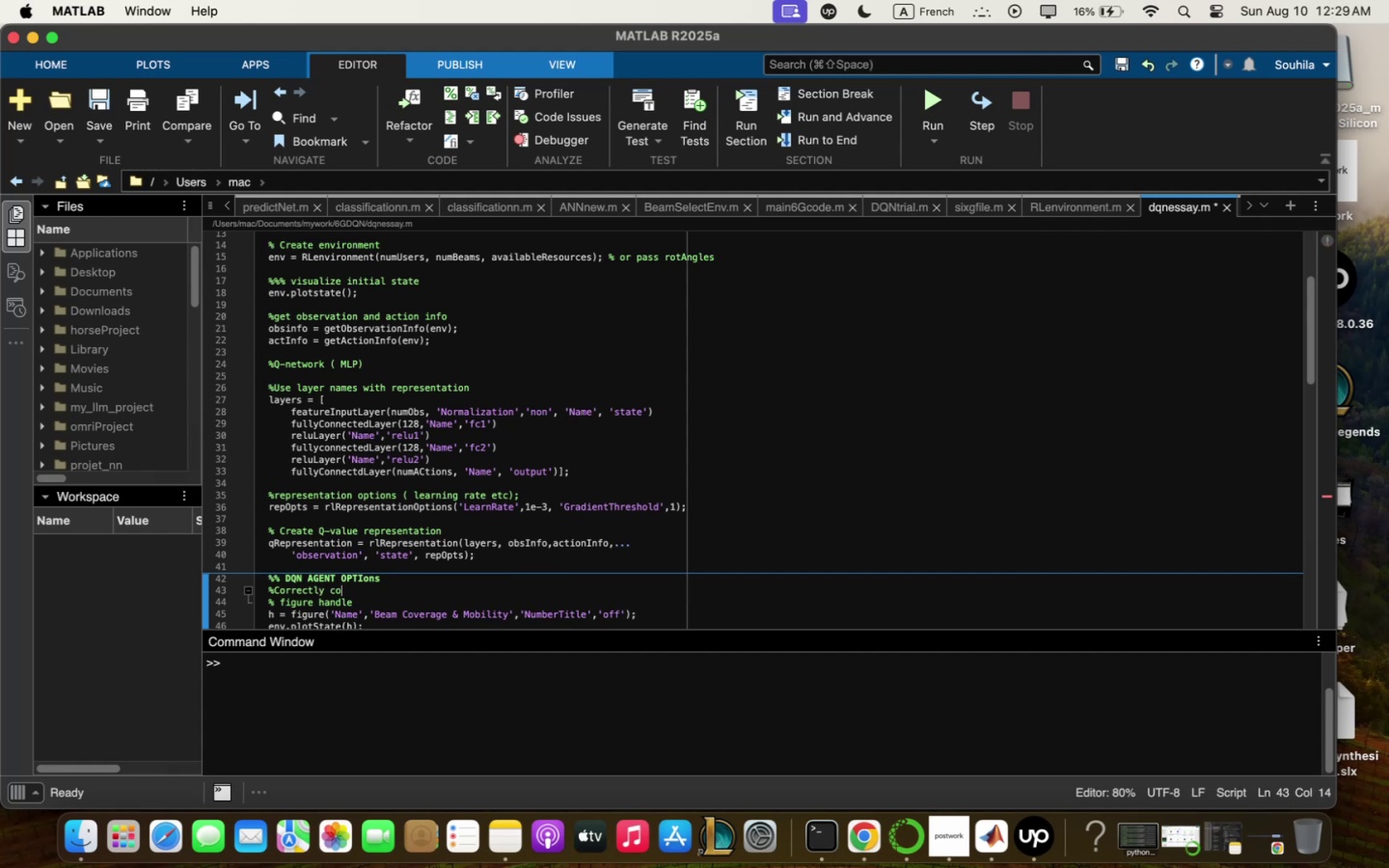 
type(nstruct)
 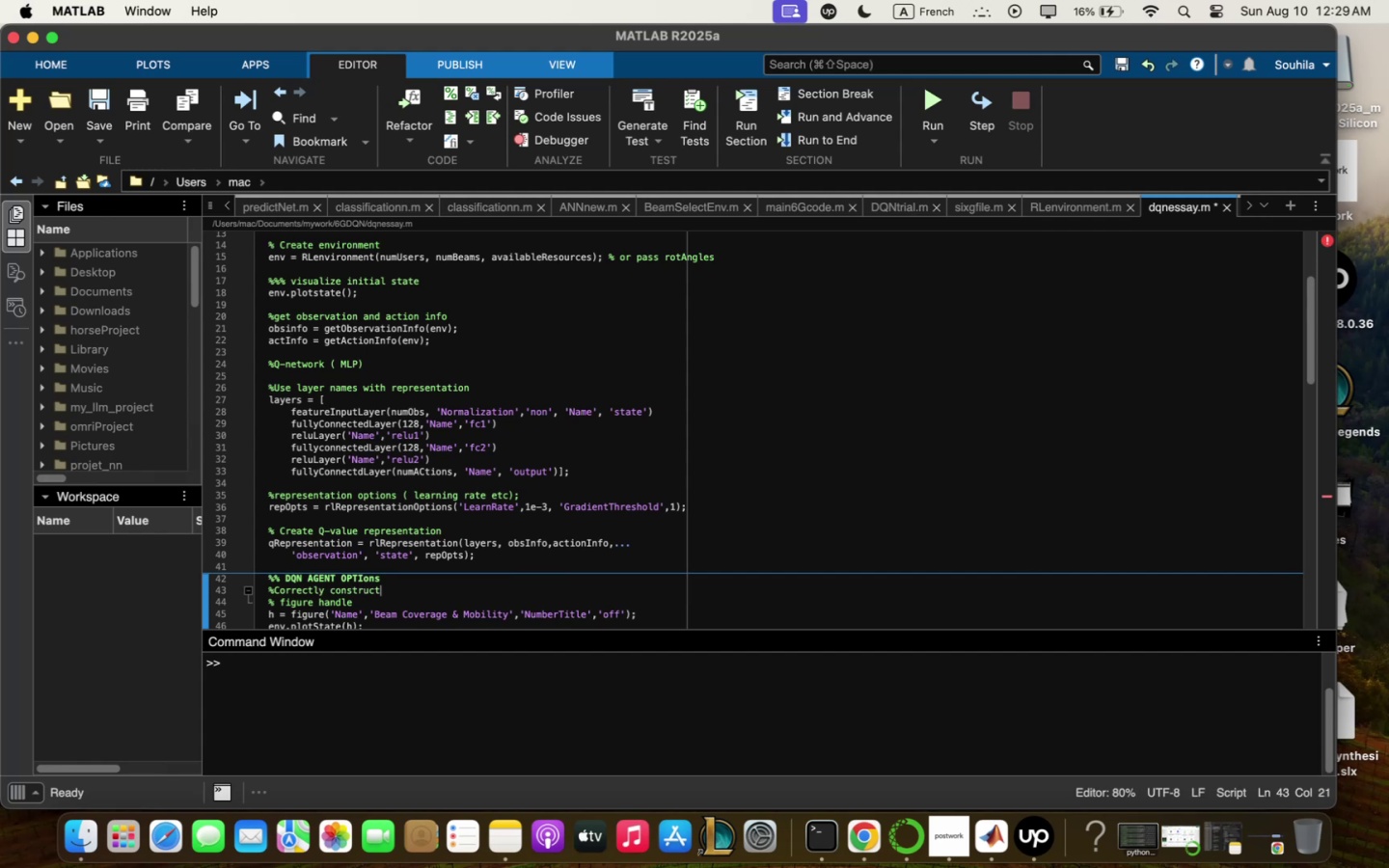 
key(Enter)
 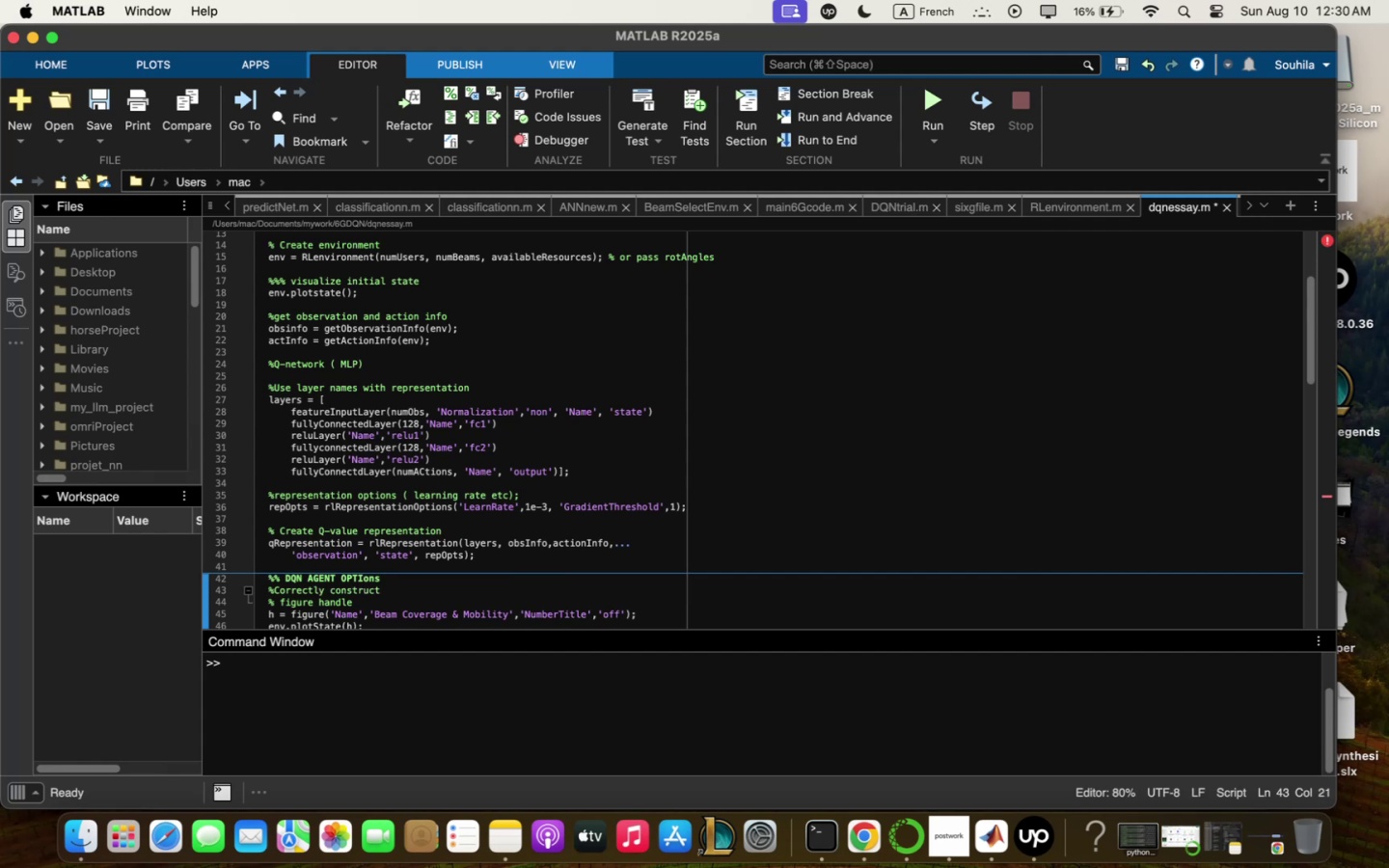 
type(explor)
key(Backspace)
key(Backspace)
key(Backspace)
key(Backspace)
key(Backspace)
key(Backspace)
key(Backspace)
key(Backspace)
 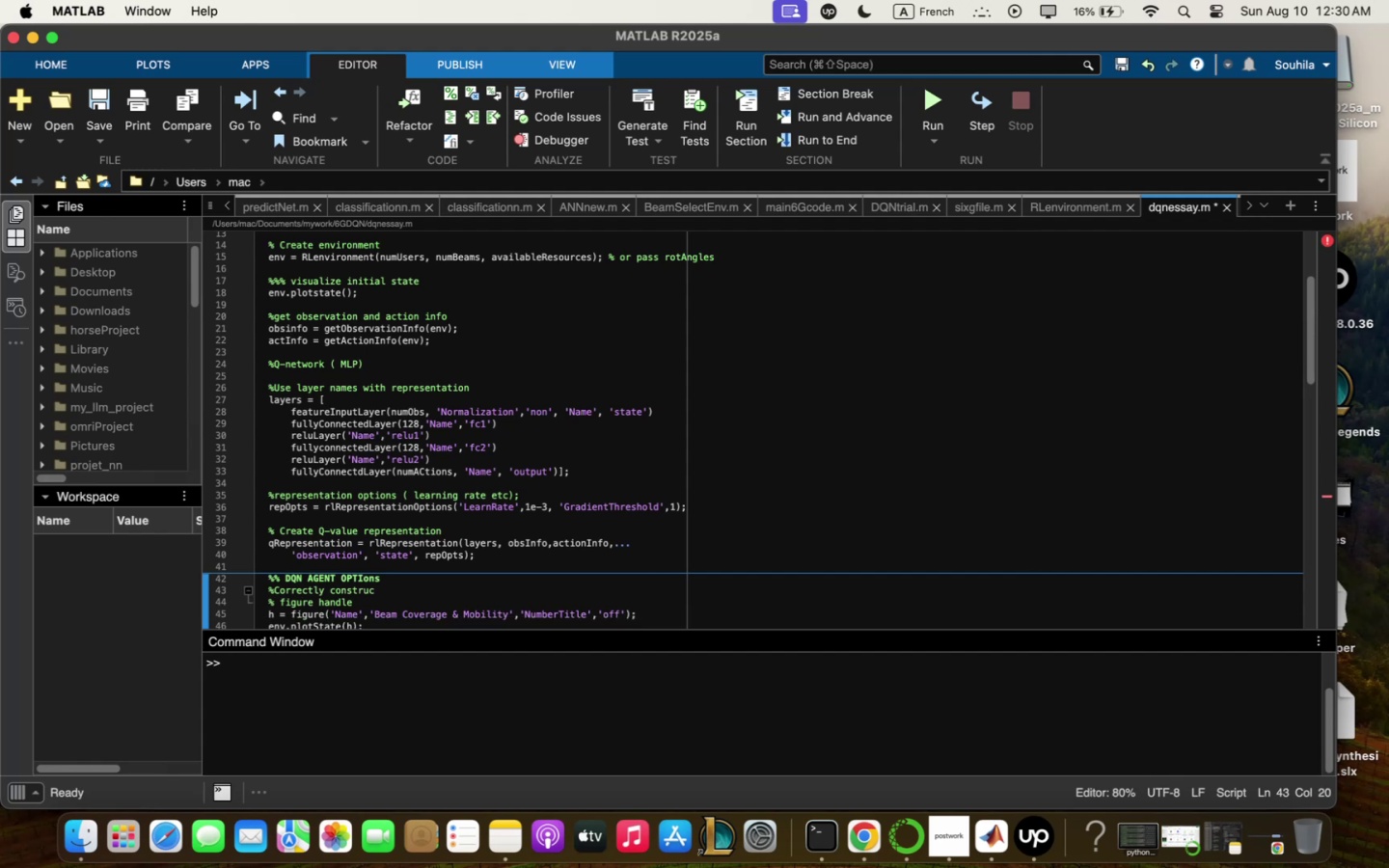 
wait(6.11)
 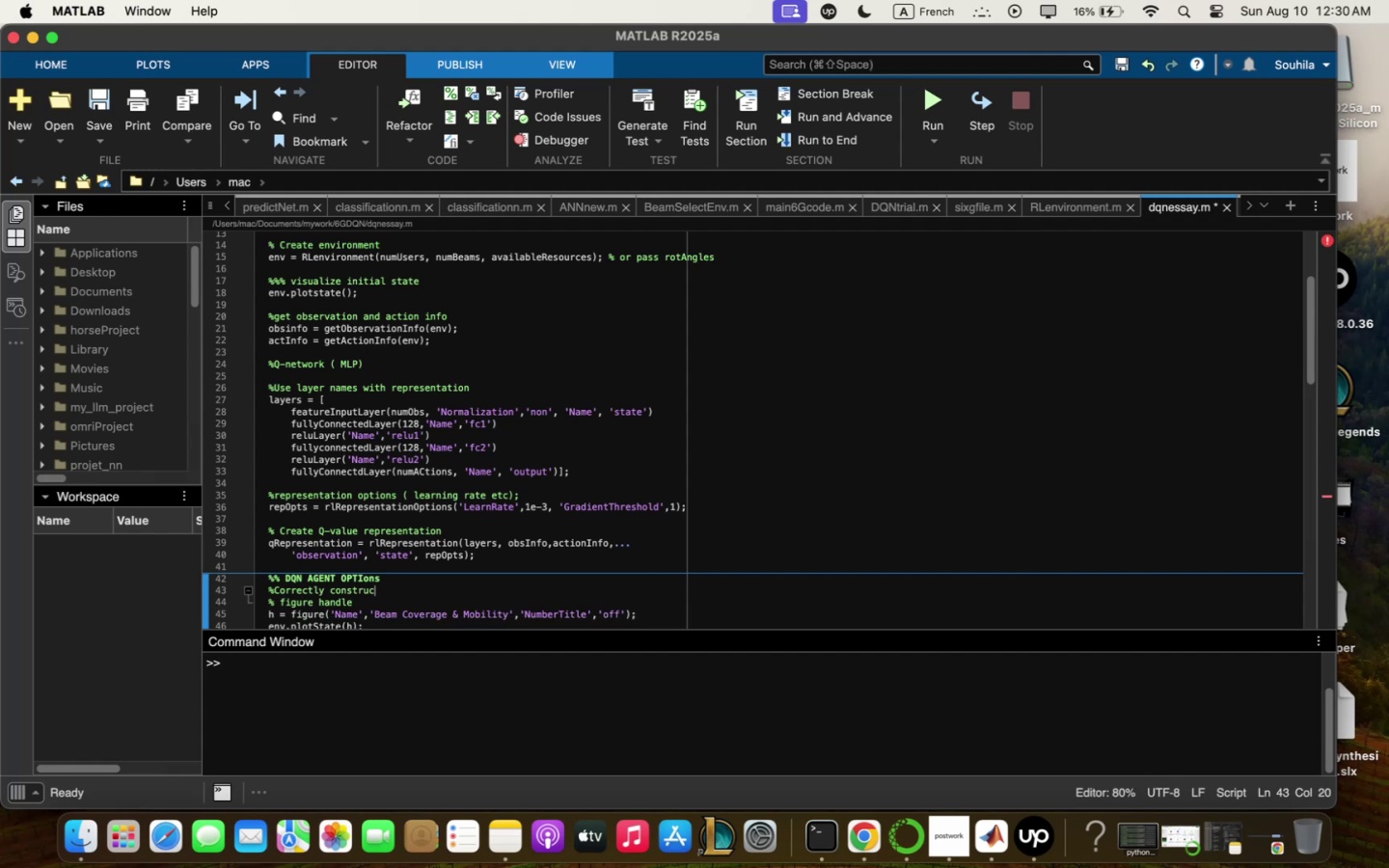 
type(t explorqtion ite;)
 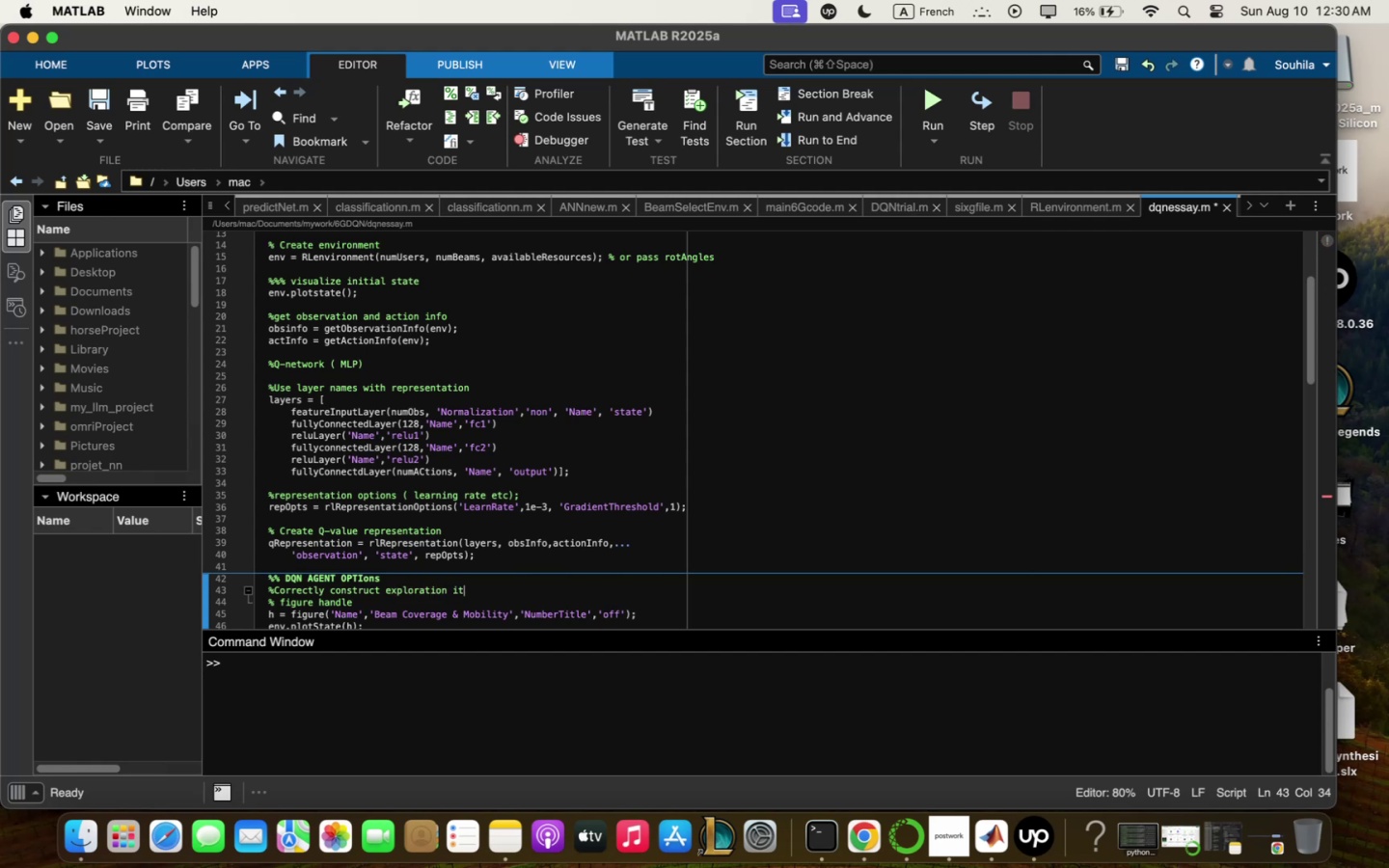 
key(Enter)
 